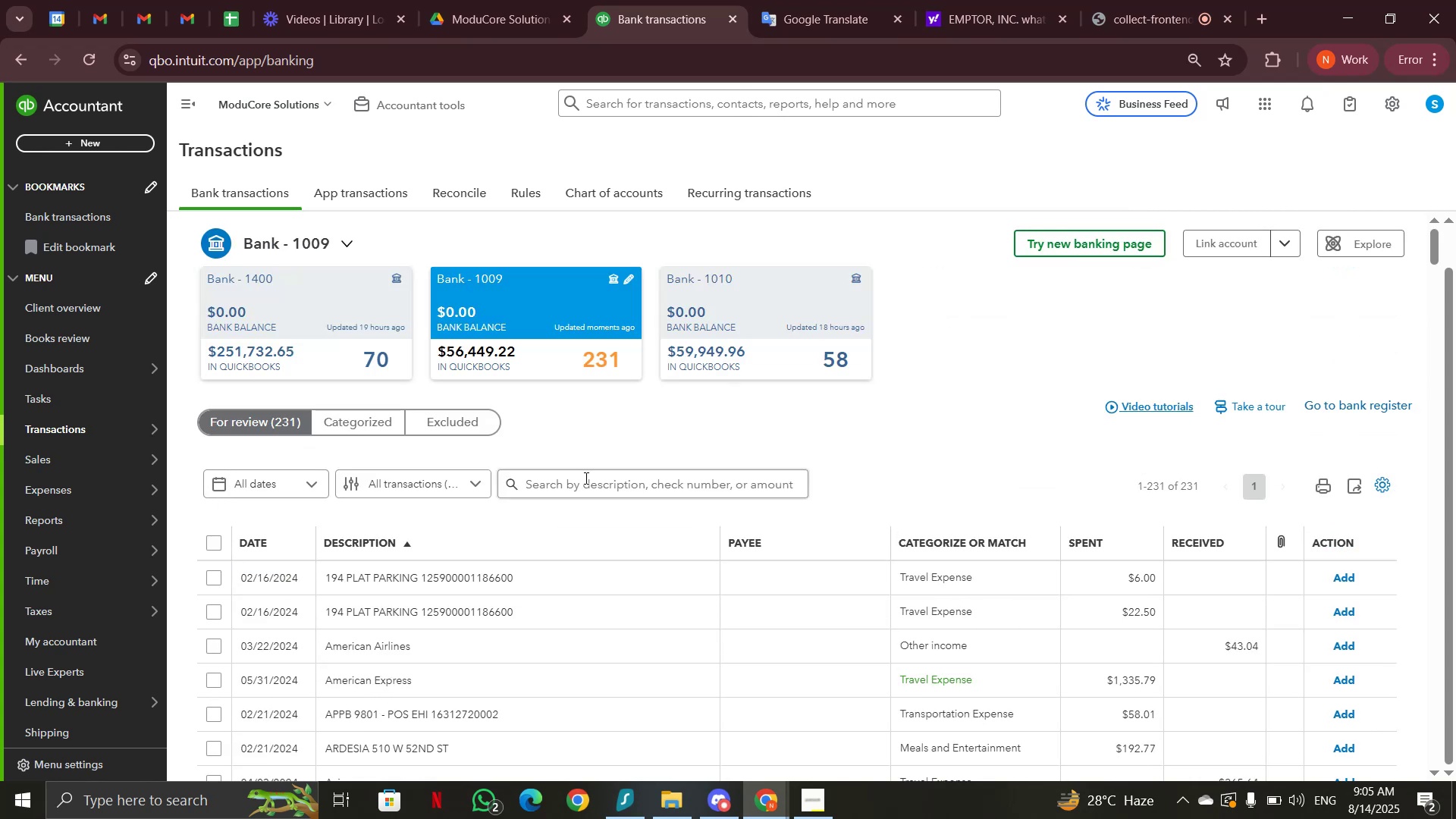 
key(Control+V)
 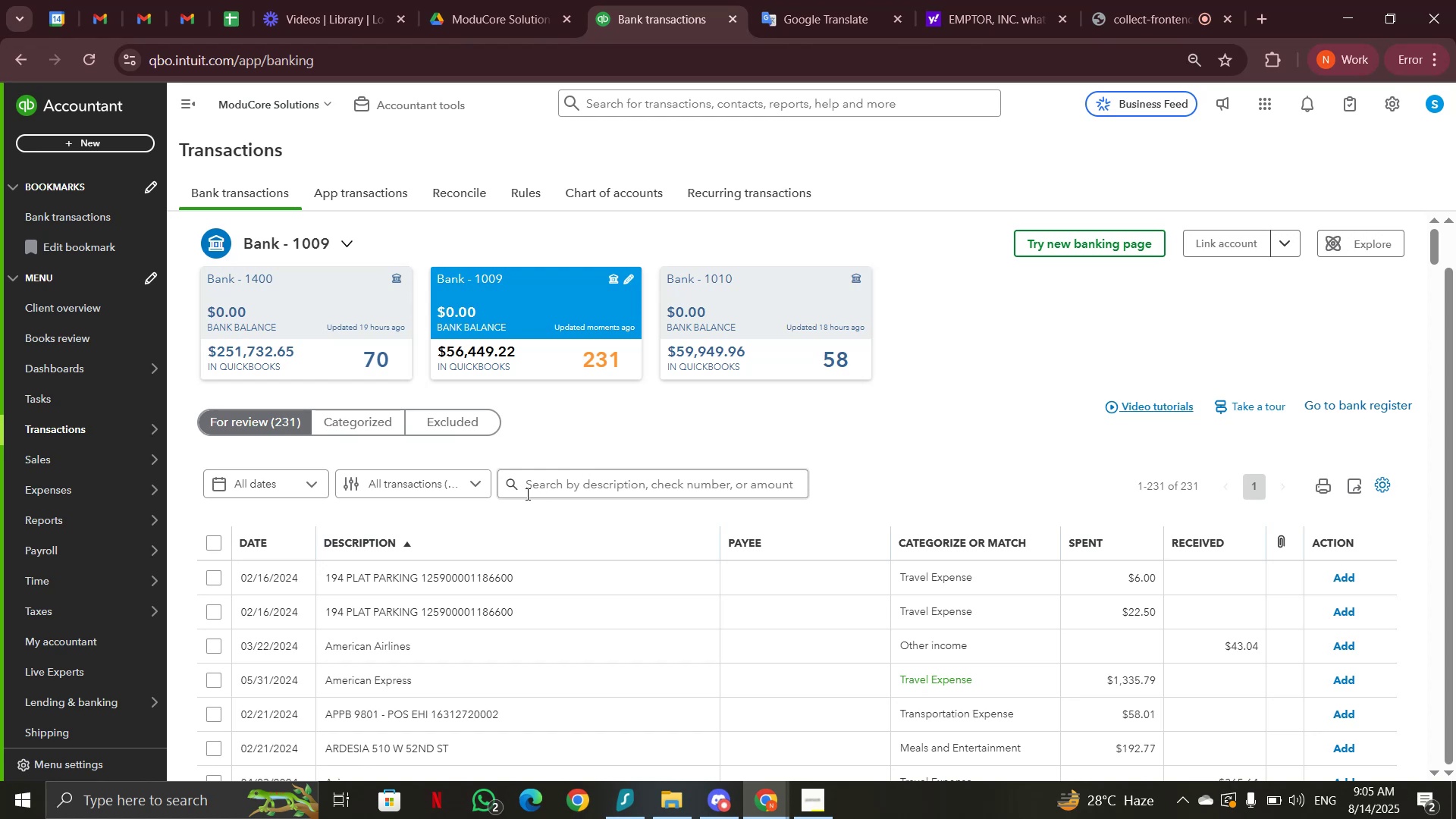 
wait(5.87)
 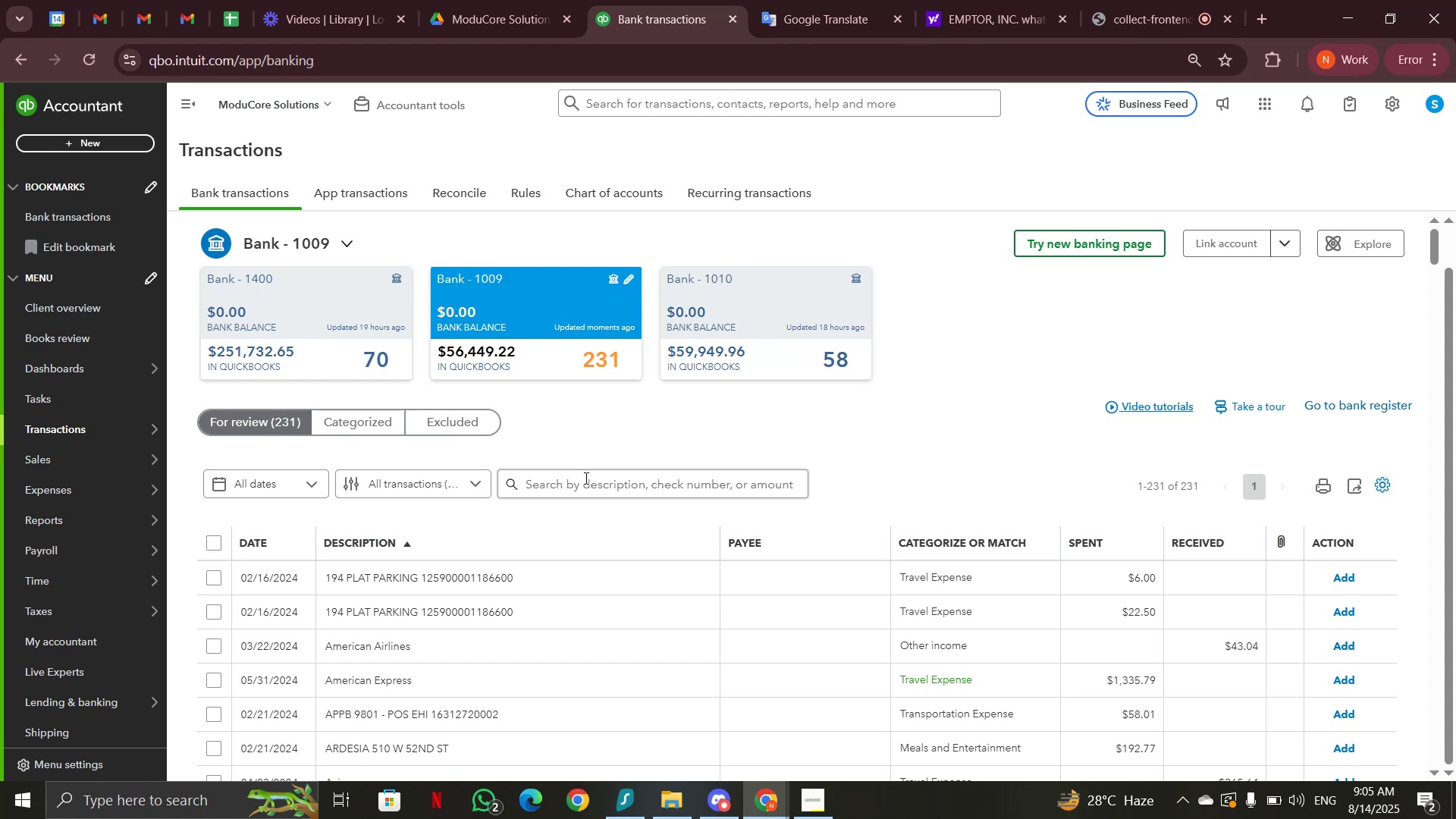 
left_click([518, 486])
 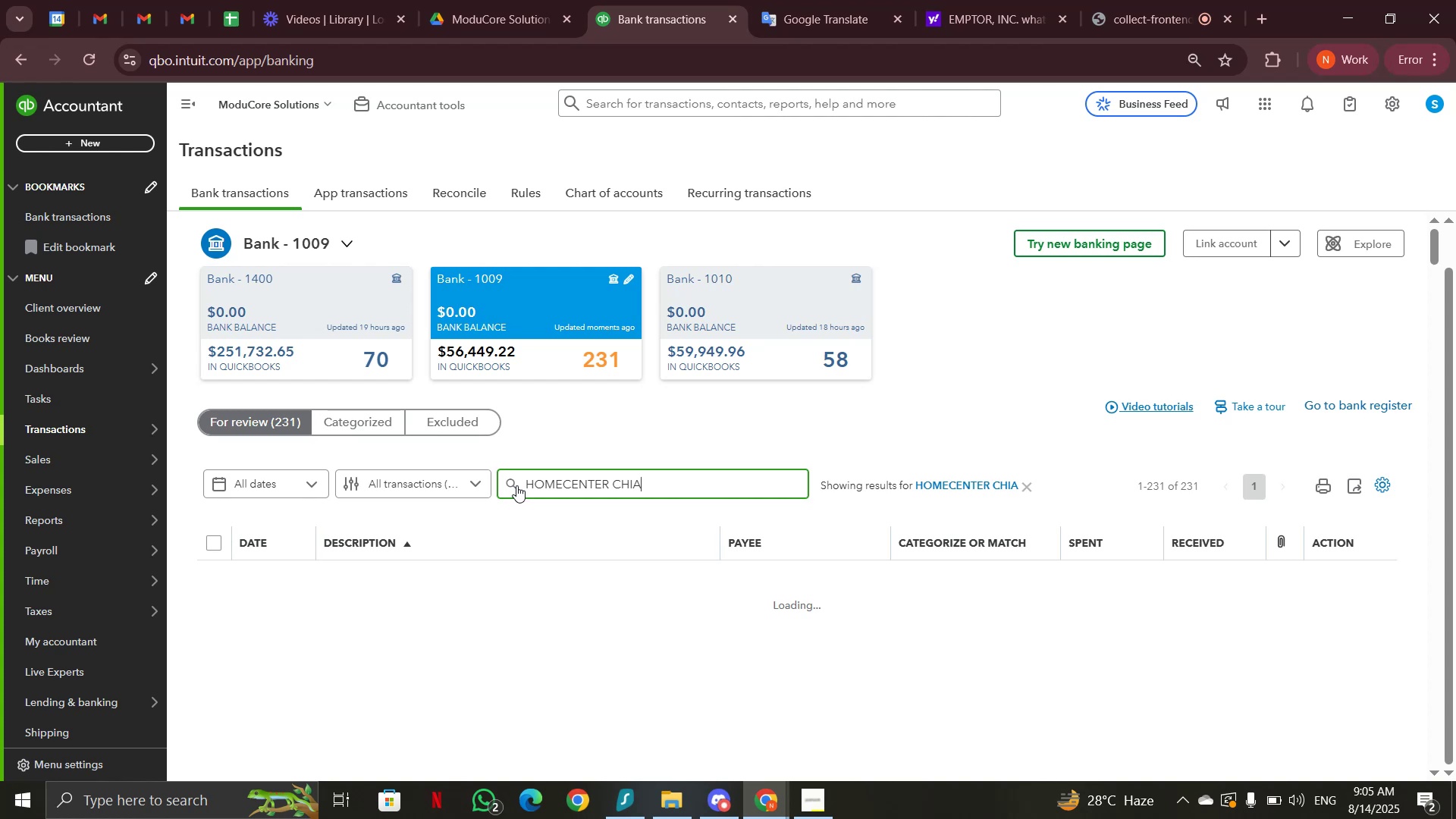 
wait(10.32)
 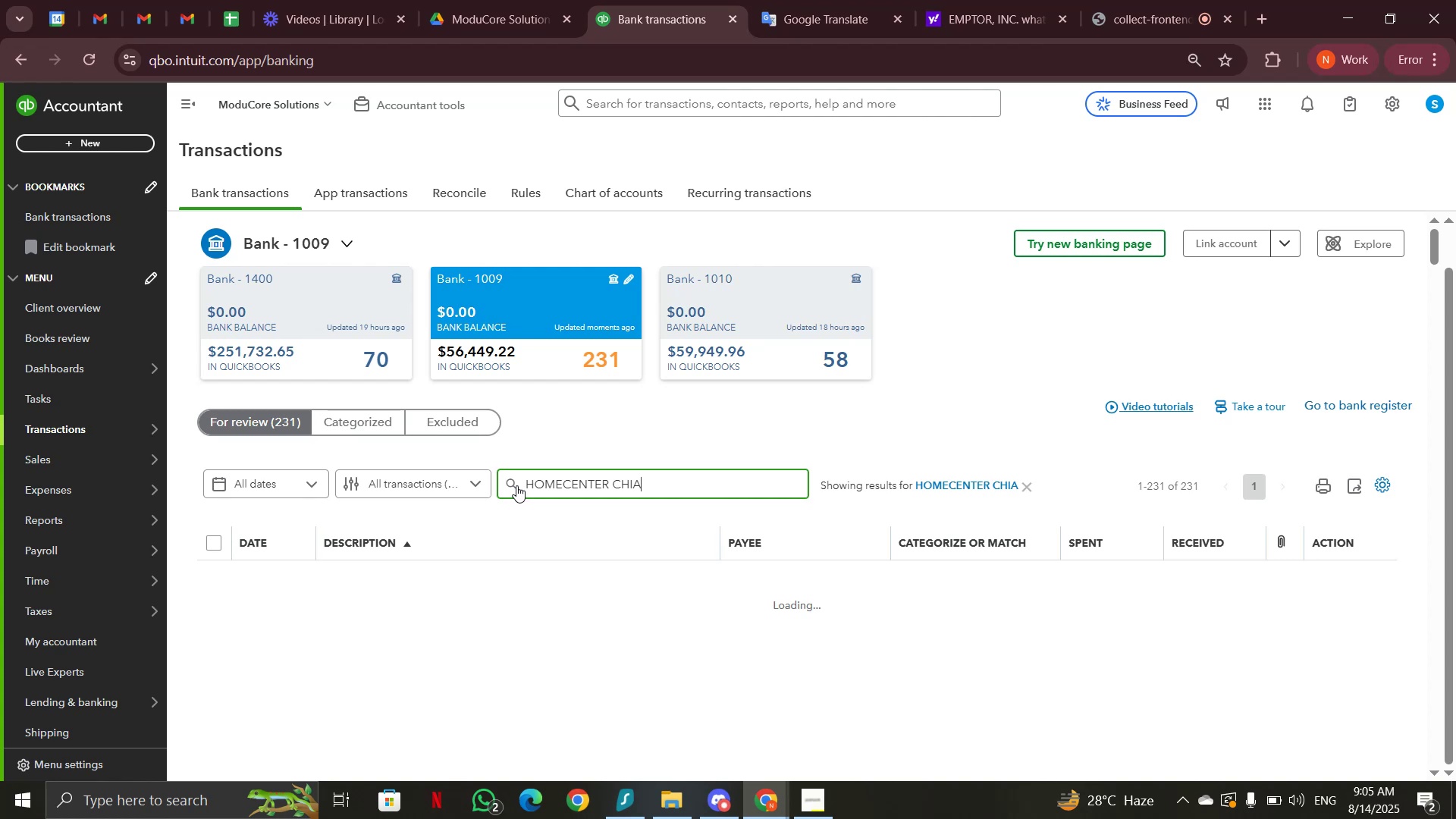 
left_click([554, 573])
 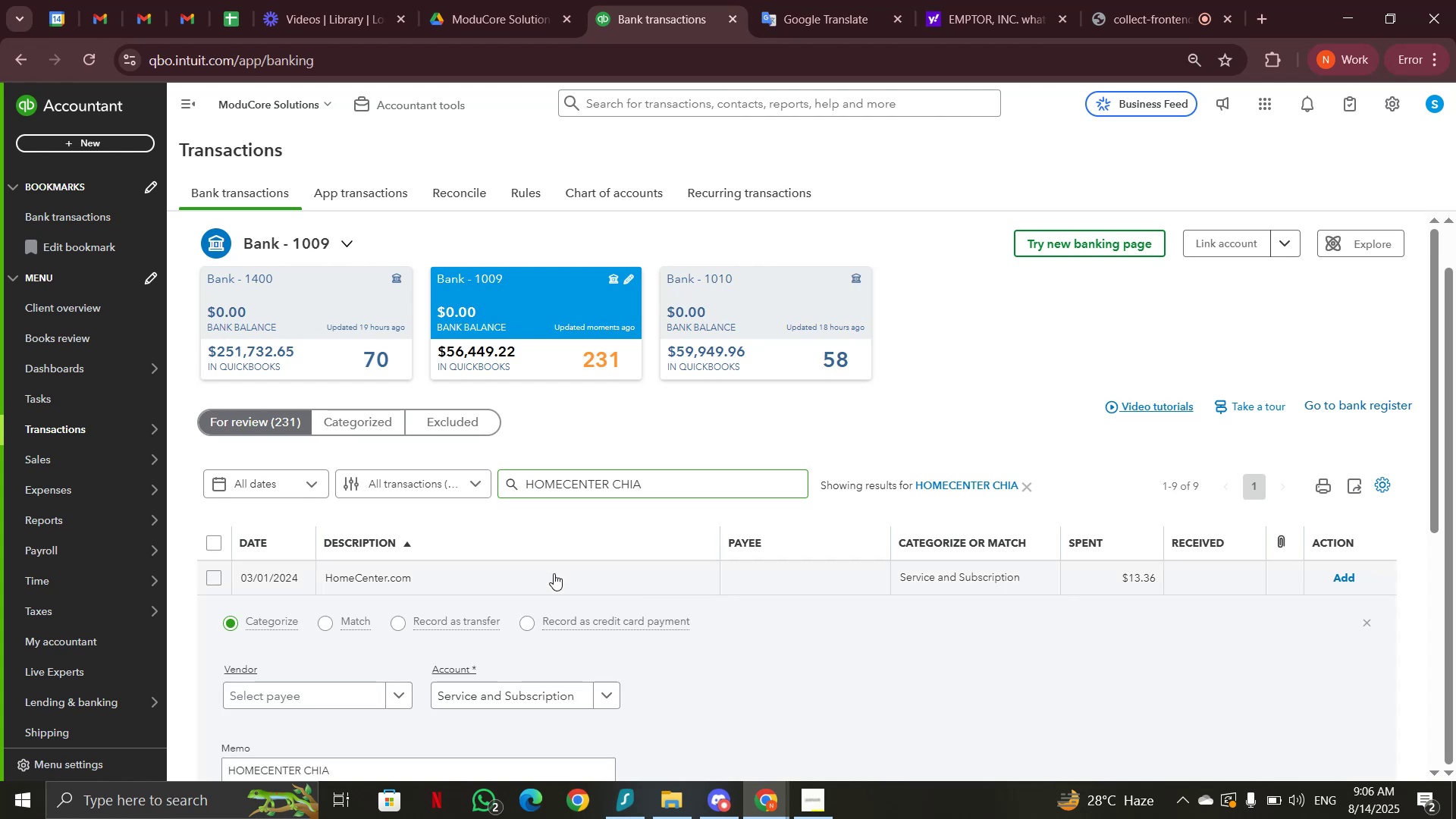 
scroll: coordinate [557, 572], scroll_direction: down, amount: 2.0
 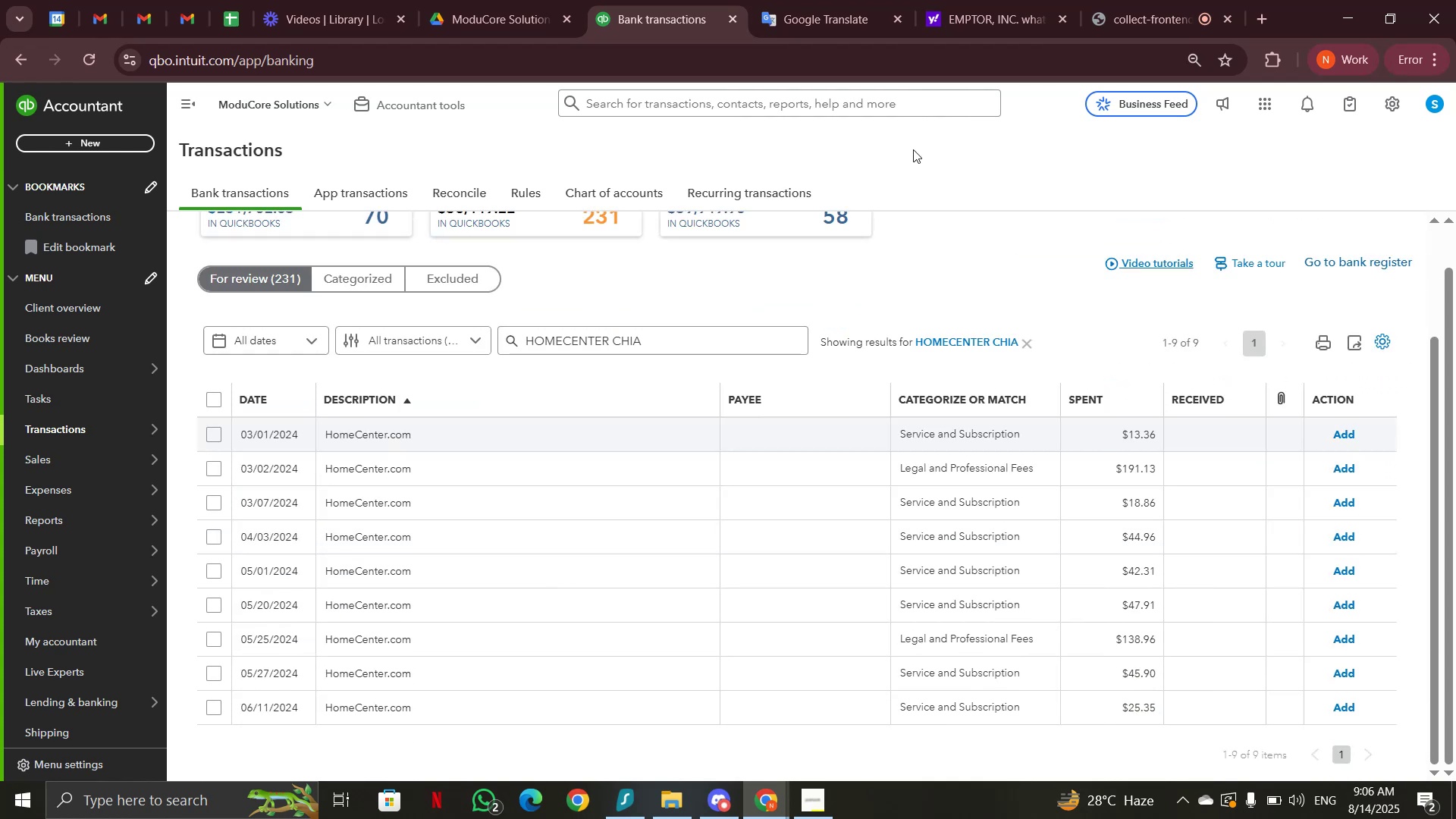 
left_click([976, 0])
 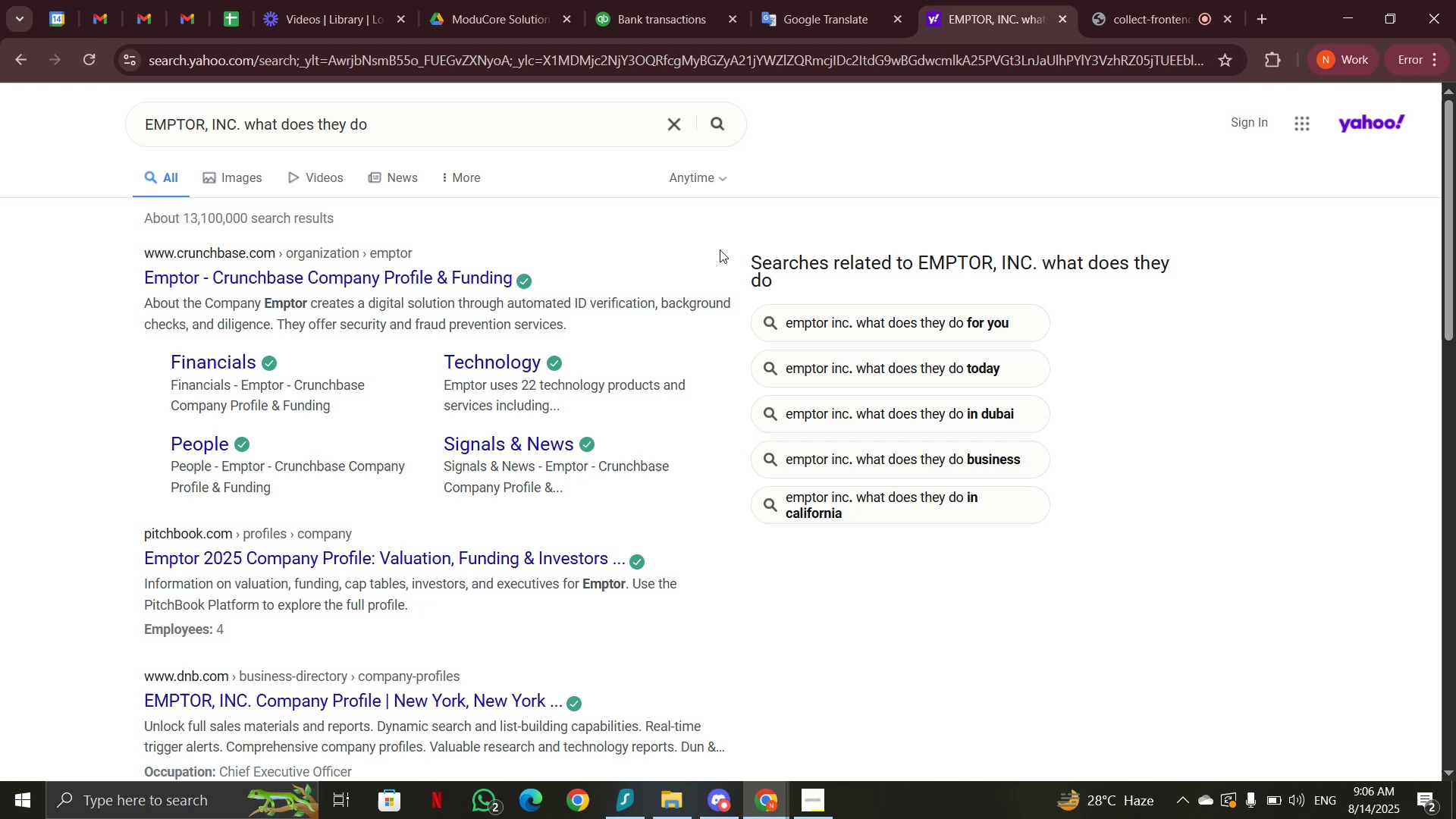 
left_click_drag(start_coordinate=[455, 121], to_coordinate=[105, 124])
 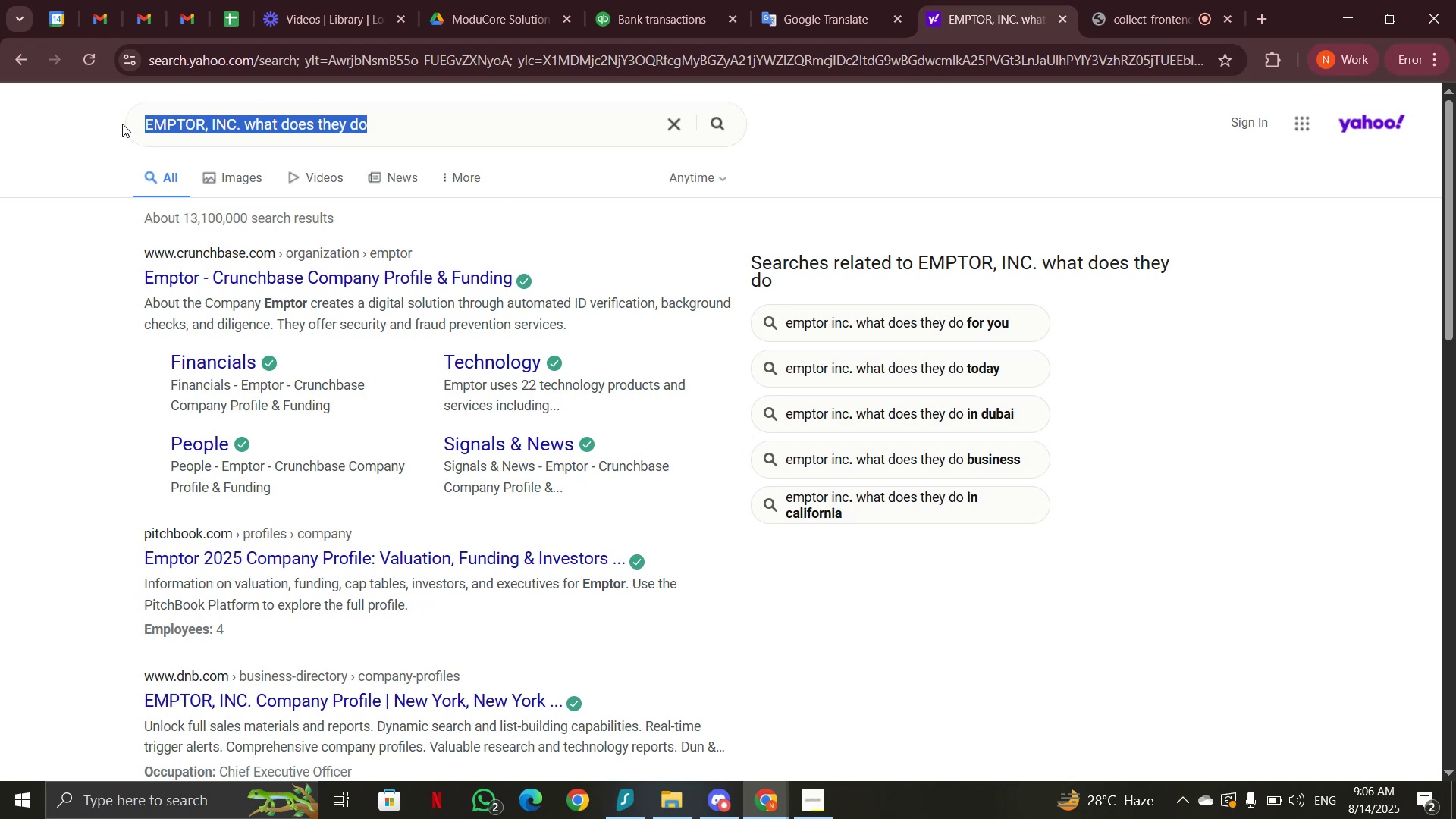 
key(Control+V)
 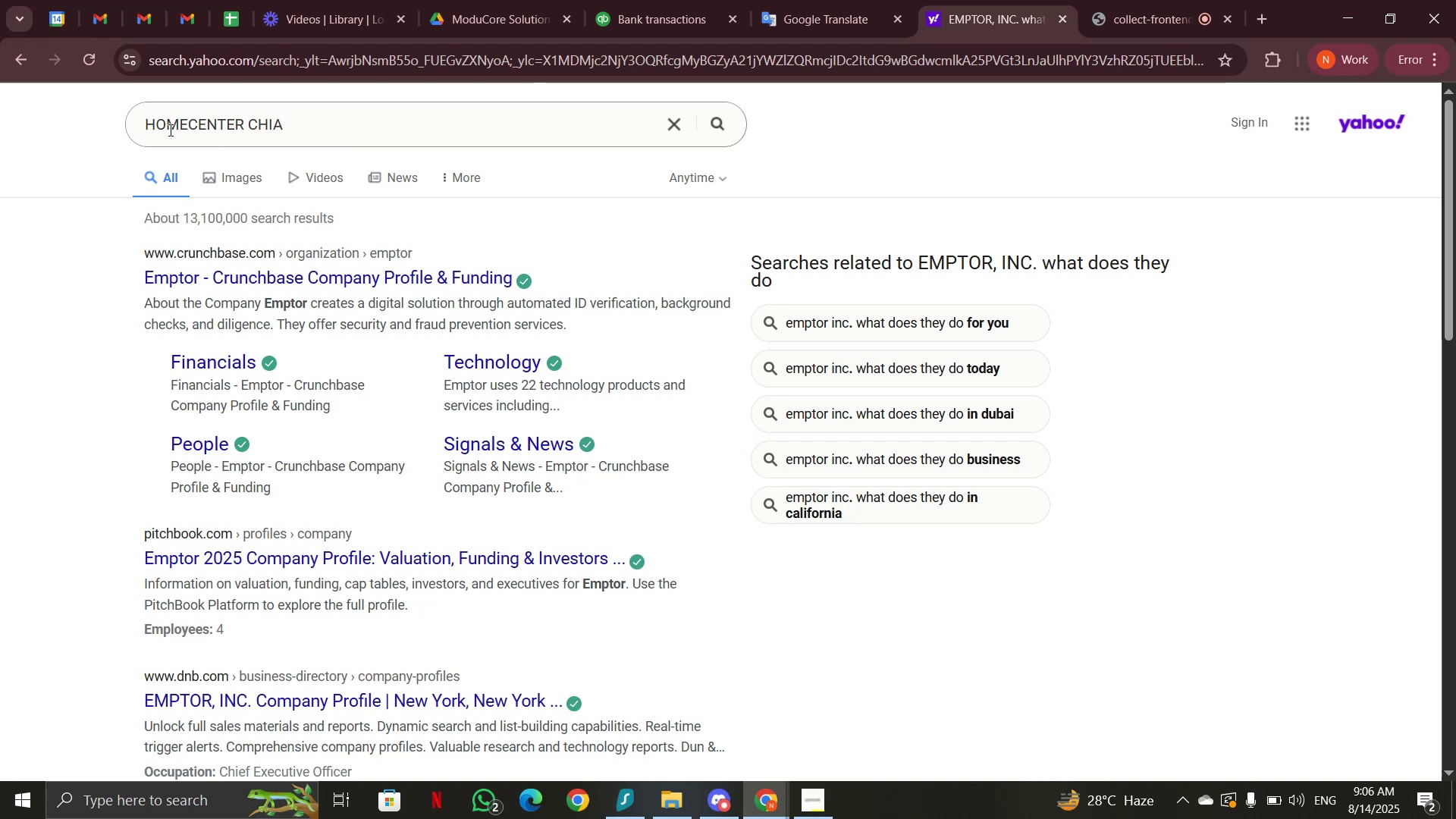 
key(Enter)
 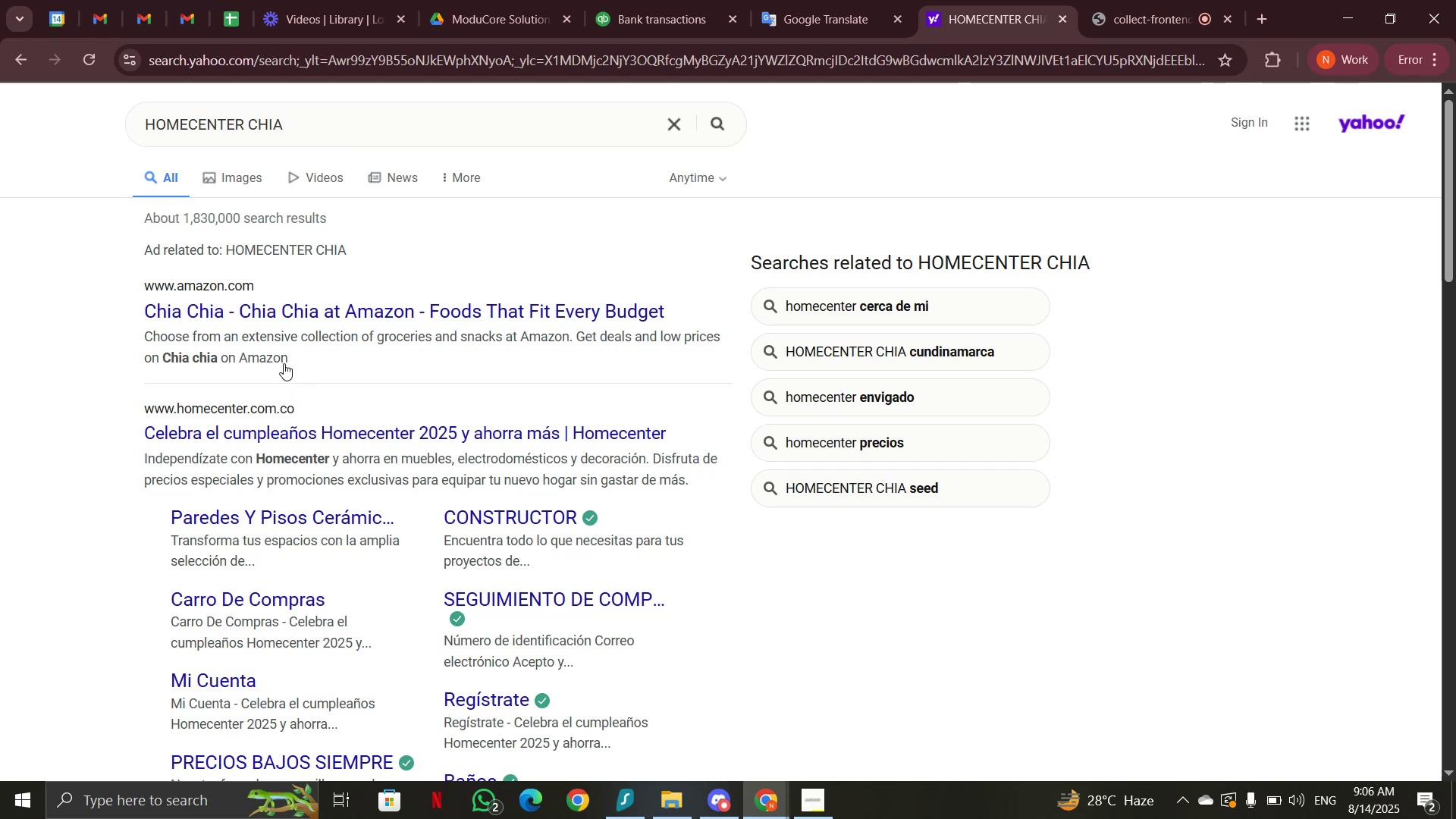 
wait(13.75)
 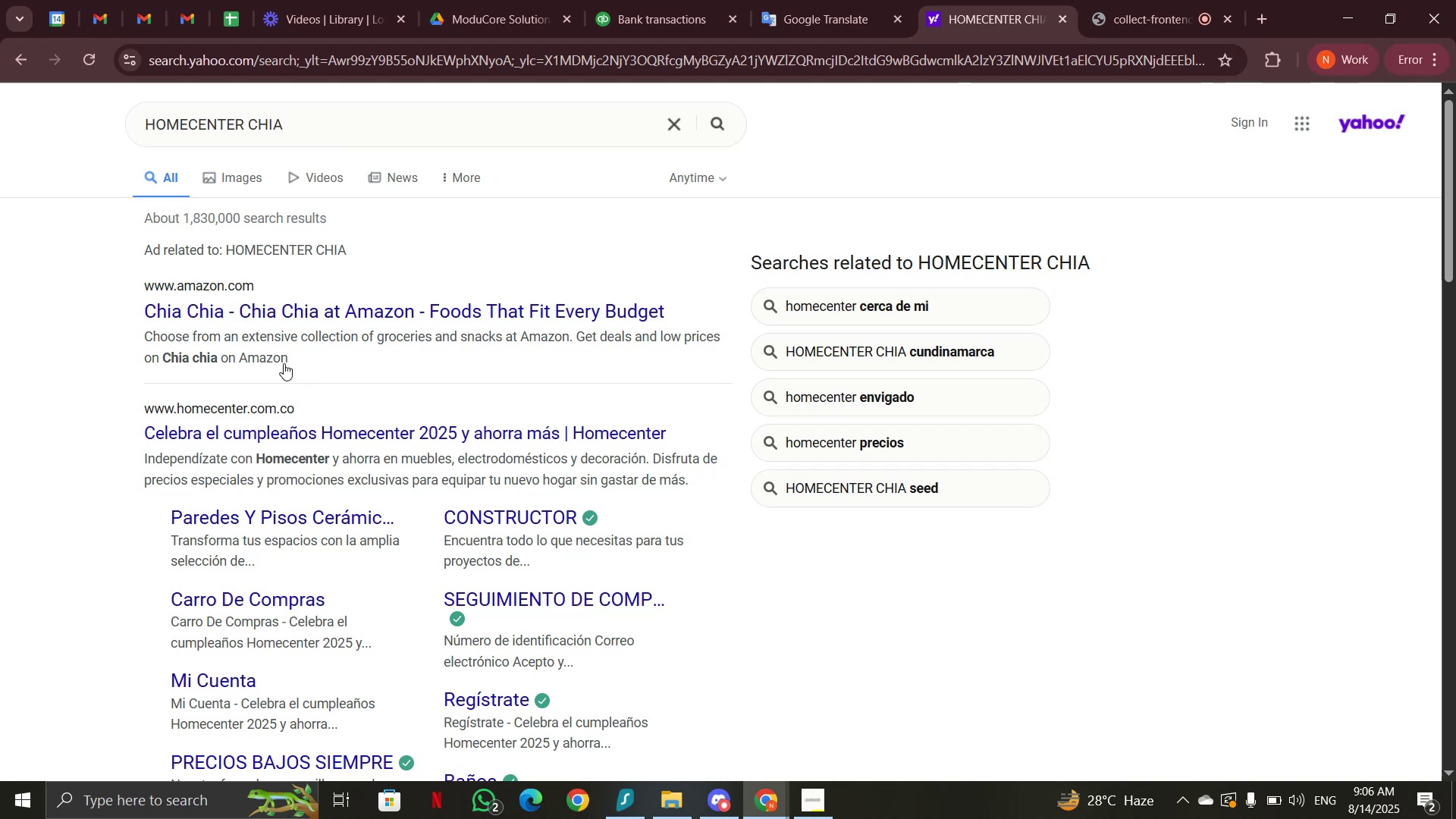 
left_click([642, 20])
 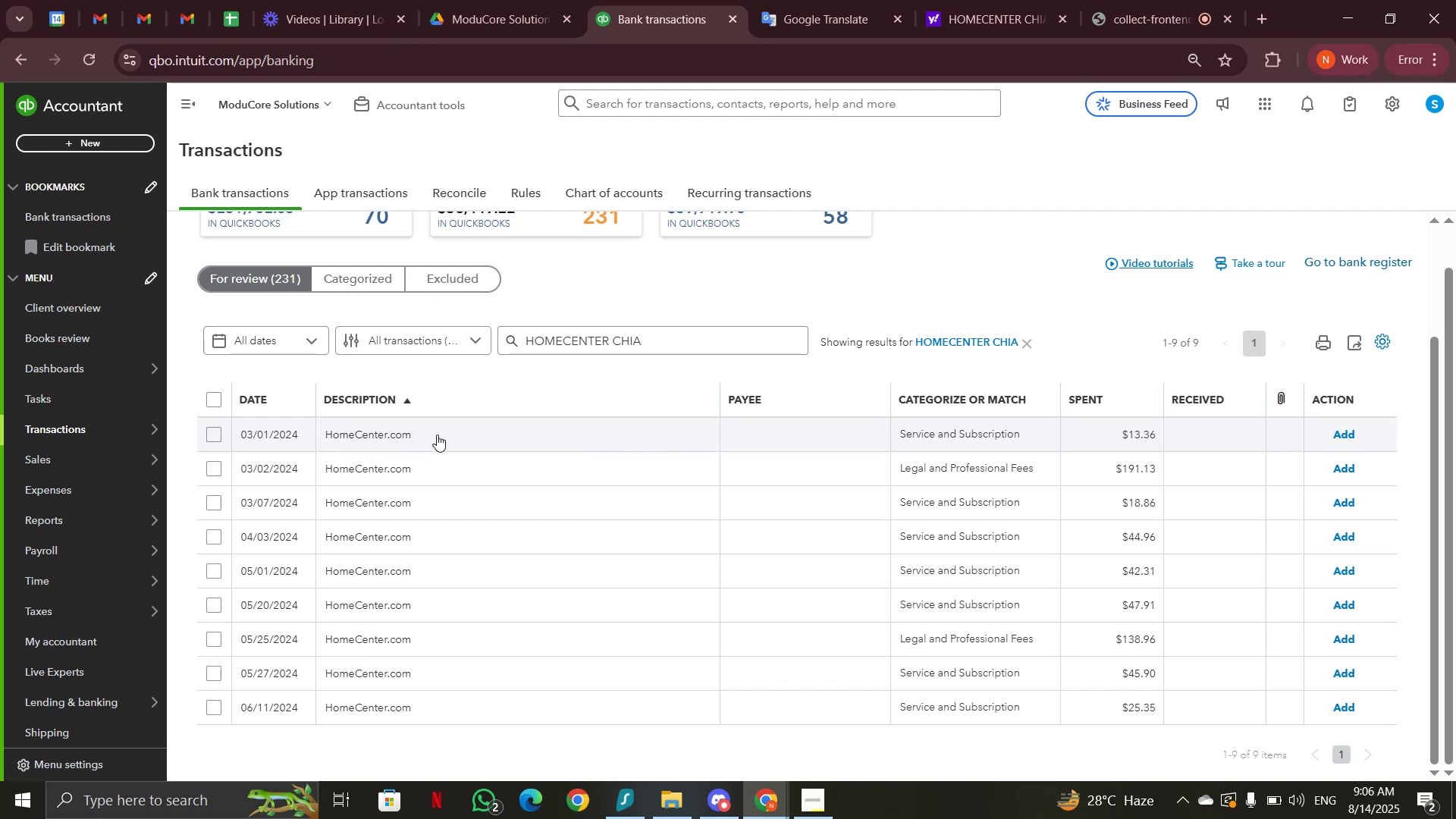 
wait(8.88)
 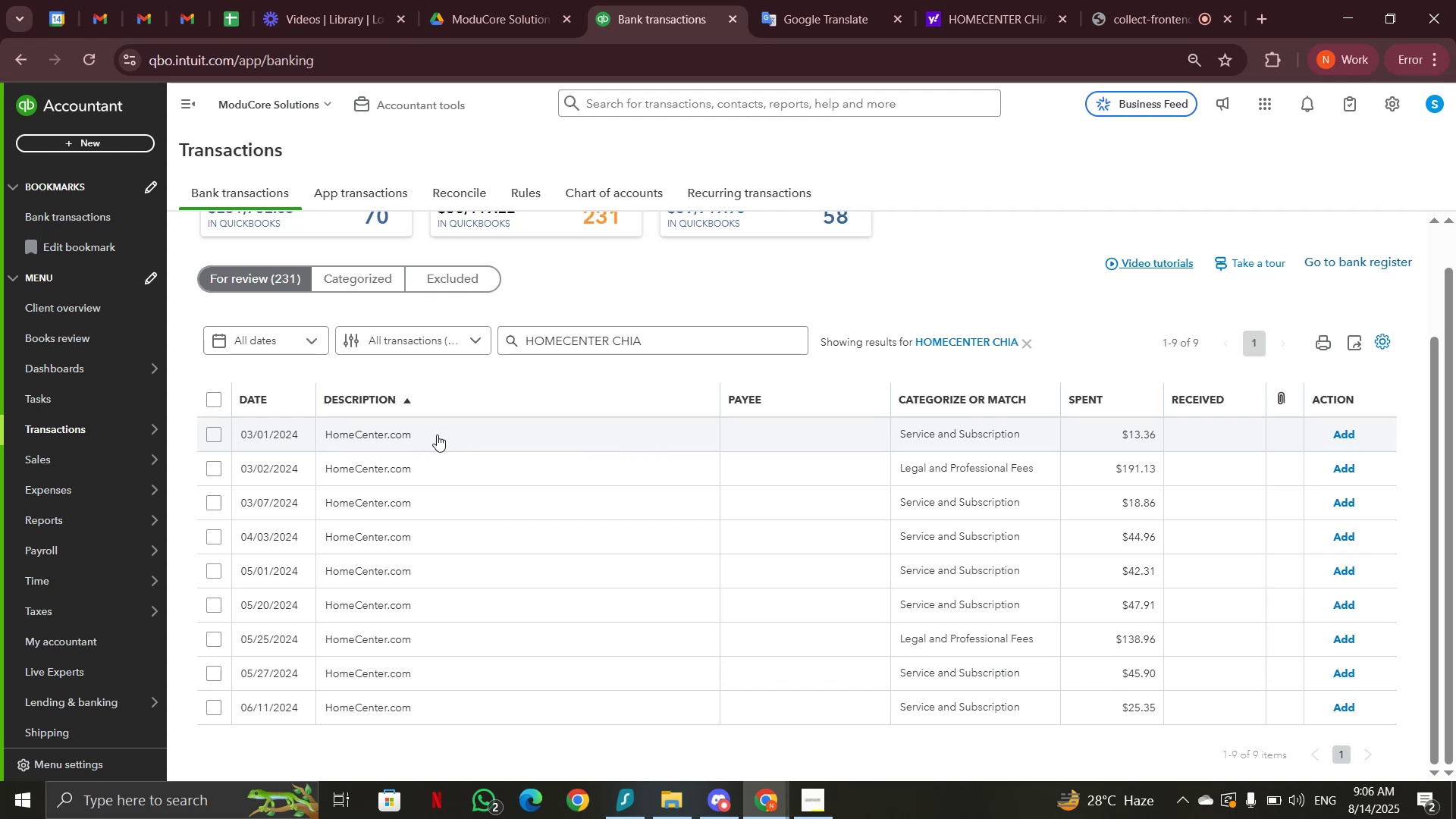 
left_click_drag(start_coordinate=[249, 124], to_coordinate=[290, 125])
 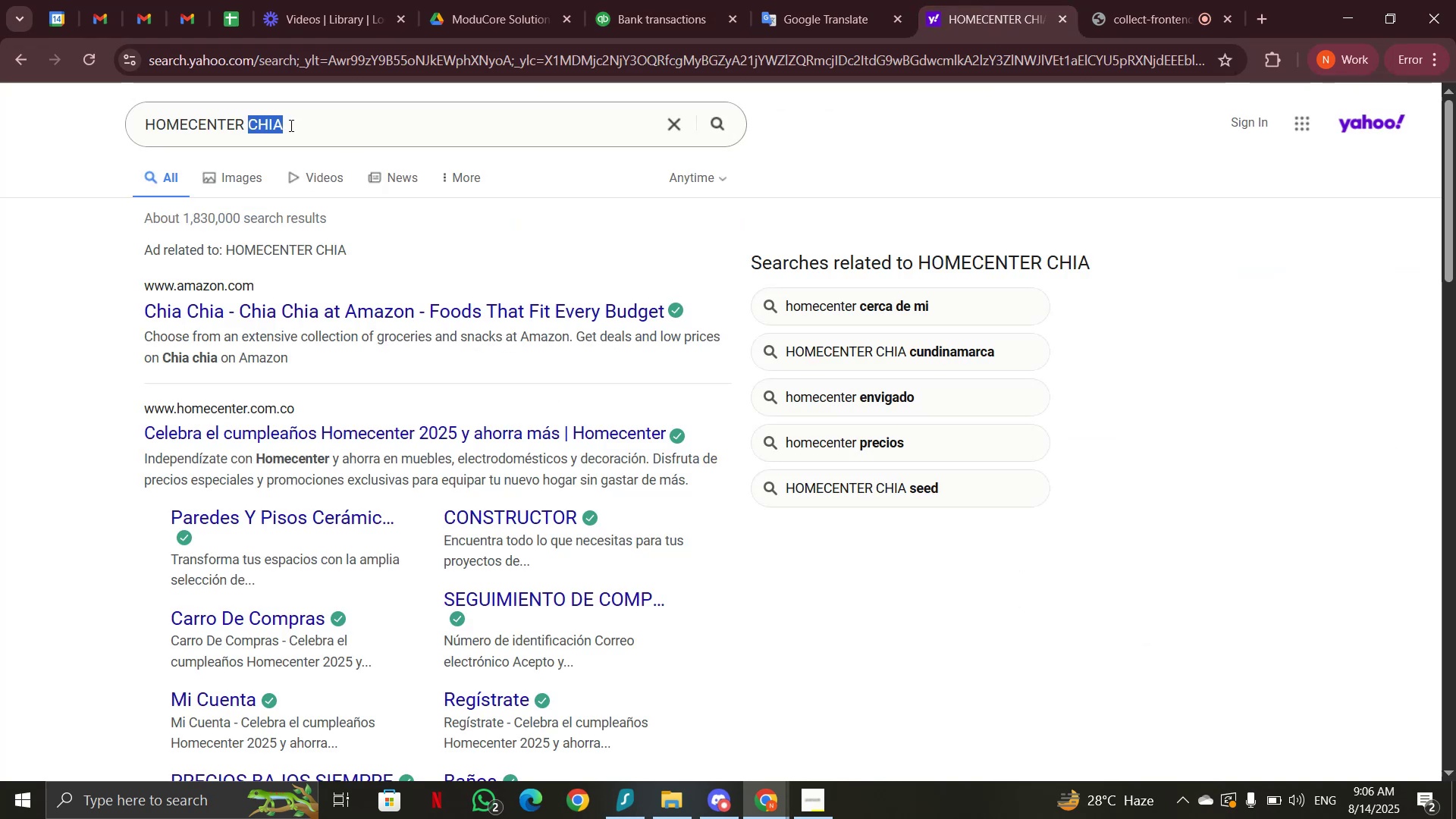 
key(Backspace)
 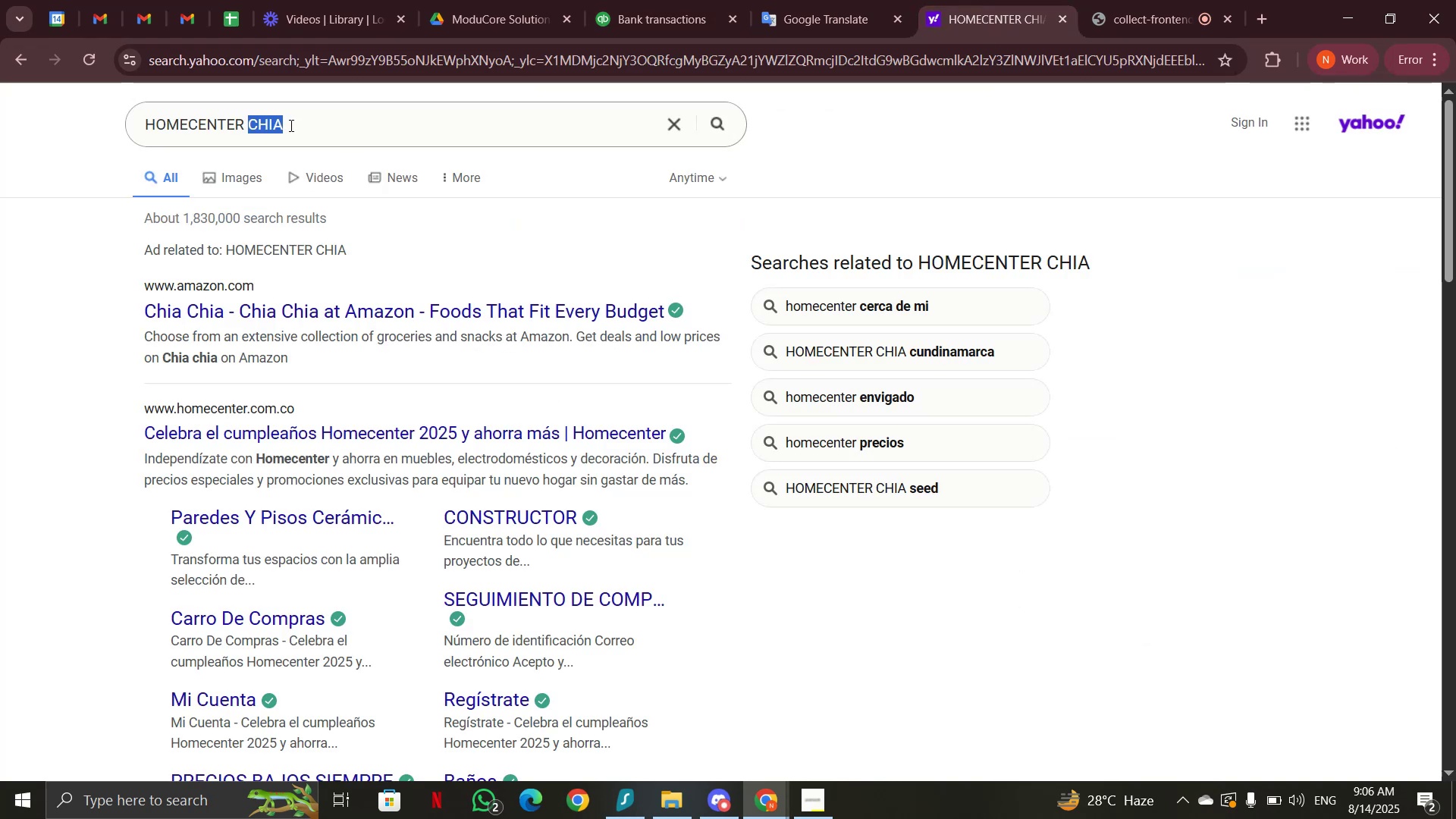 
key(Enter)
 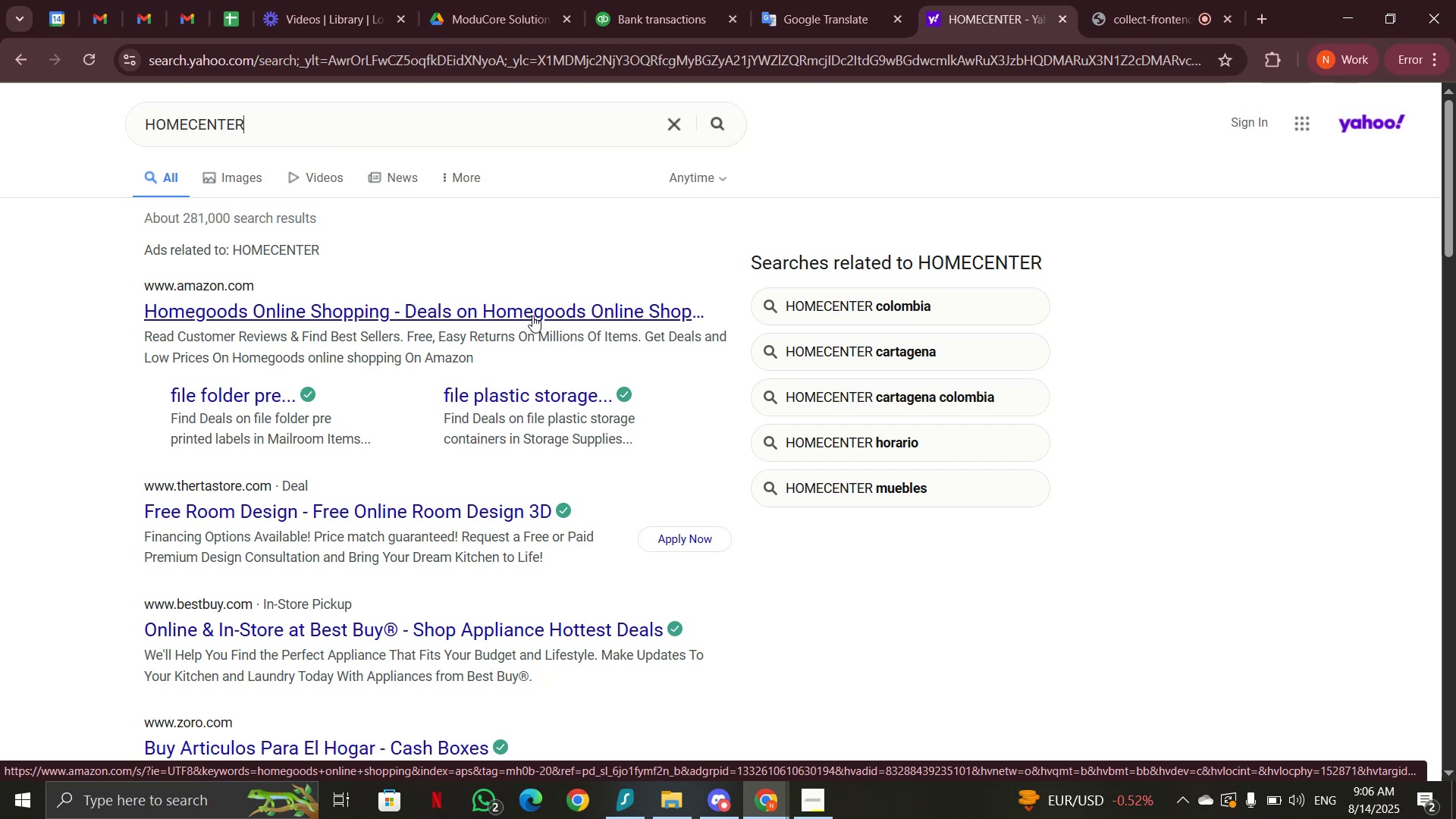 
wait(19.0)
 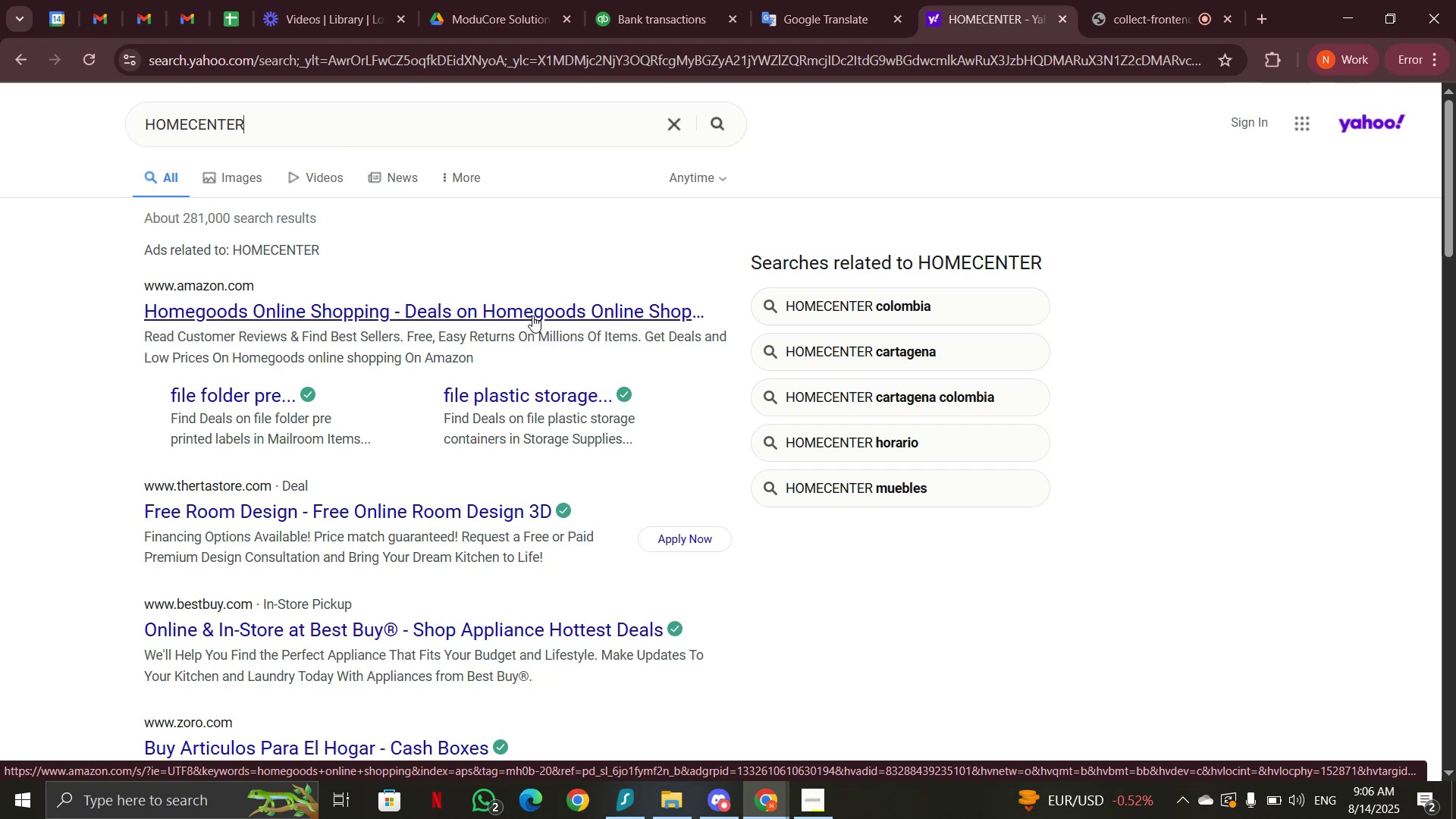 
scroll: coordinate [588, 287], scroll_direction: down, amount: 2.0
 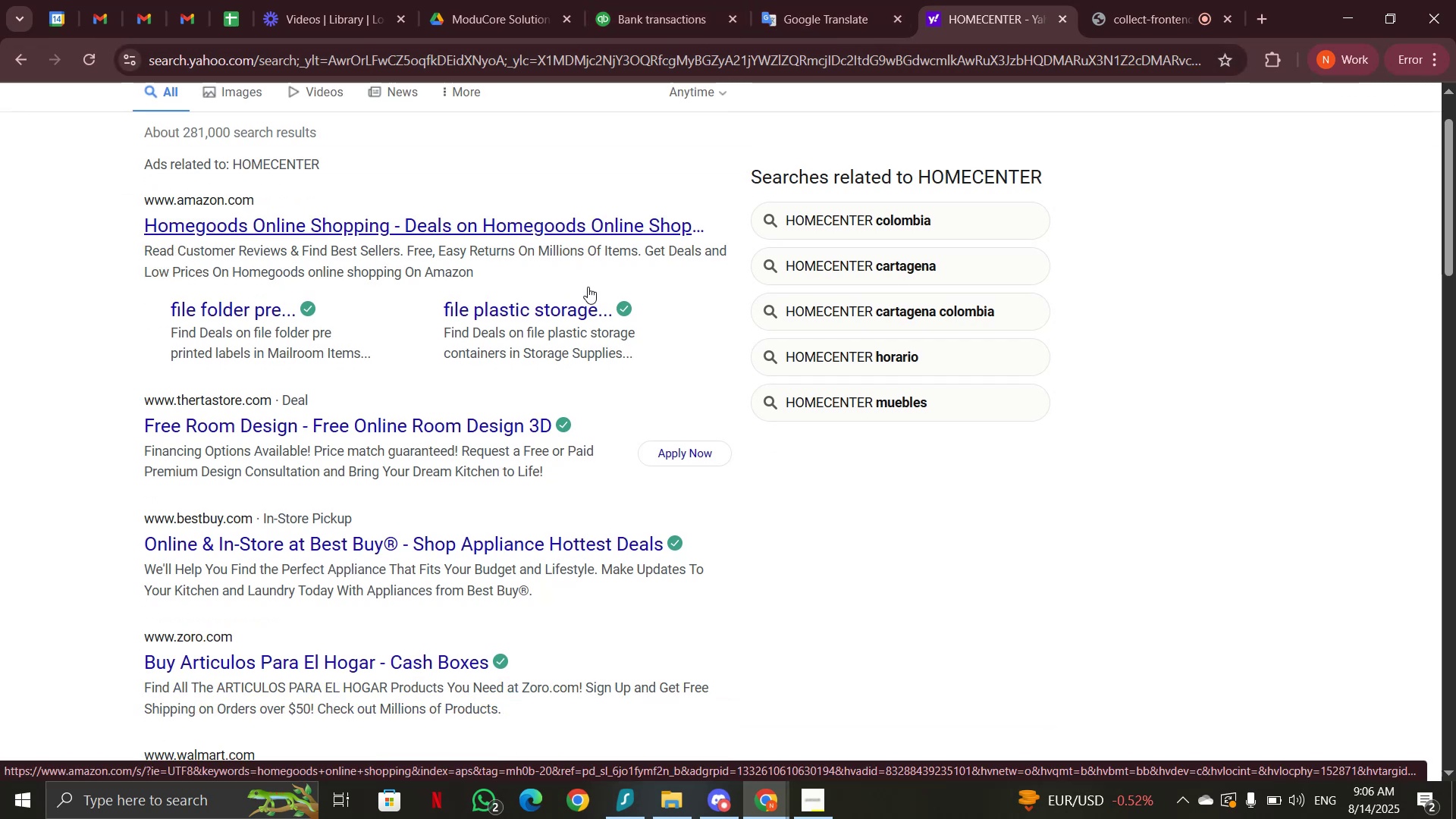 
scroll: coordinate [588, 287], scroll_direction: up, amount: 2.0
 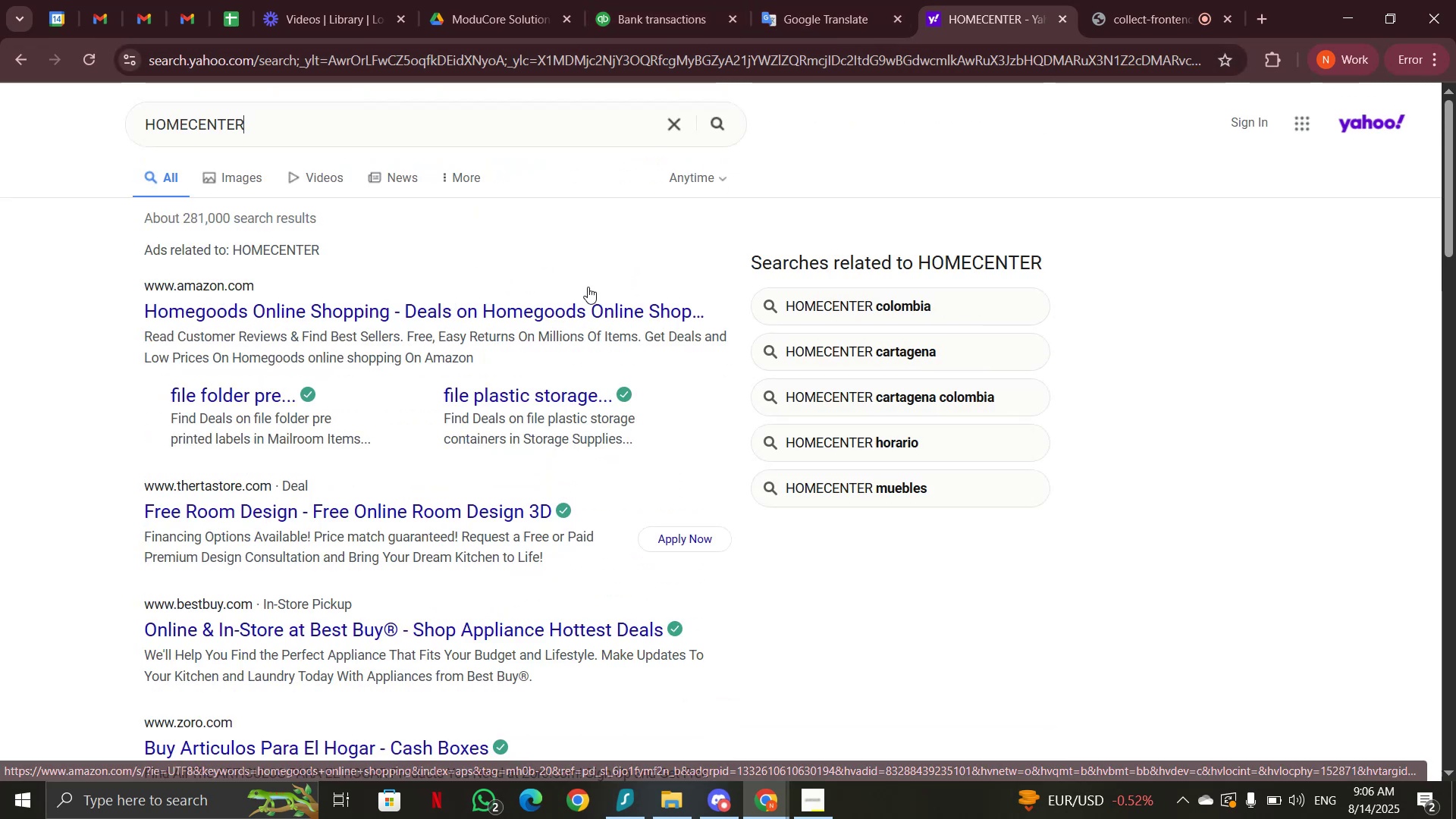 
left_click([648, 0])
 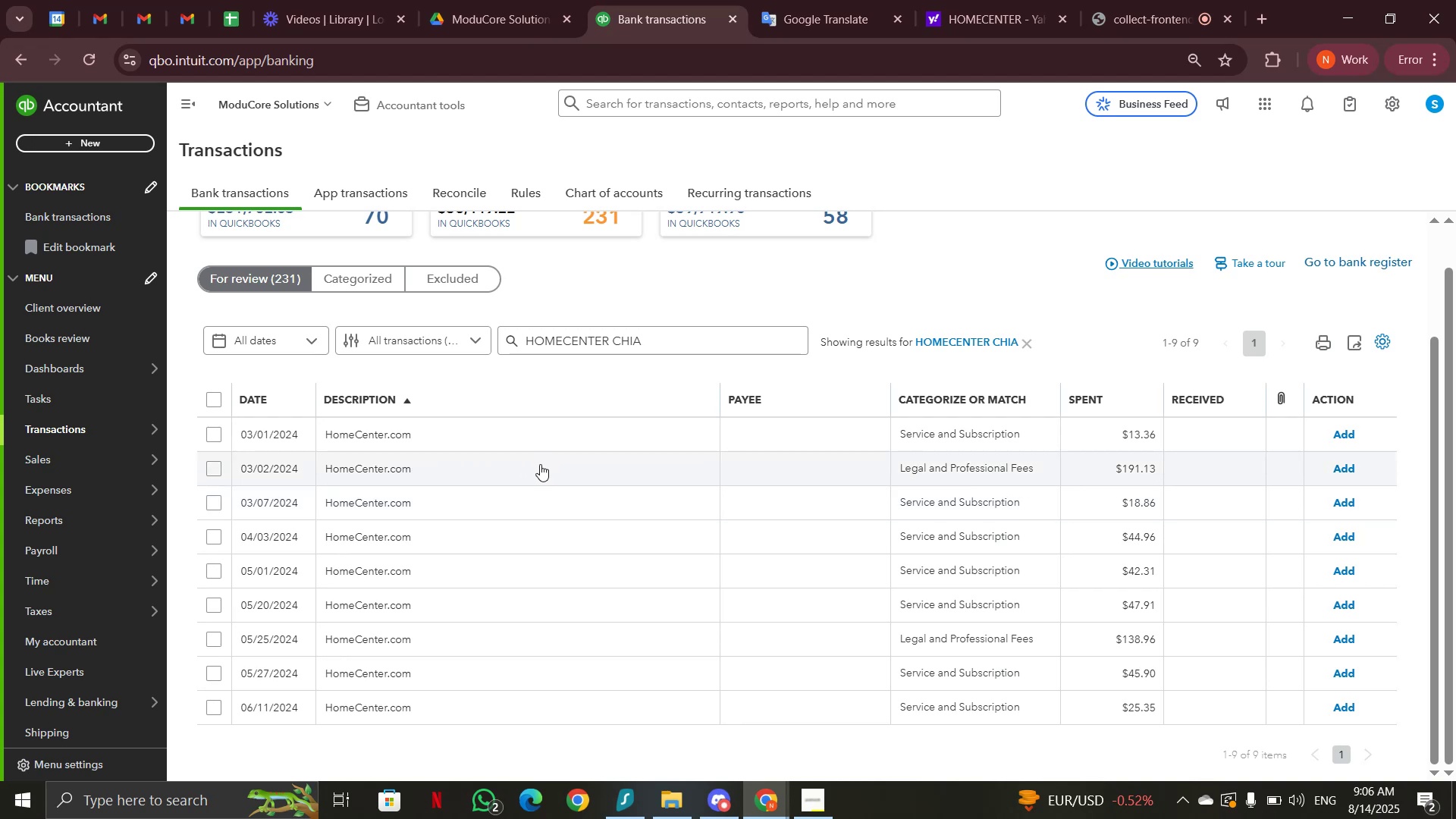 
wait(5.18)
 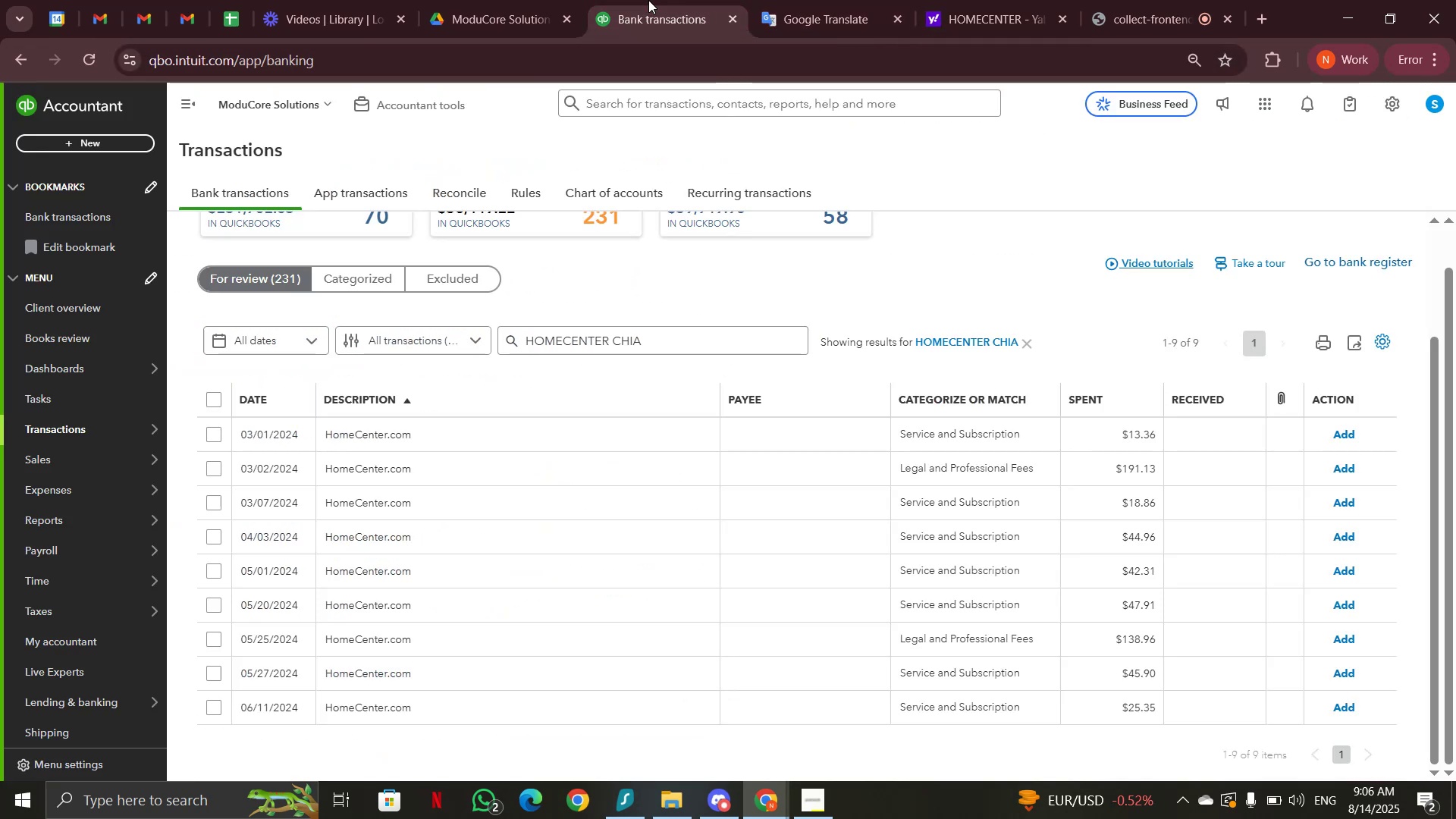 
left_click([217, 399])
 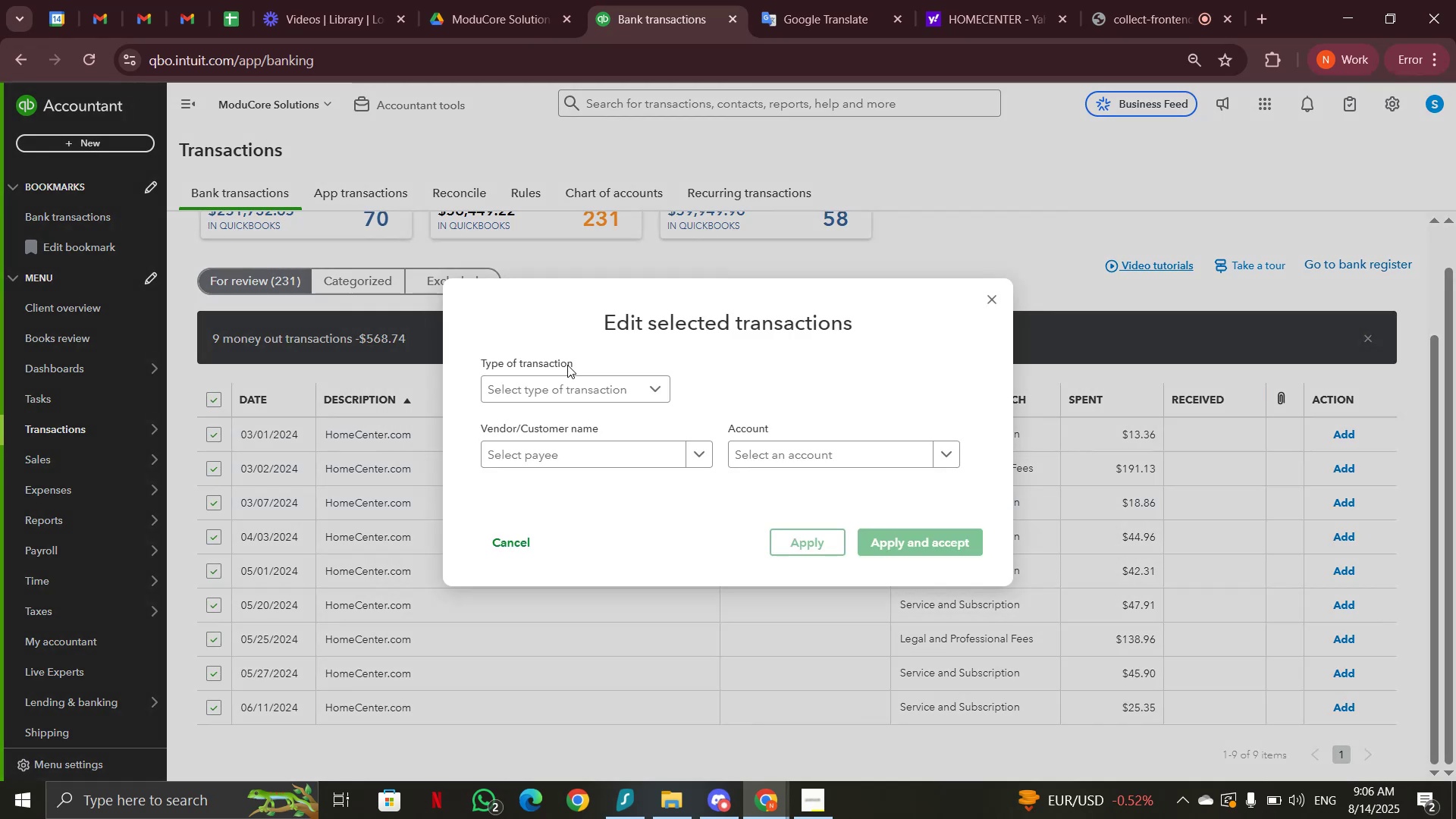 
left_click([760, 451])
 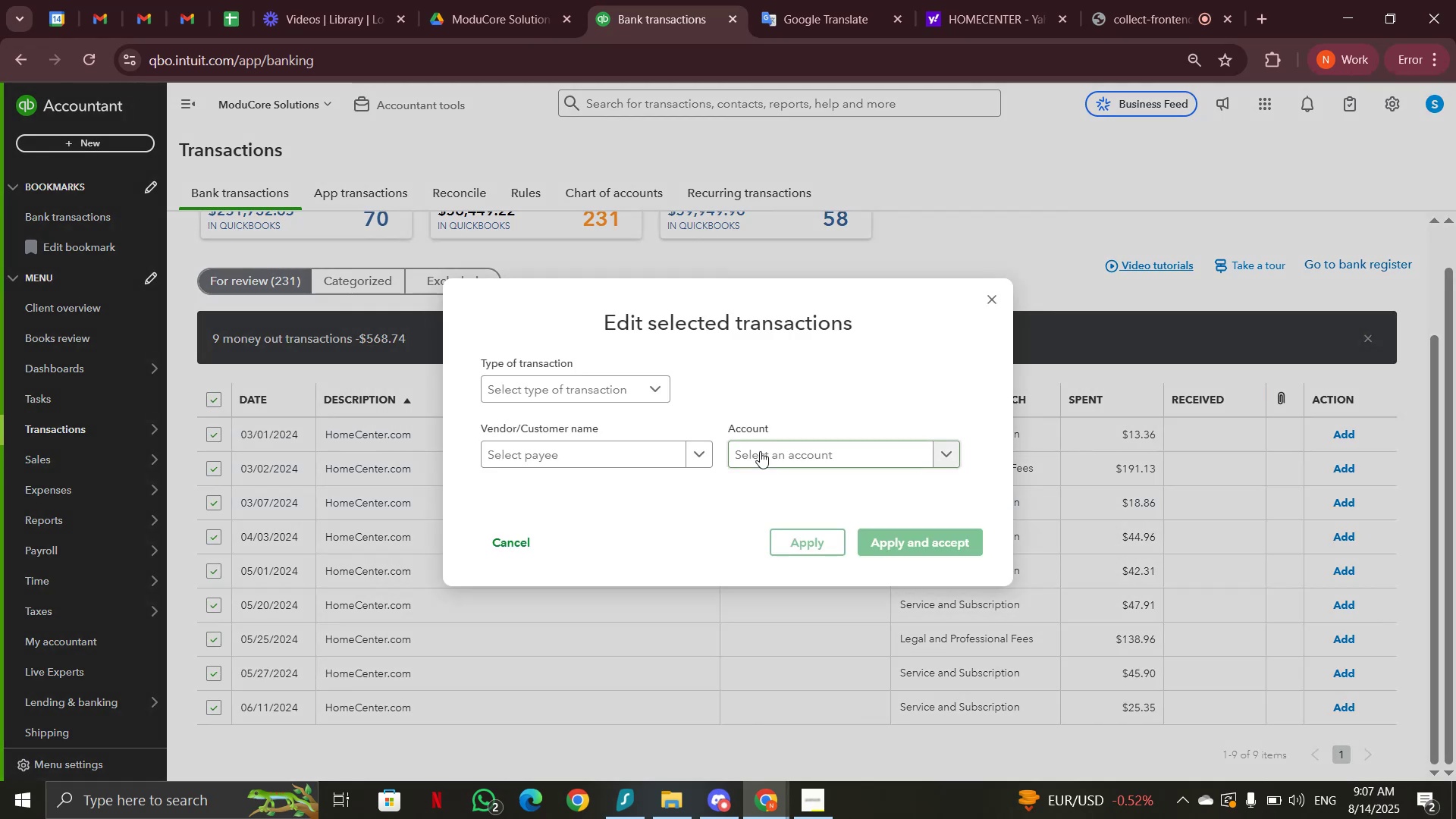 
type(admin)
 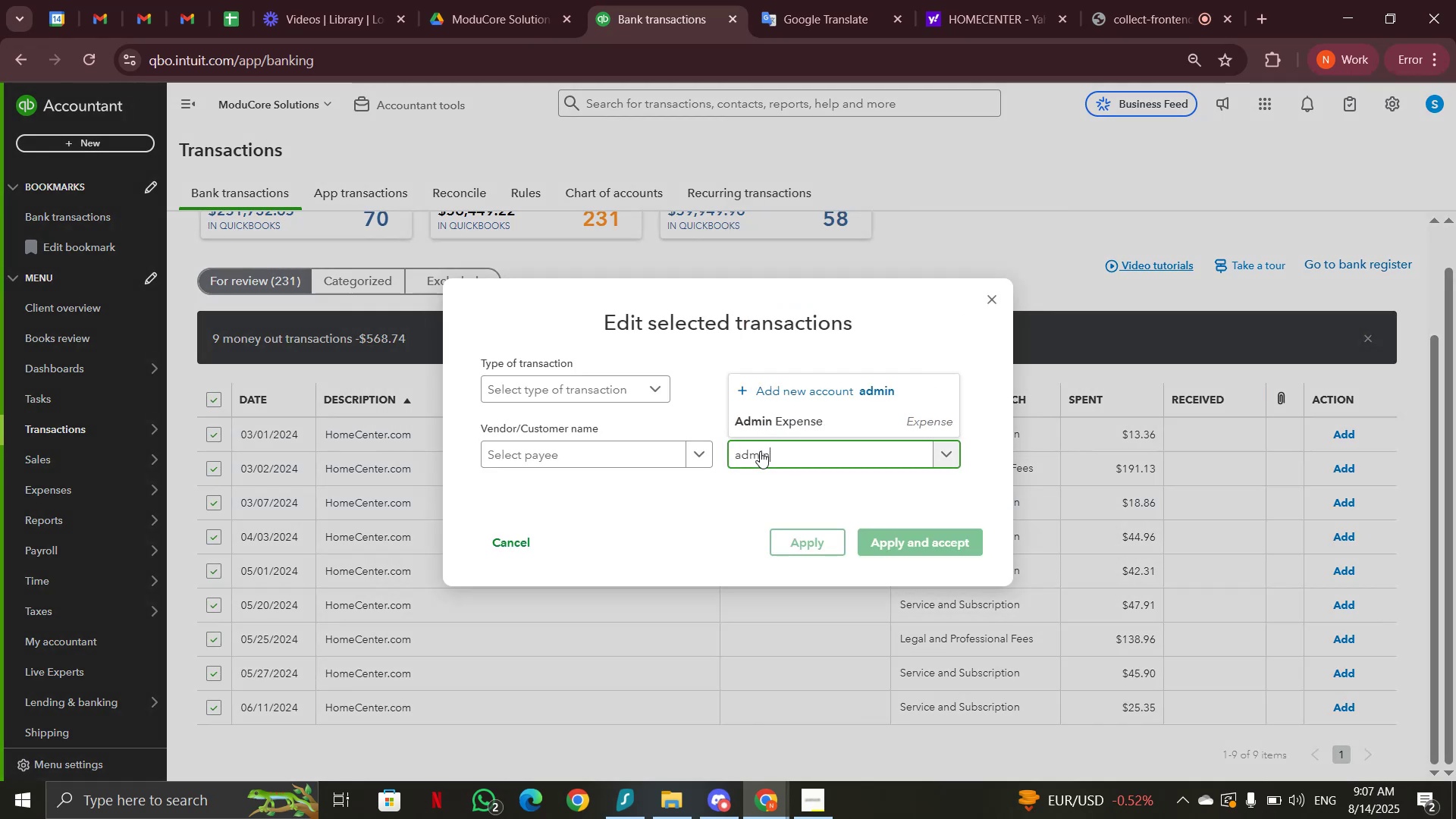 
left_click([754, 418])
 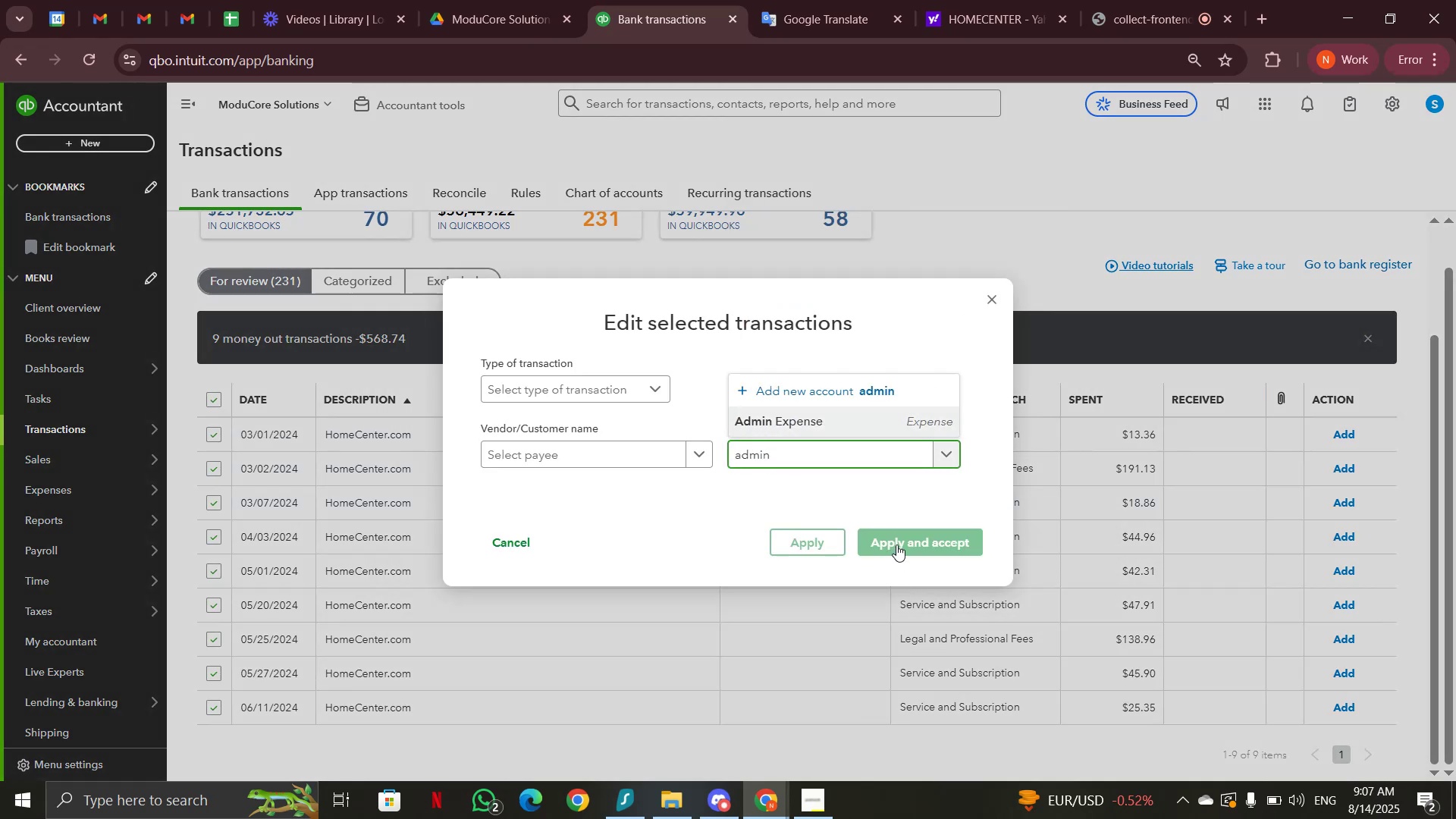 
left_click([896, 543])
 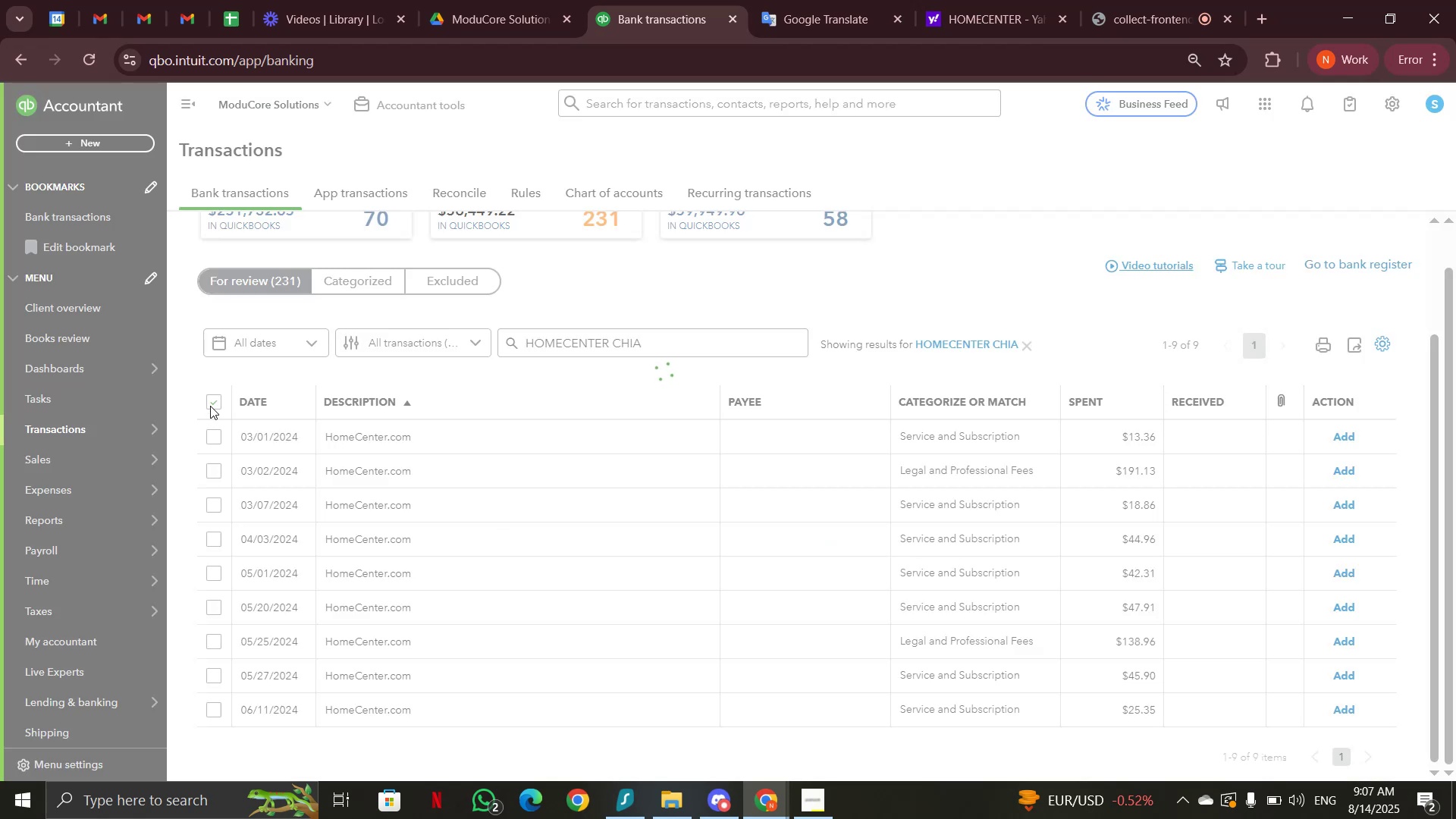 
wait(5.5)
 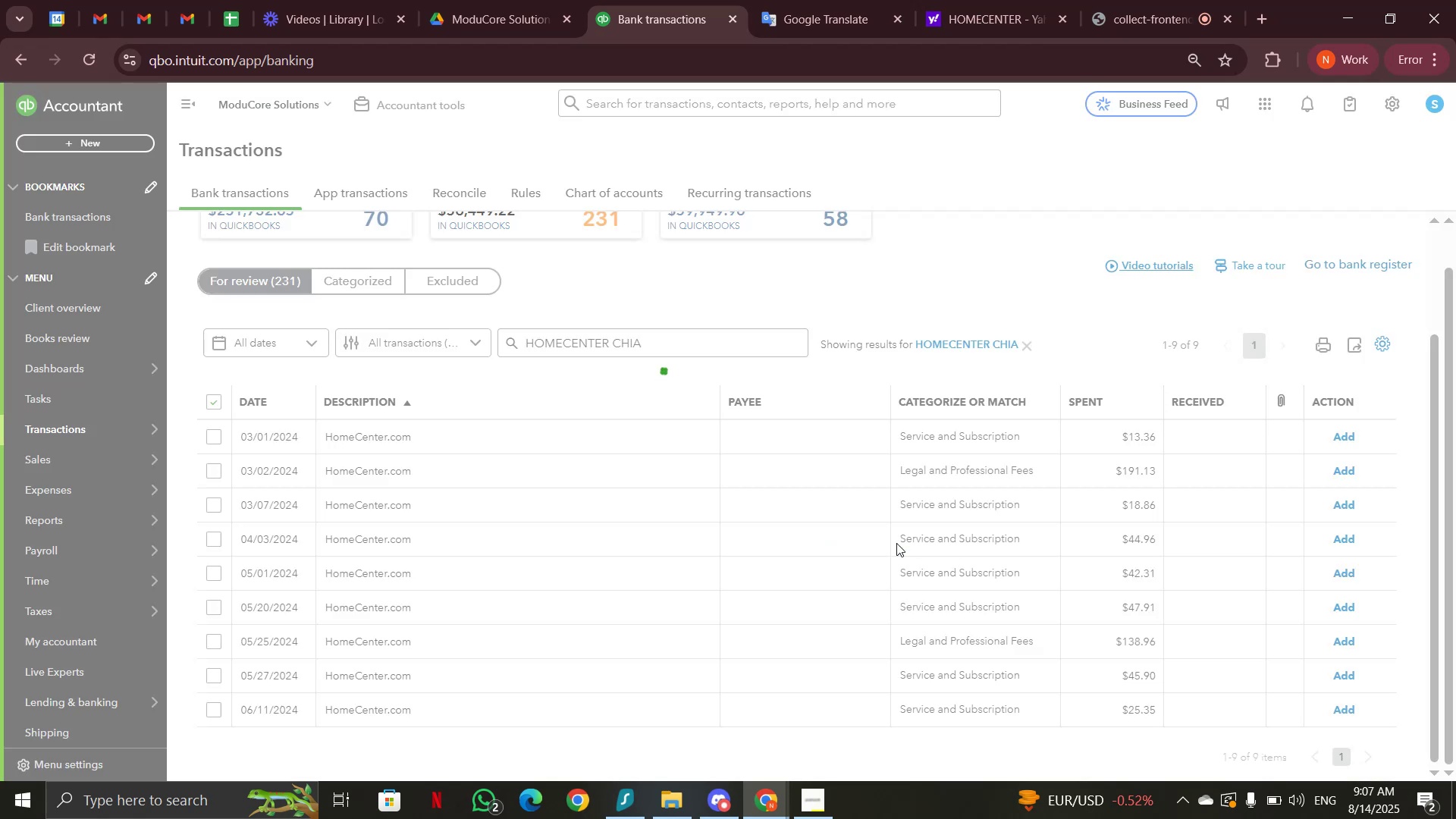 
left_click([1127, 7])
 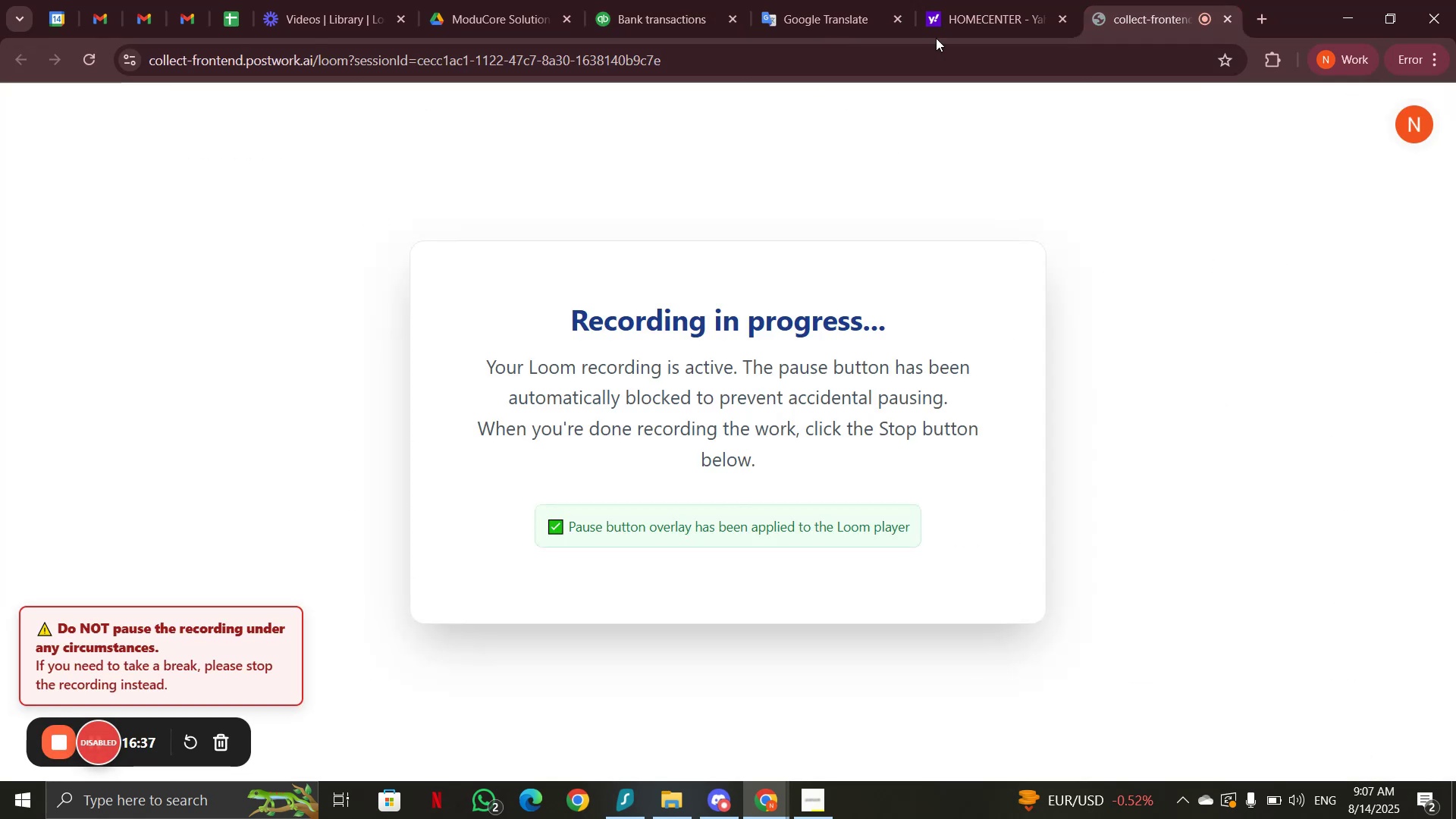 
left_click([683, 26])
 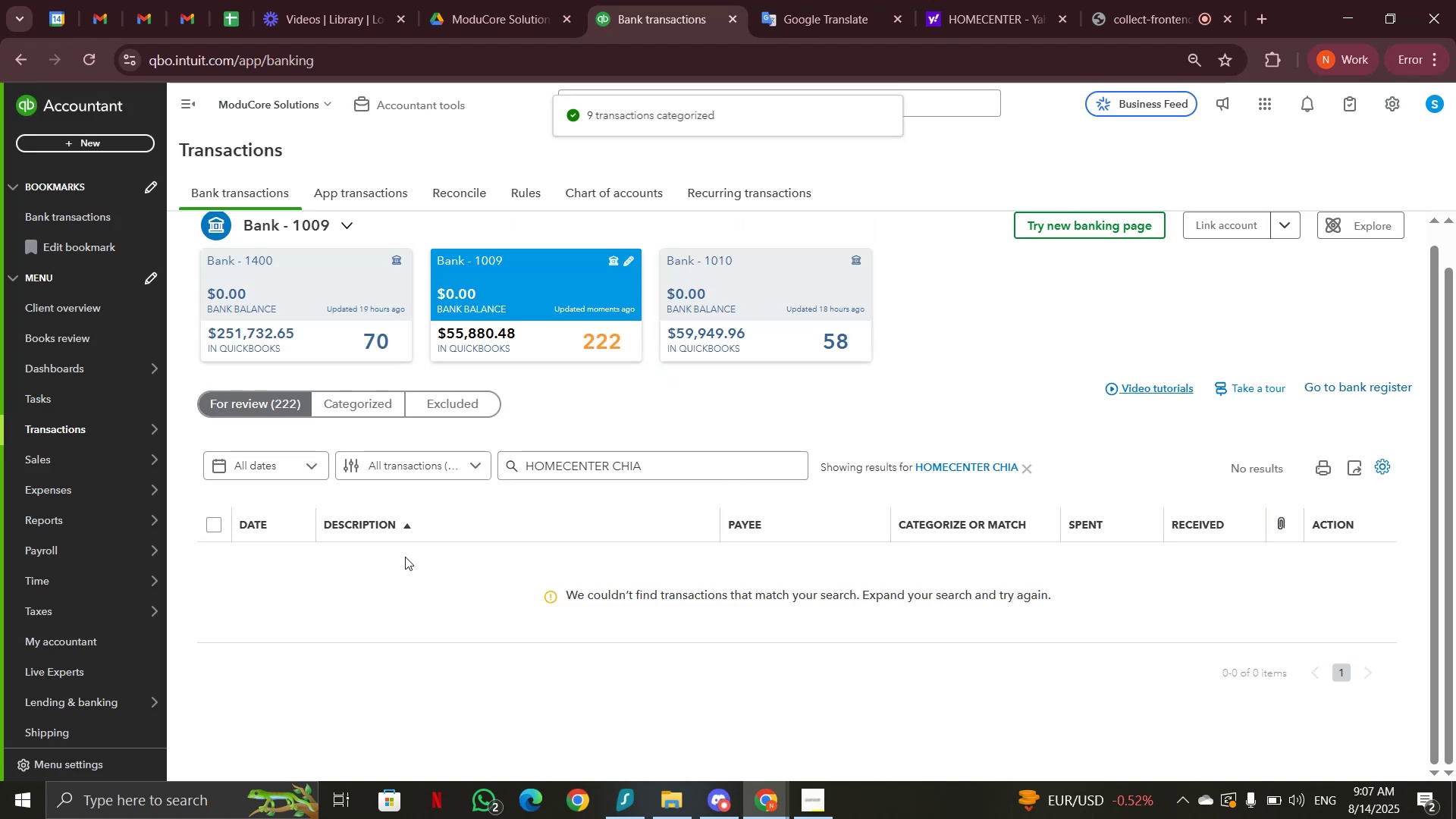 
left_click([1031, 469])
 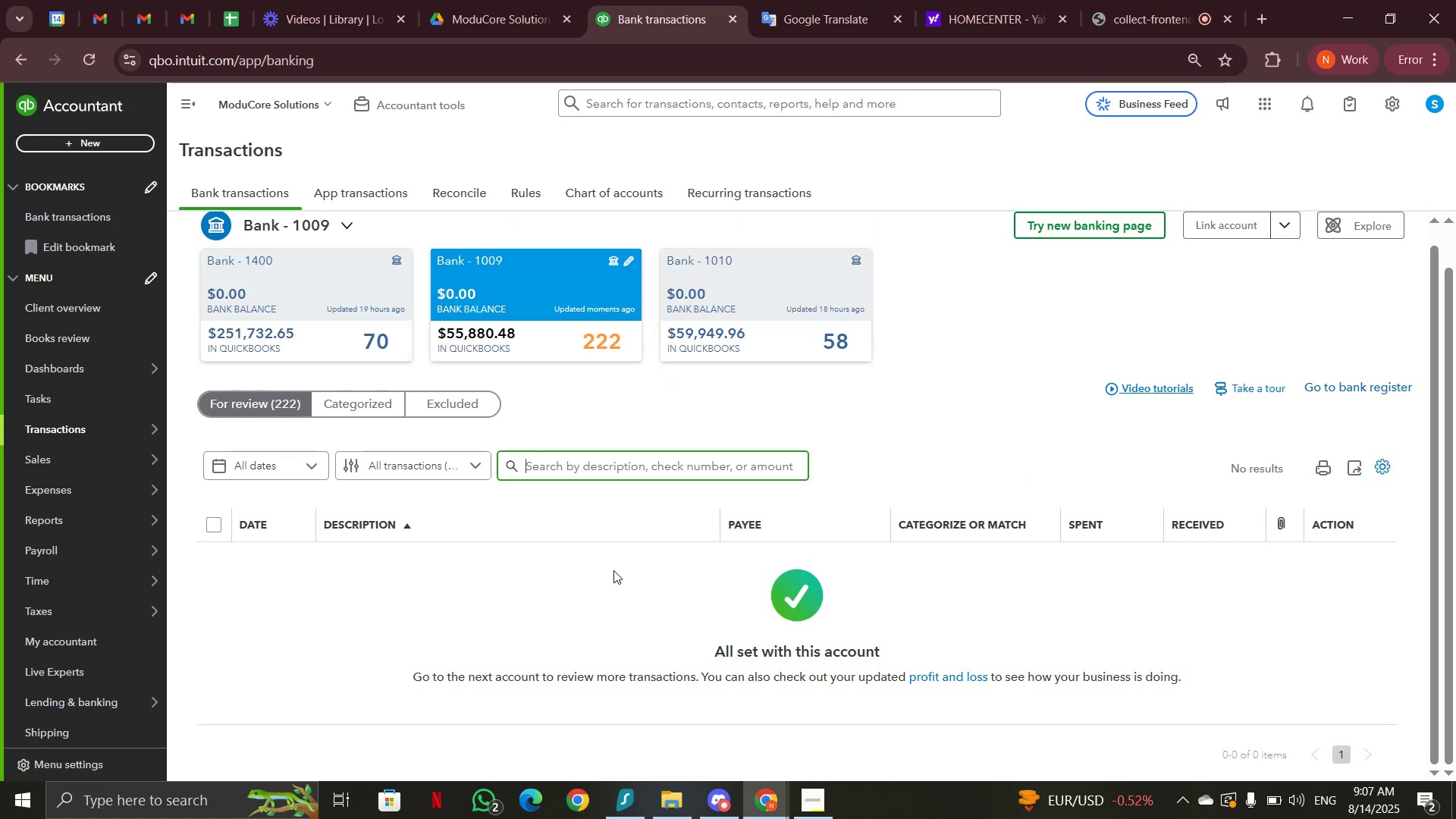 
wait(10.56)
 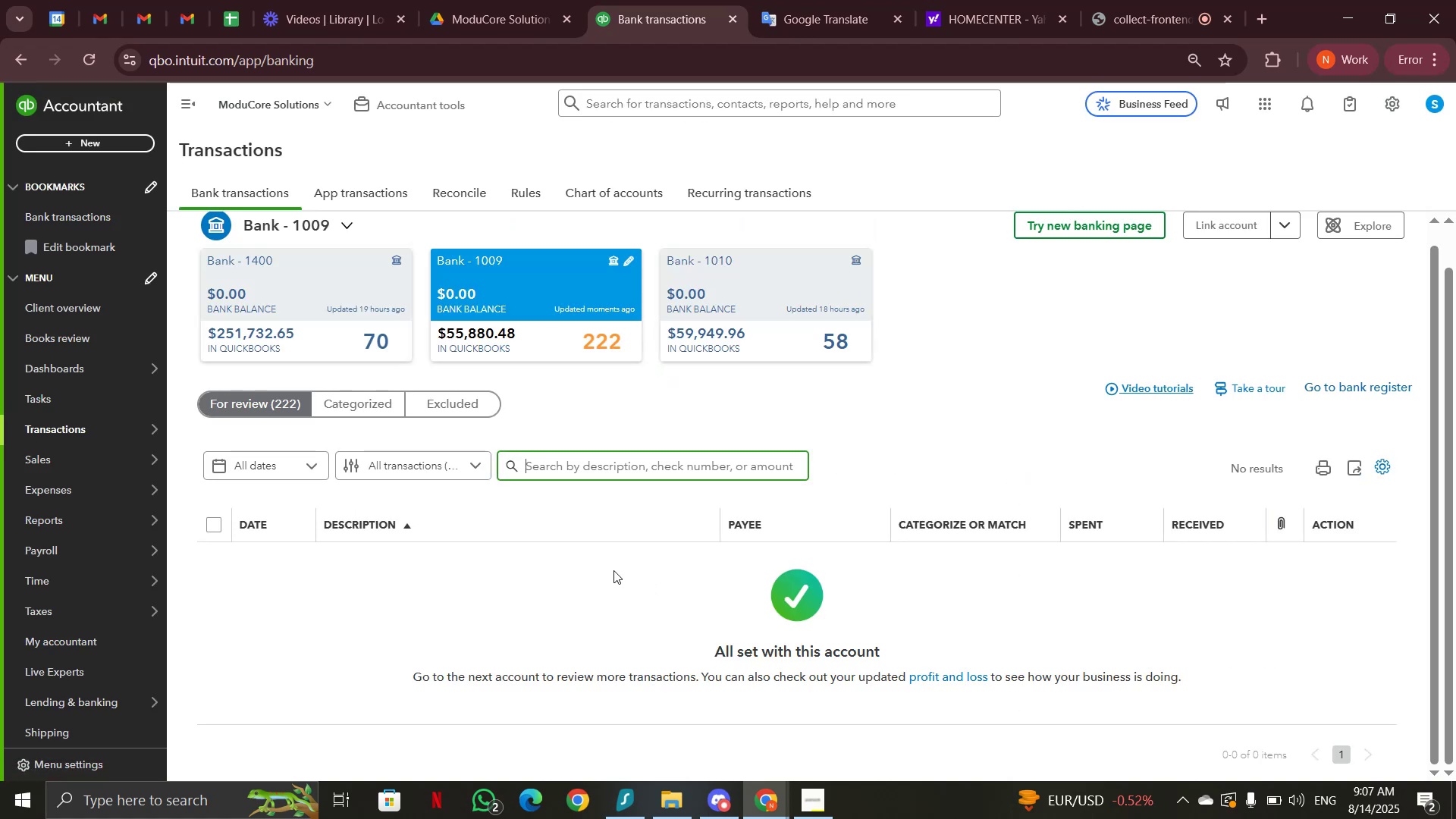 
scroll: coordinate [521, 541], scroll_direction: down, amount: 10.0
 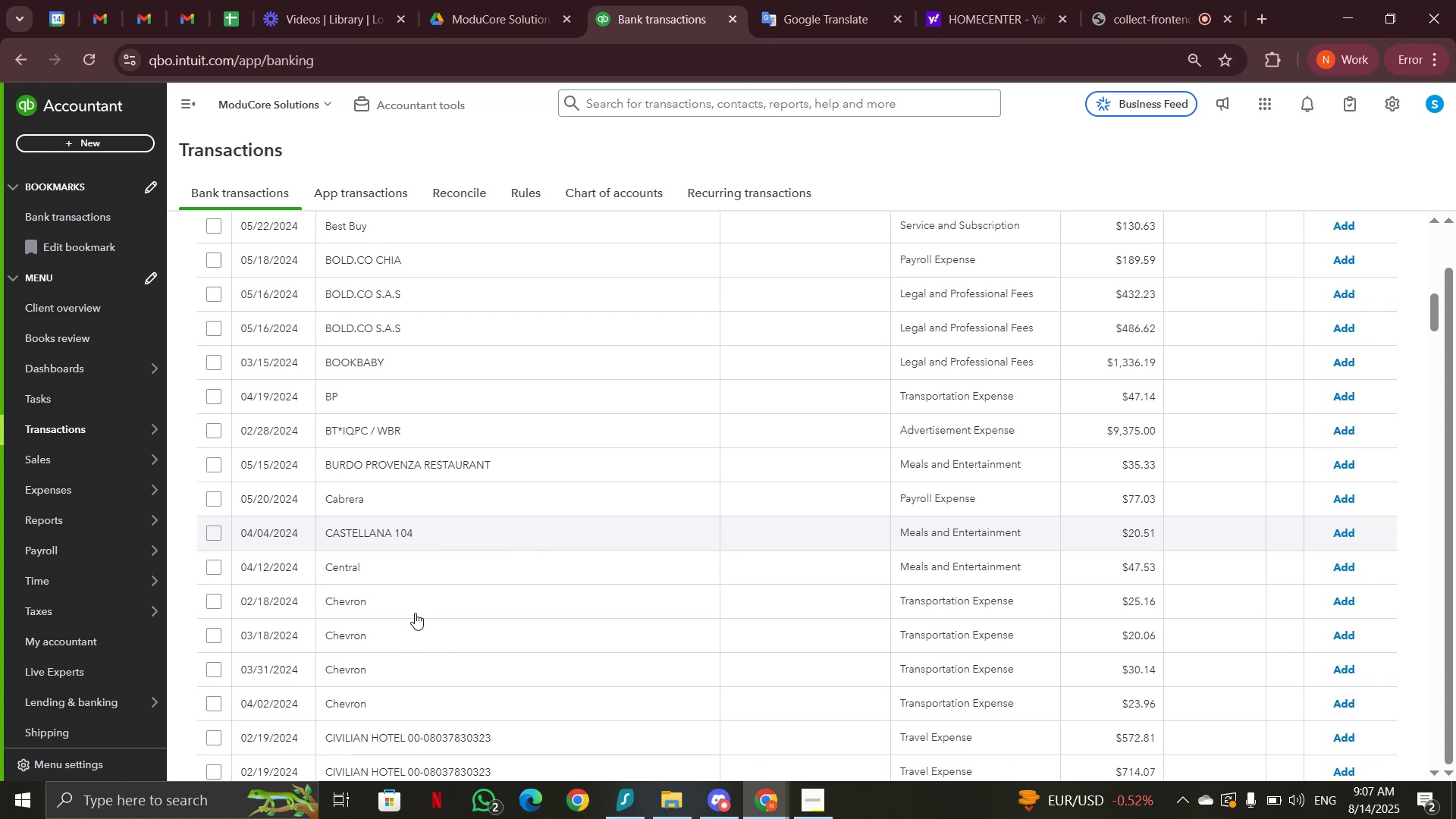 
left_click([415, 605])
 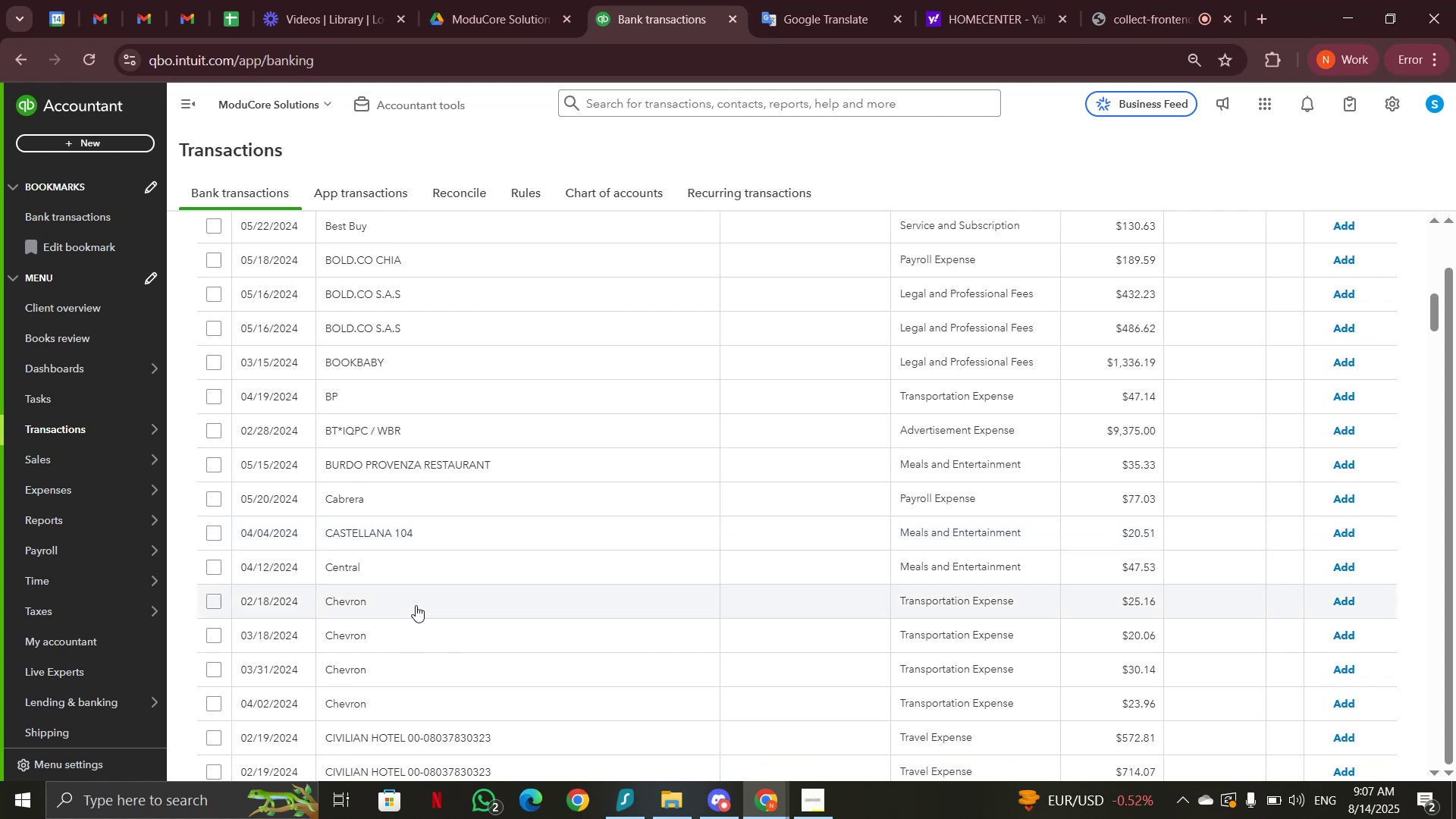 
scroll: coordinate [437, 592], scroll_direction: down, amount: 2.0
 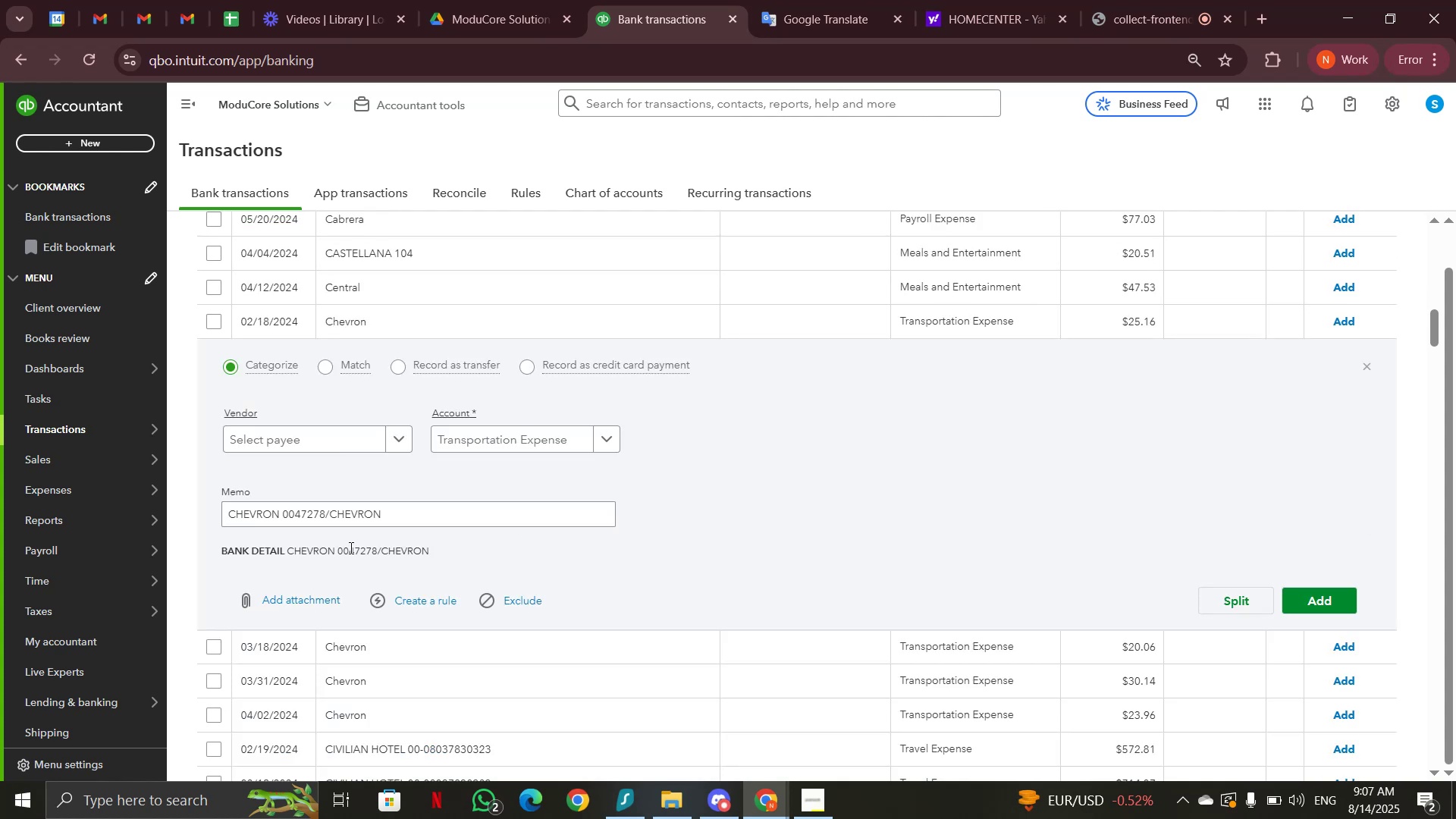 
left_click_drag(start_coordinate=[230, 513], to_coordinate=[284, 516])
 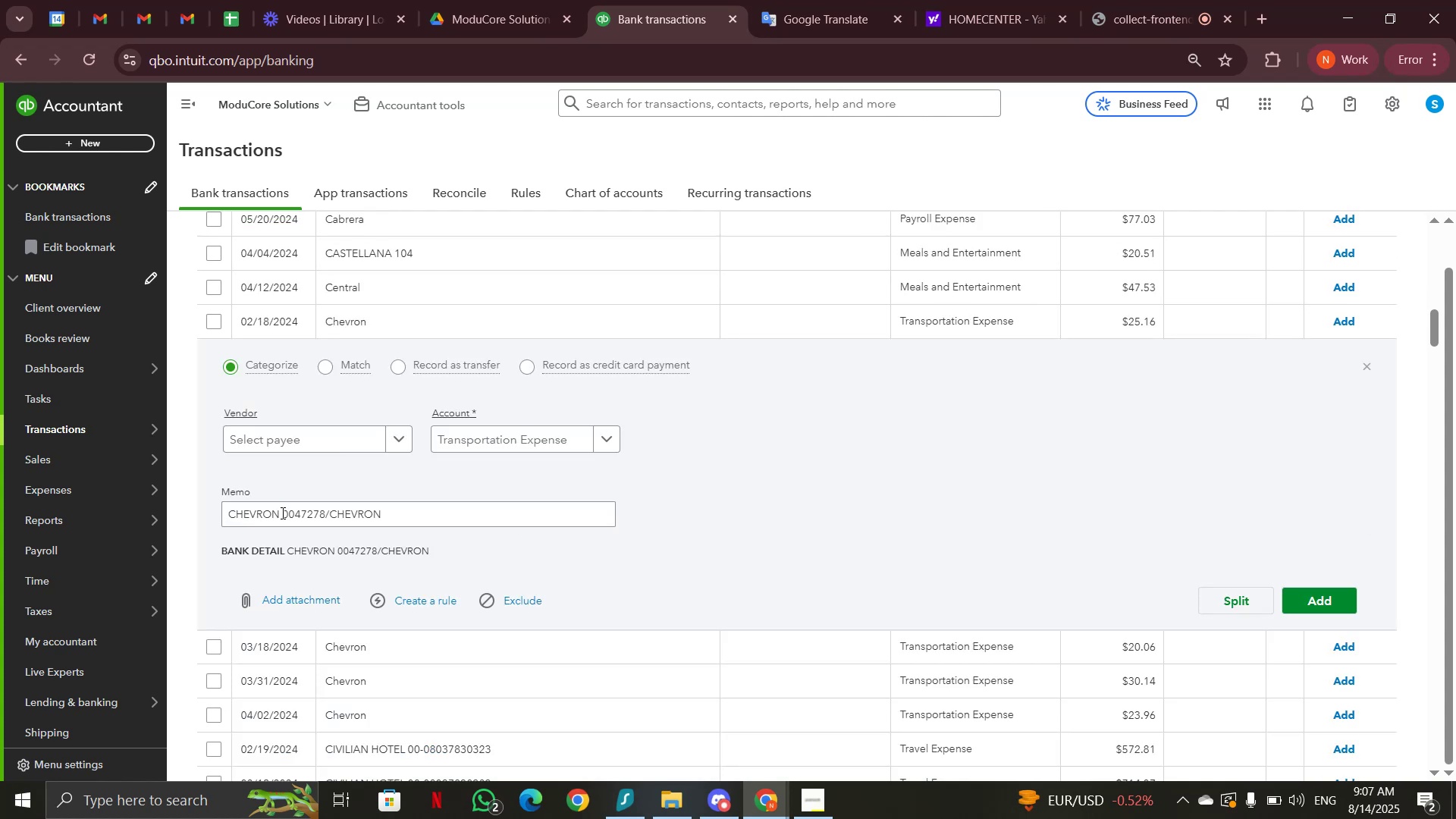 
left_click([281, 513])
 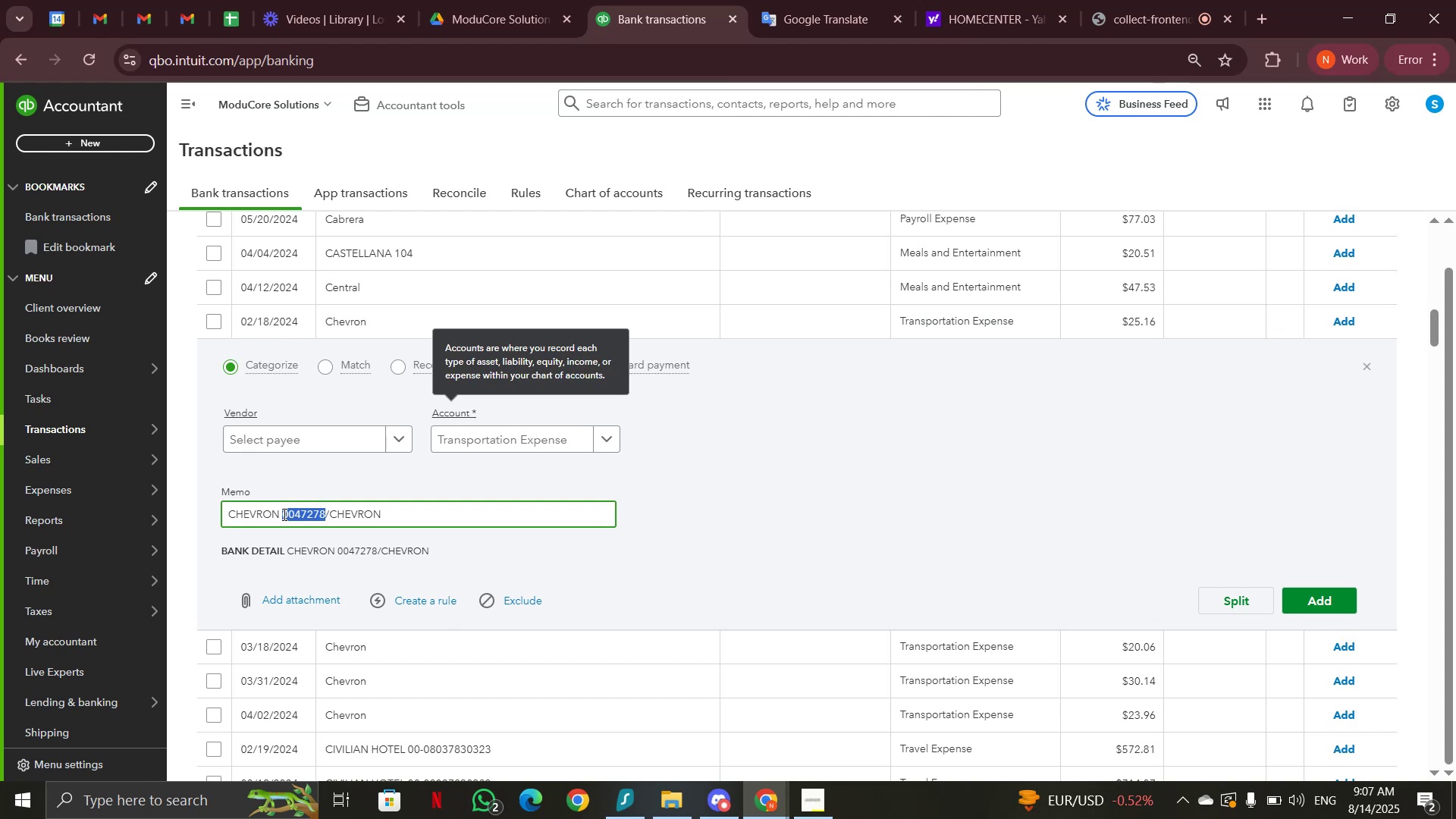 
left_click_drag(start_coordinate=[278, 517], to_coordinate=[281, 519])
 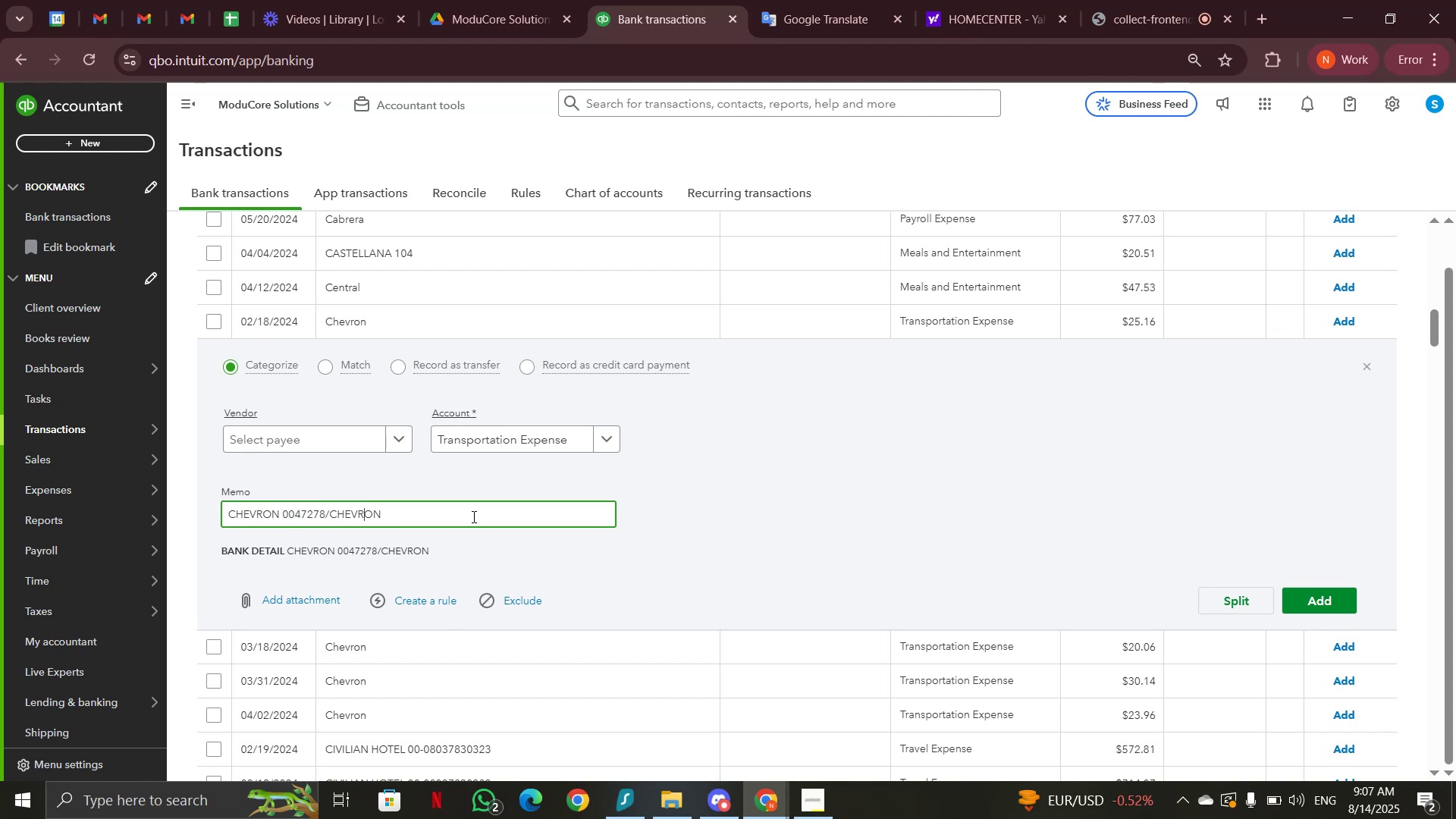 
left_click_drag(start_coordinate=[281, 514], to_coordinate=[217, 509])
 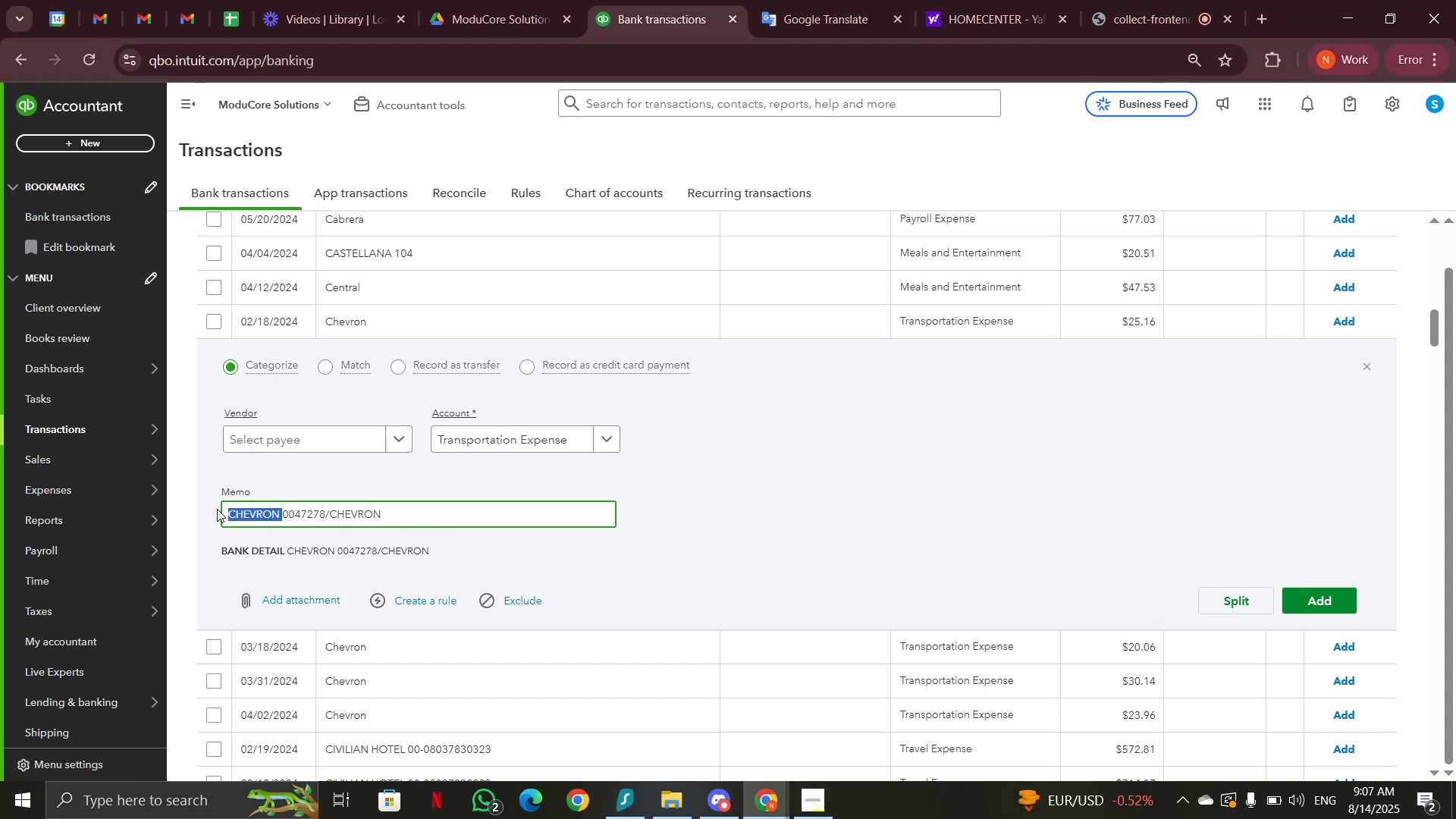 
key(Control+C)
 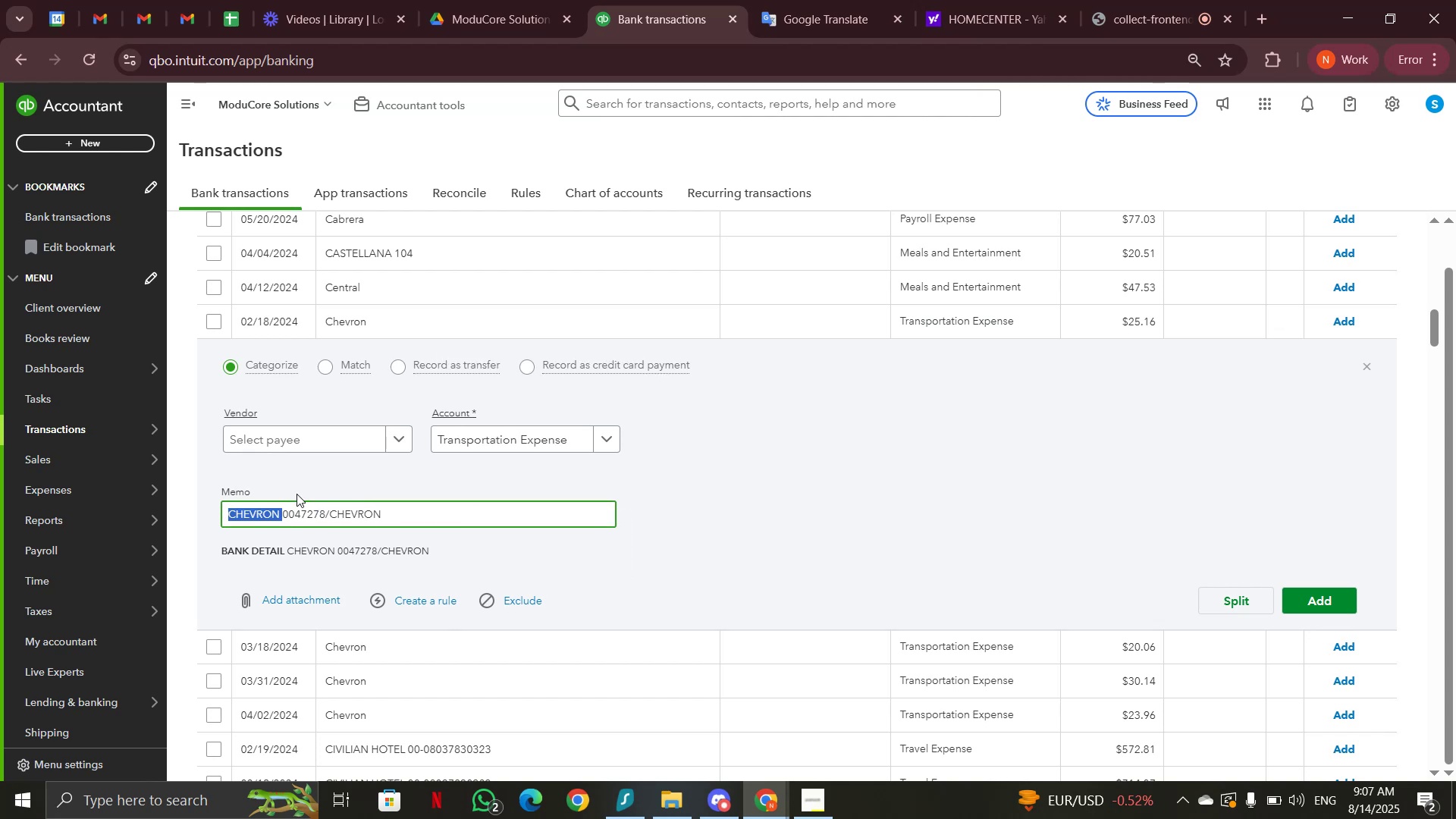 
scroll: coordinate [733, 609], scroll_direction: up, amount: 16.0
 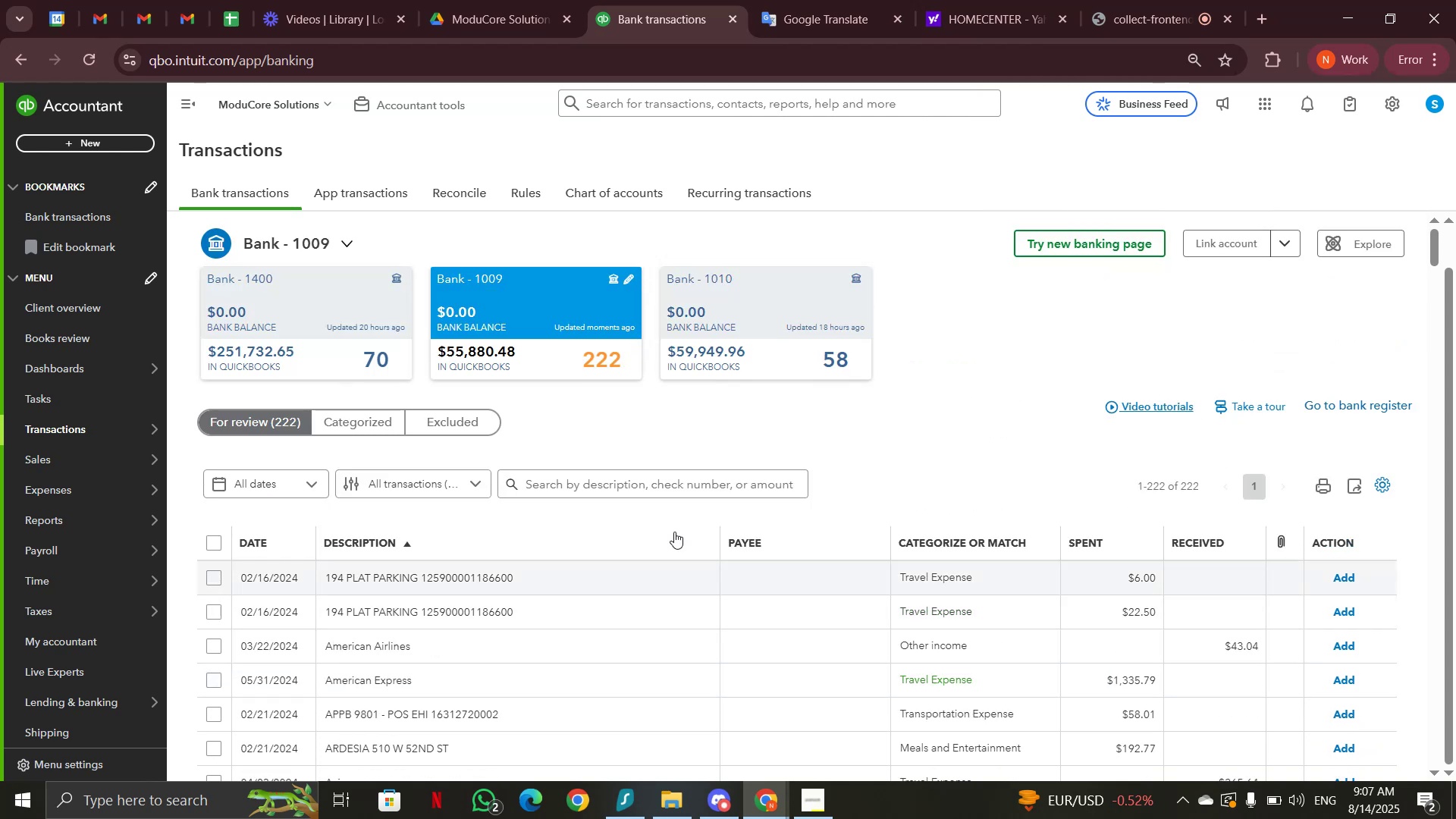 
left_click([679, 487])
 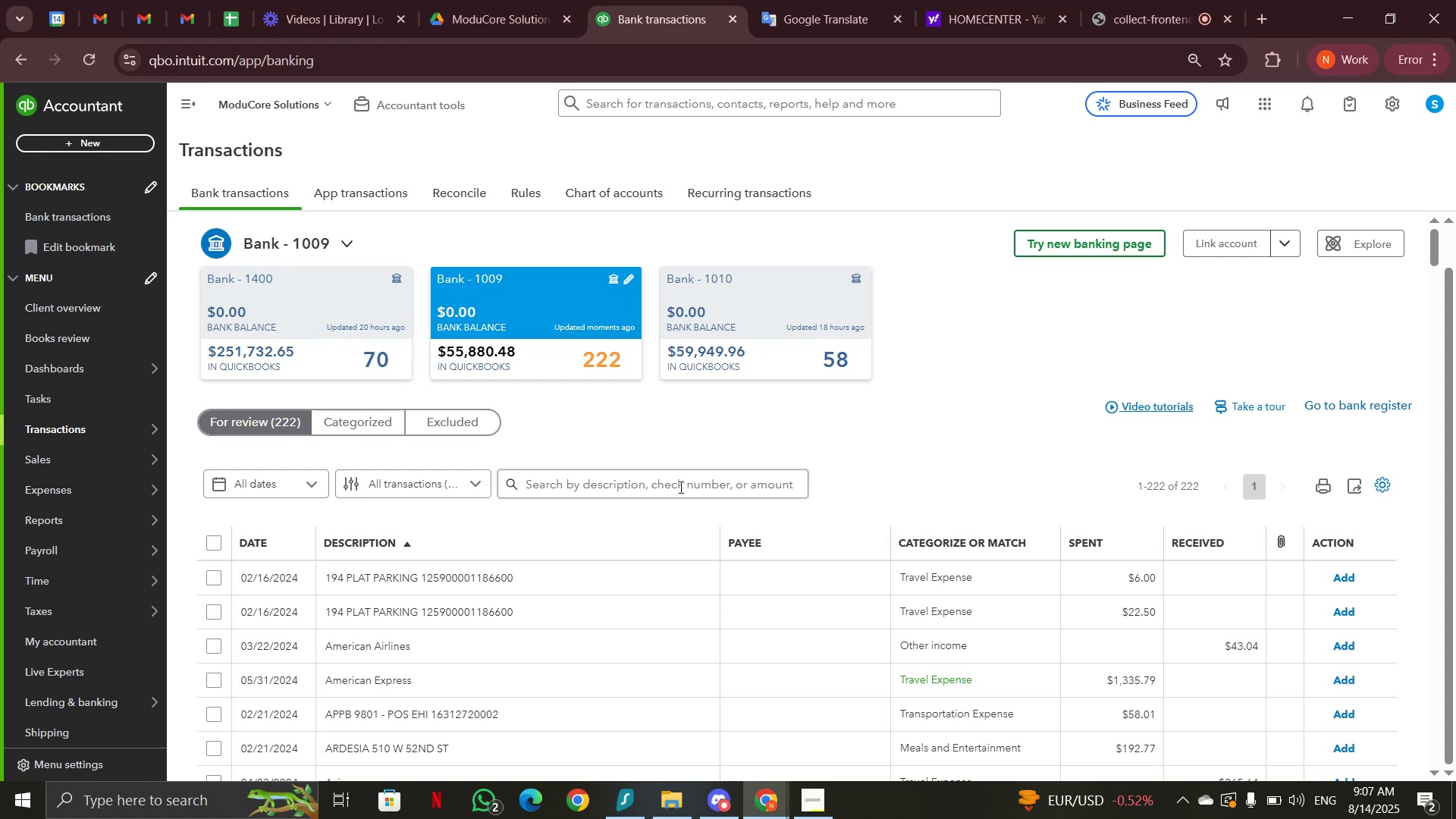 
key(Control+V)
 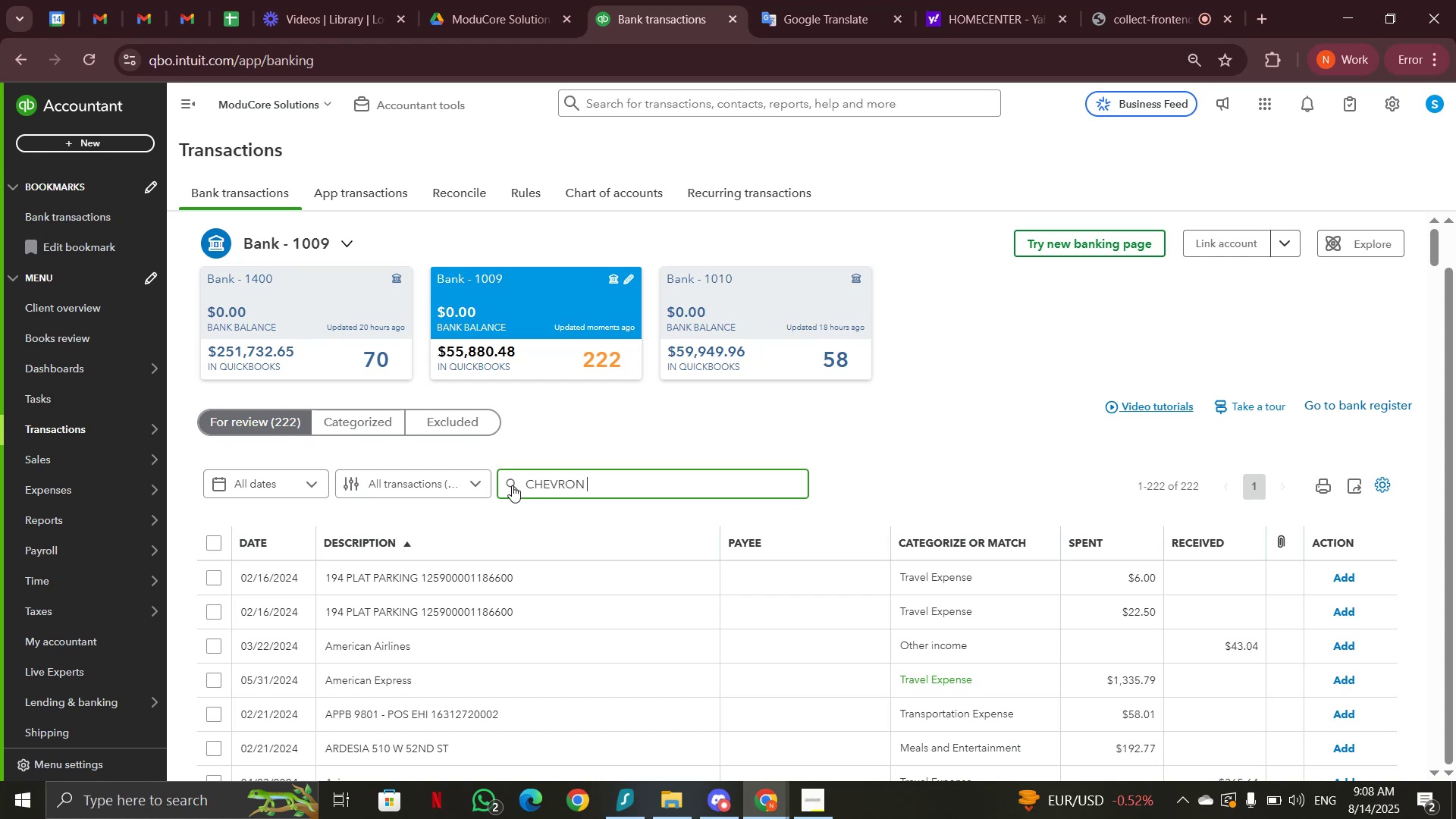 
wait(6.8)
 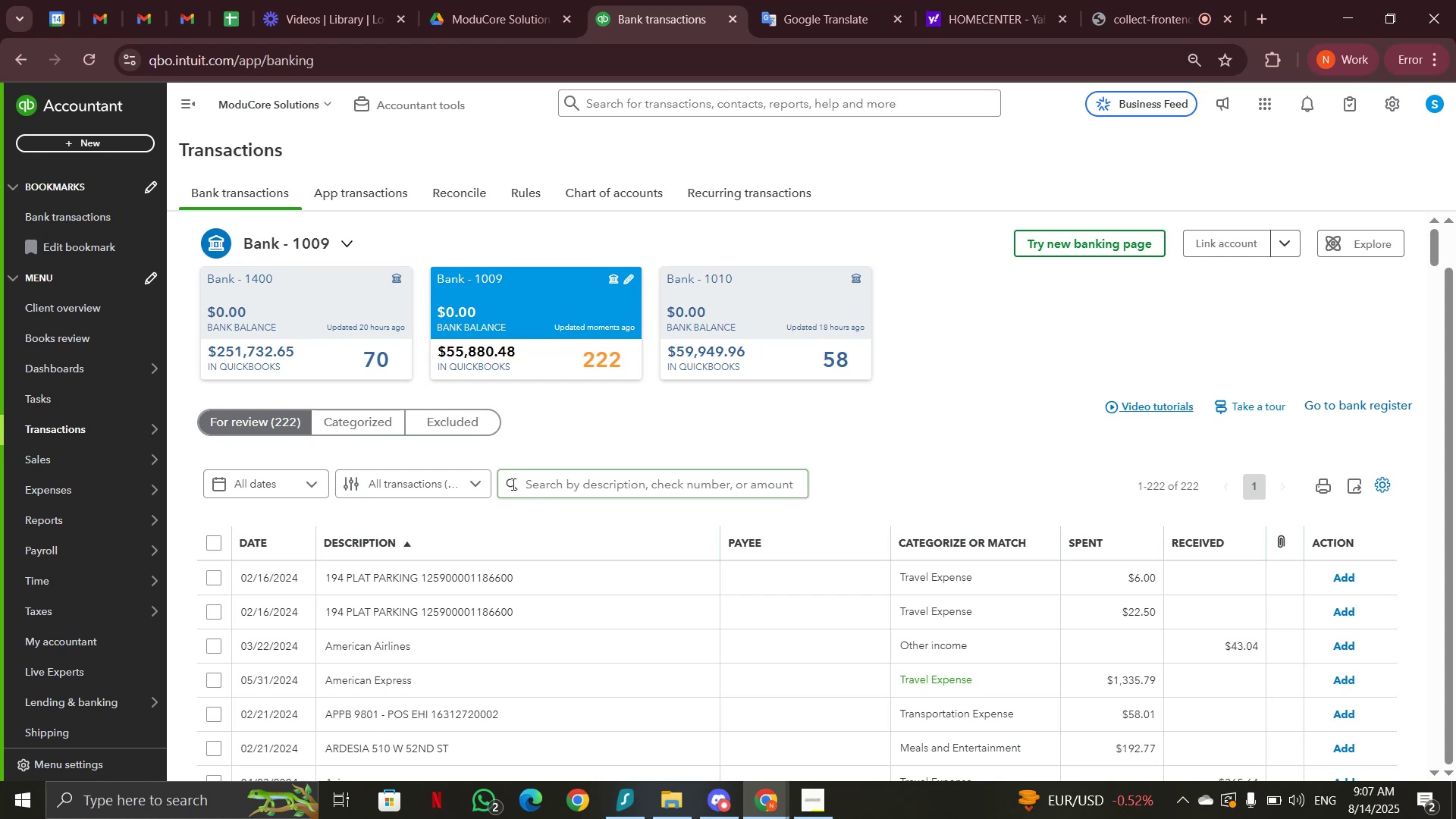 
left_click([512, 488])
 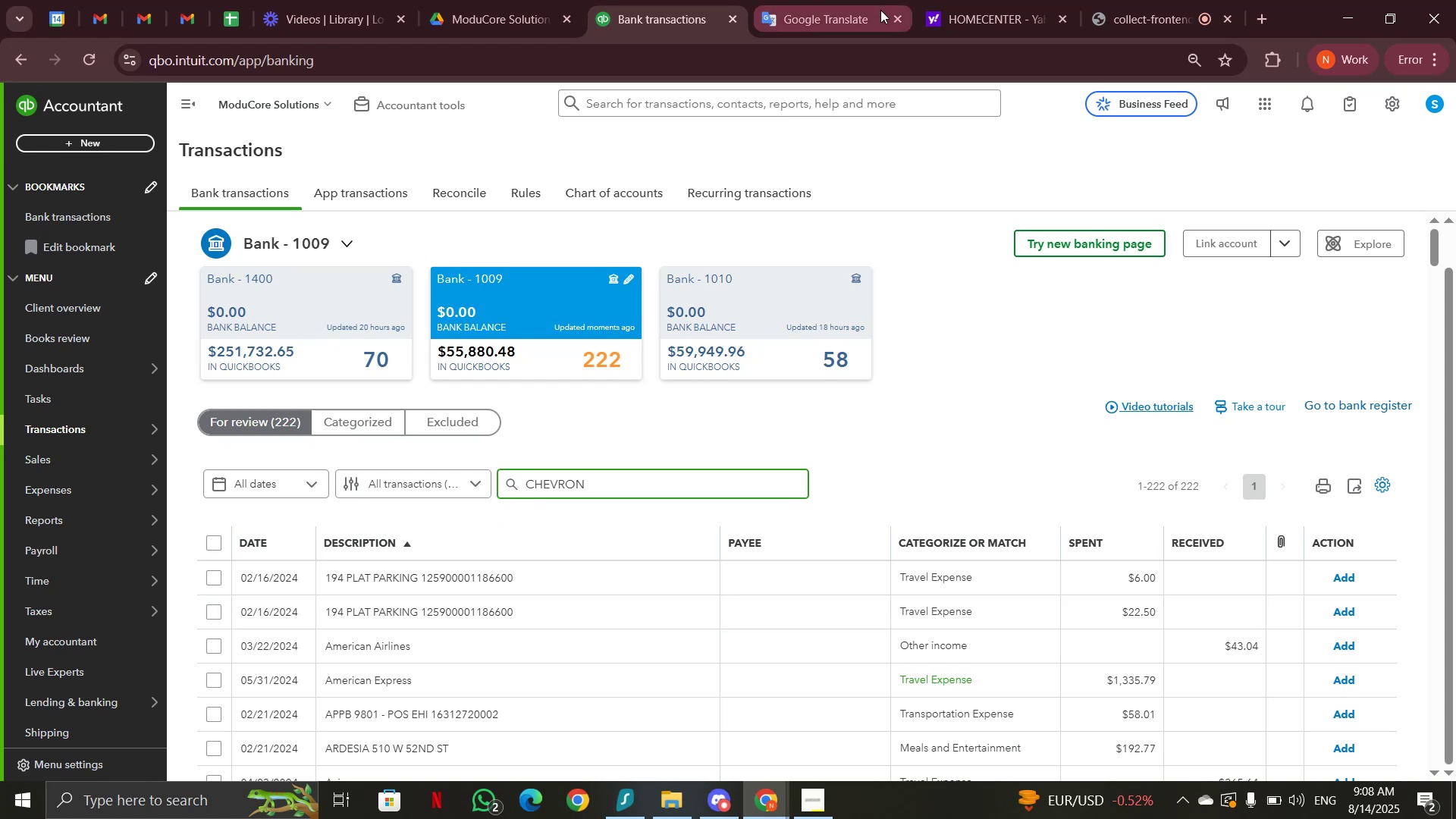 
left_click([951, 19])
 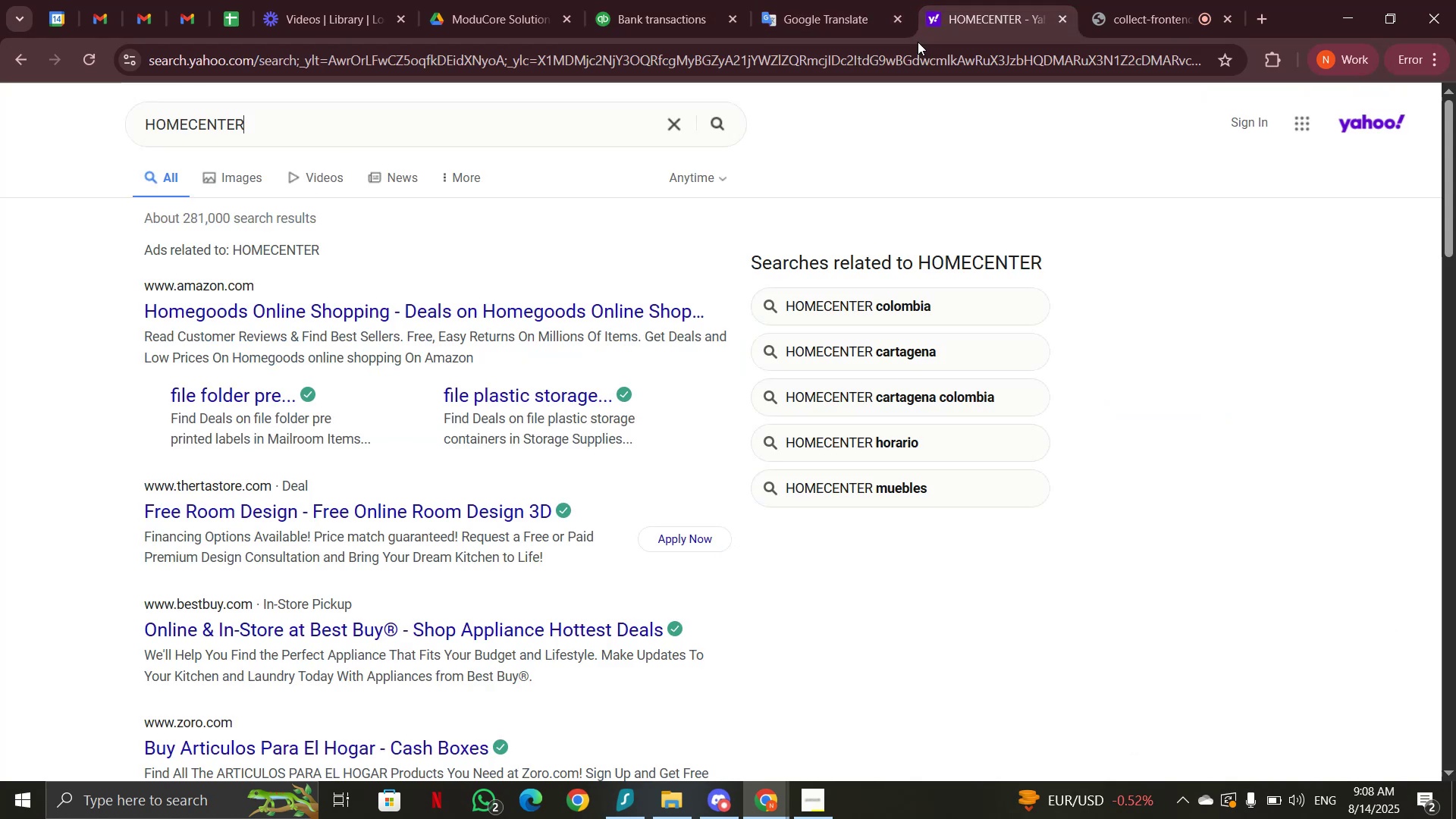 
left_click_drag(start_coordinate=[296, 127], to_coordinate=[112, 126])
 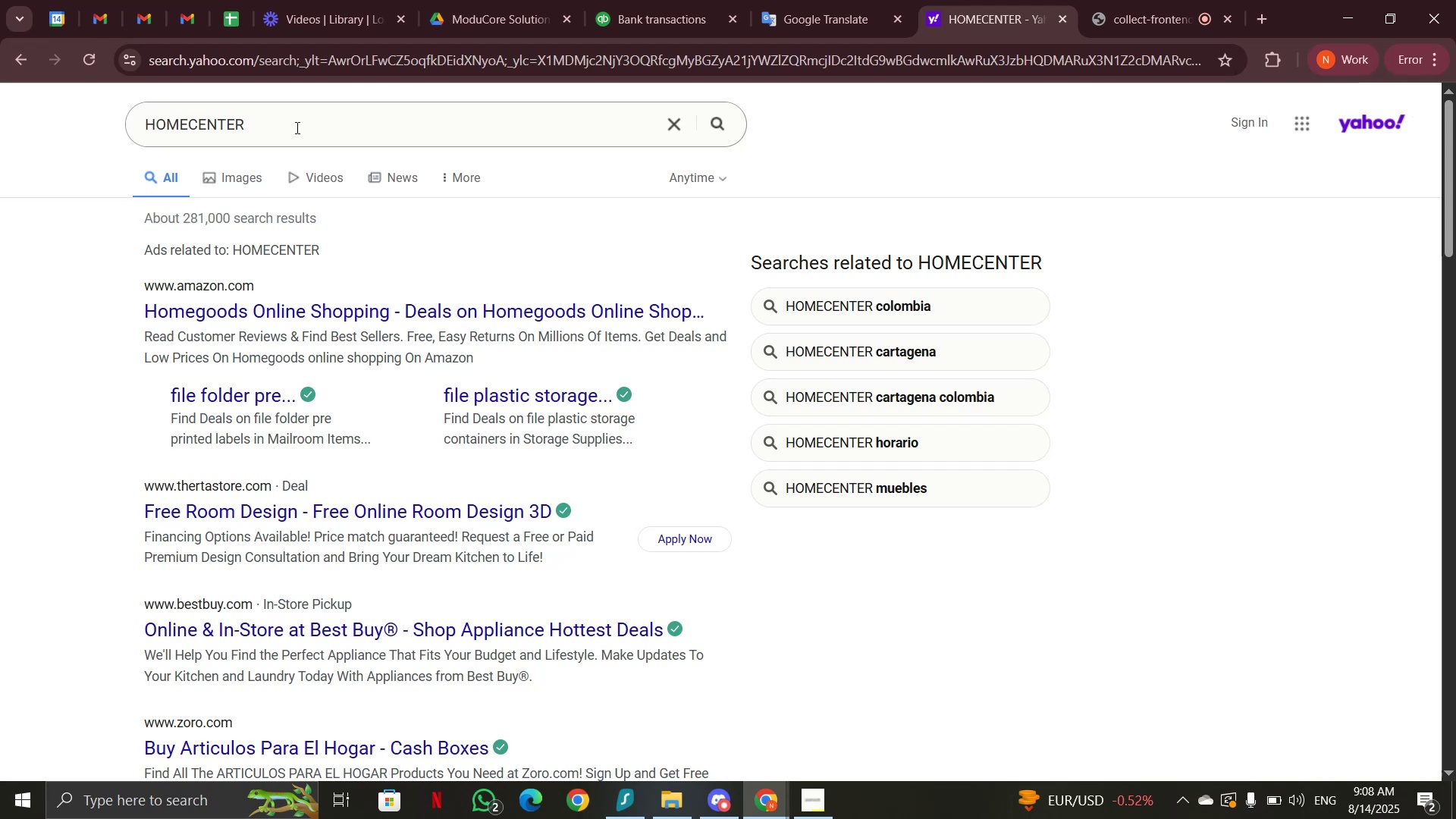 
key(Control+V)
 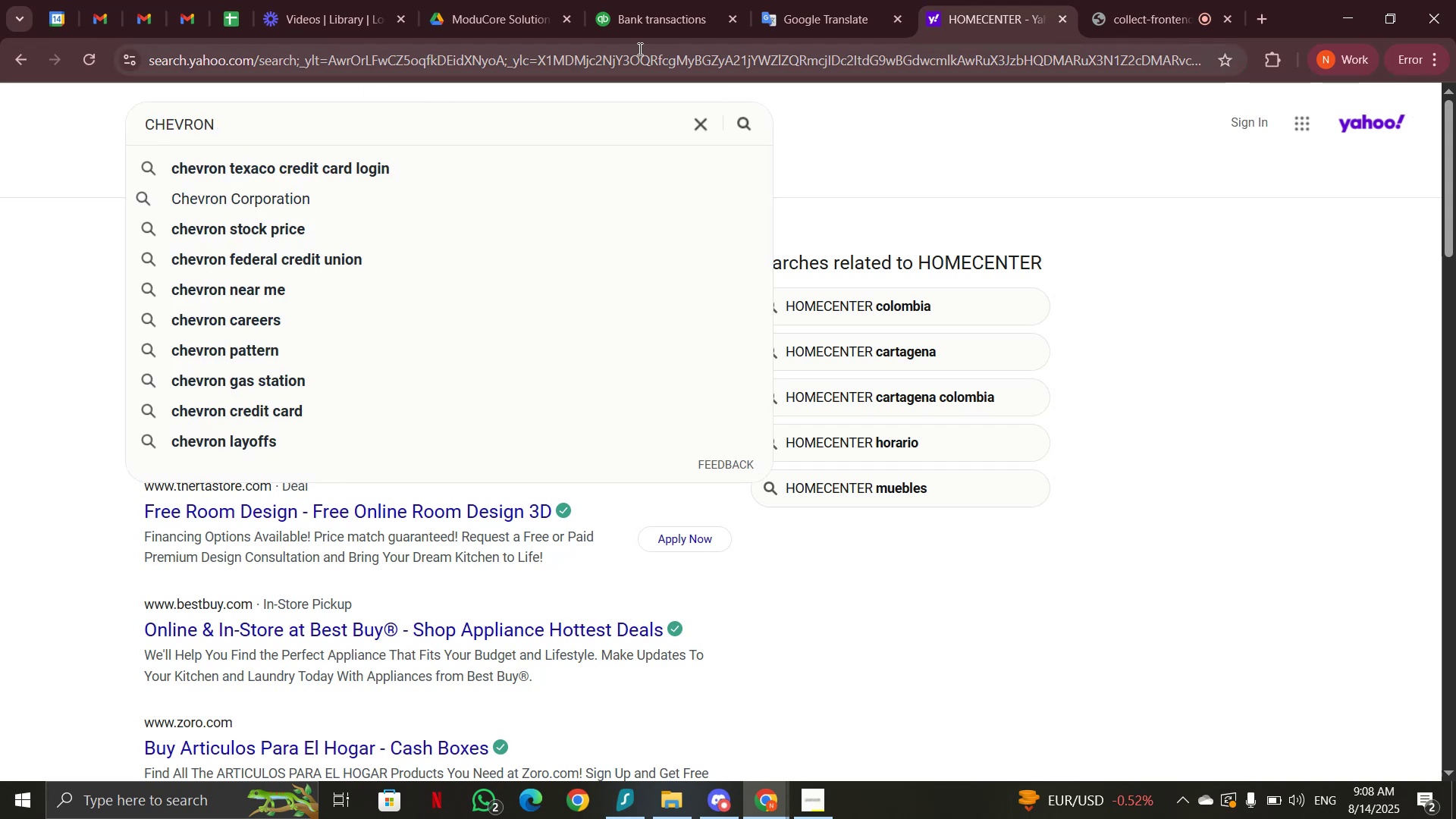 
left_click([648, 20])
 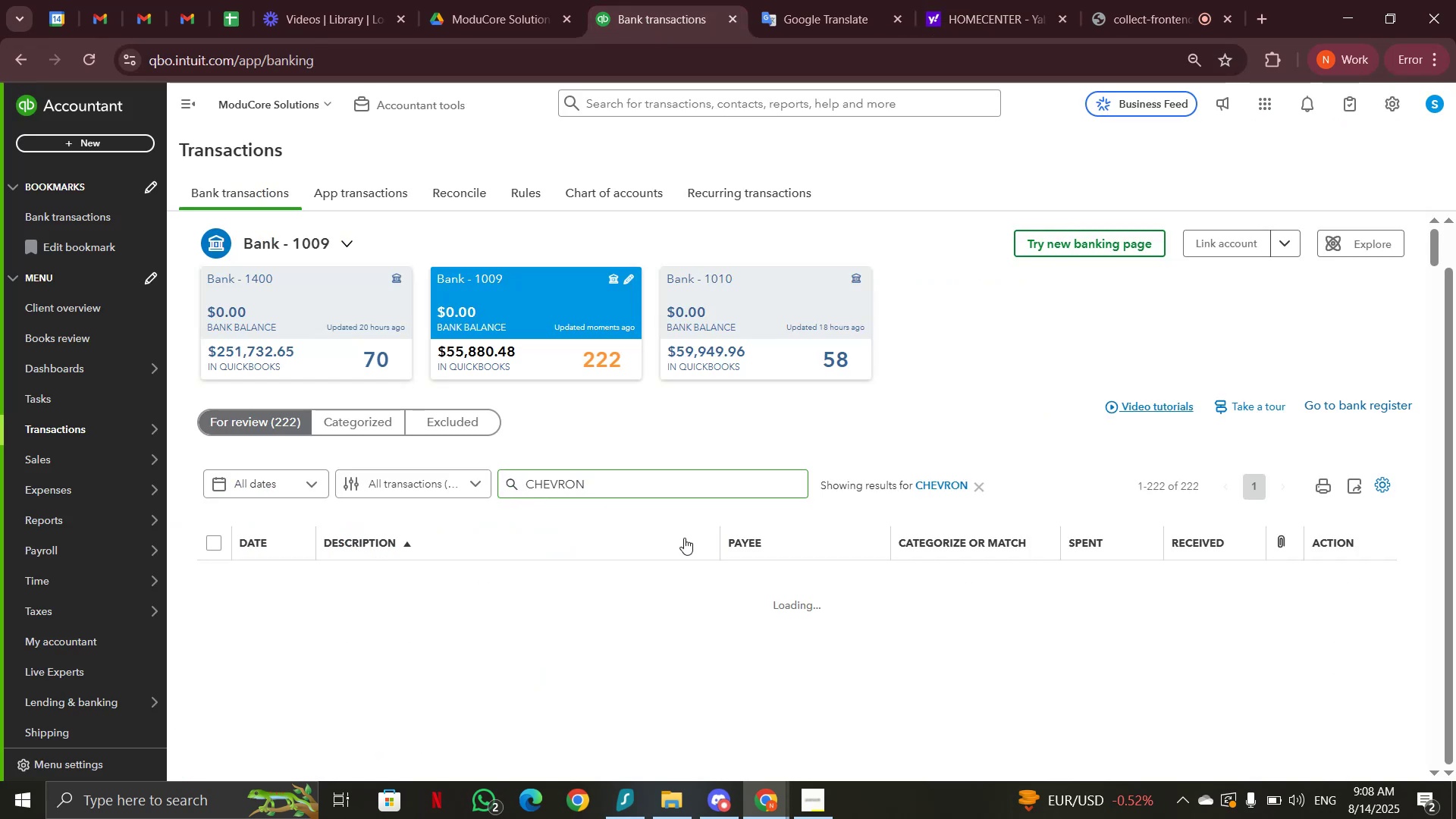 
wait(7.52)
 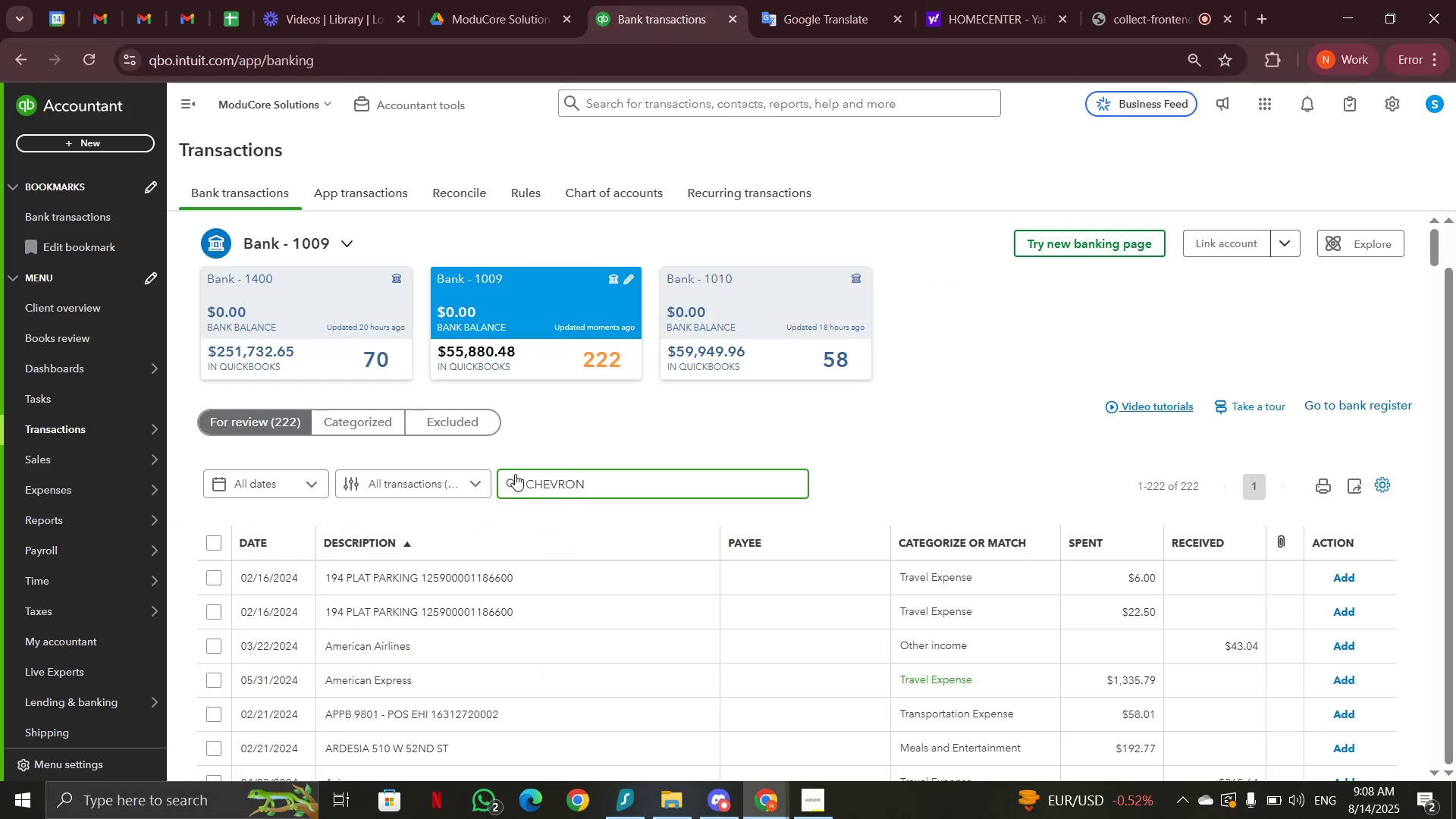 
scroll: coordinate [685, 542], scroll_direction: down, amount: 1.0
 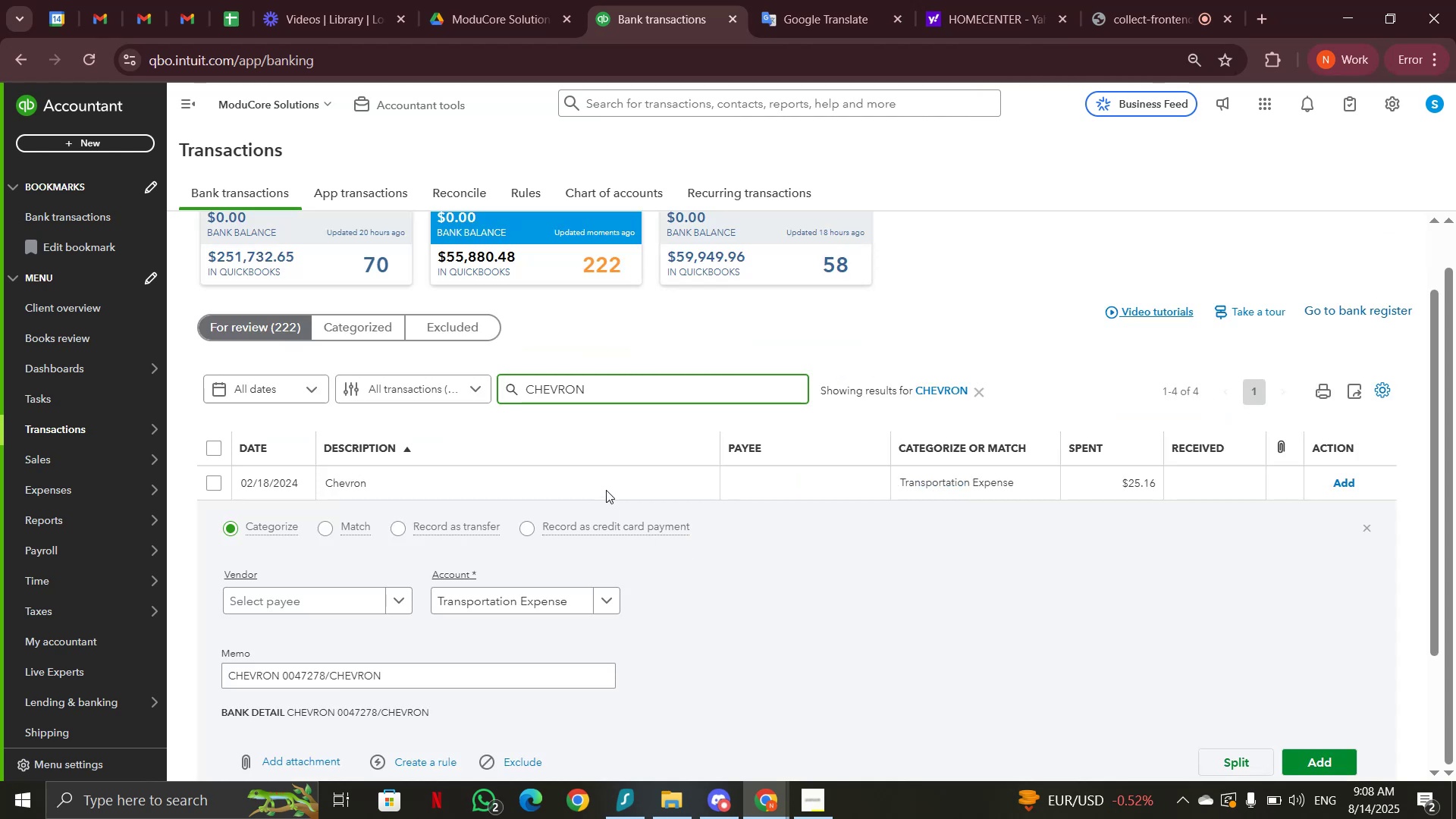 
wait(8.67)
 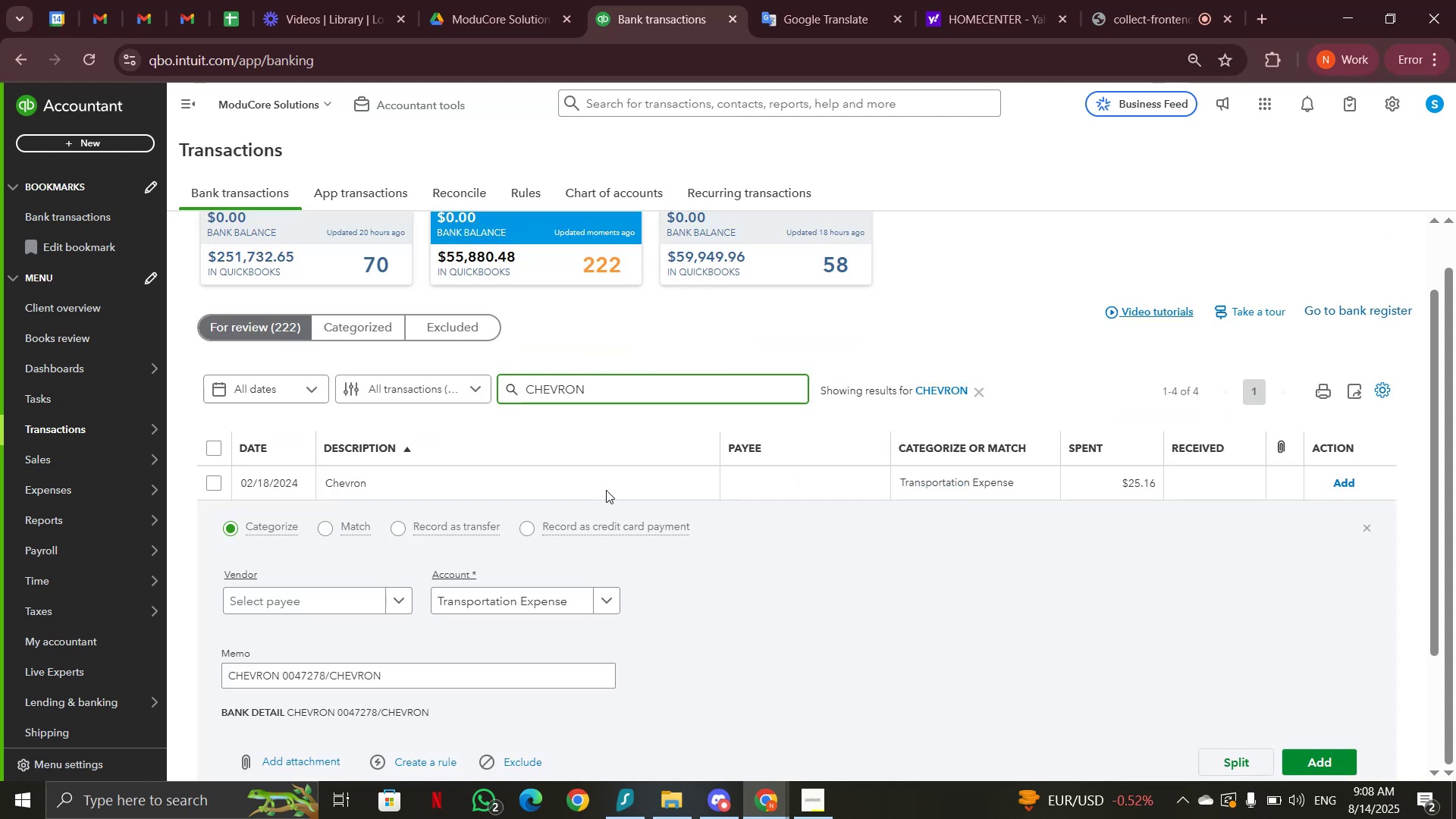 
left_click([988, 16])
 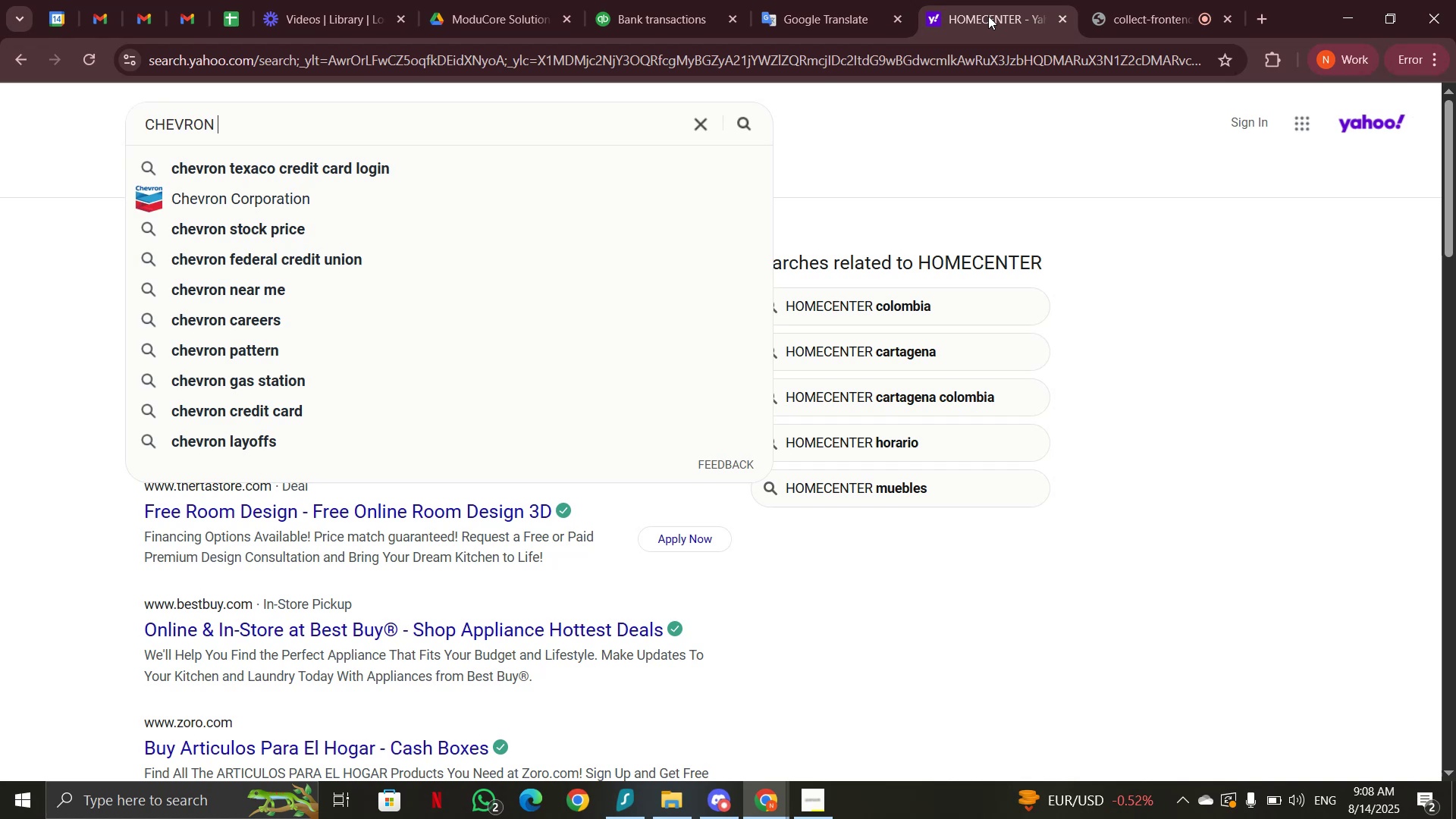 
key(Enter)
 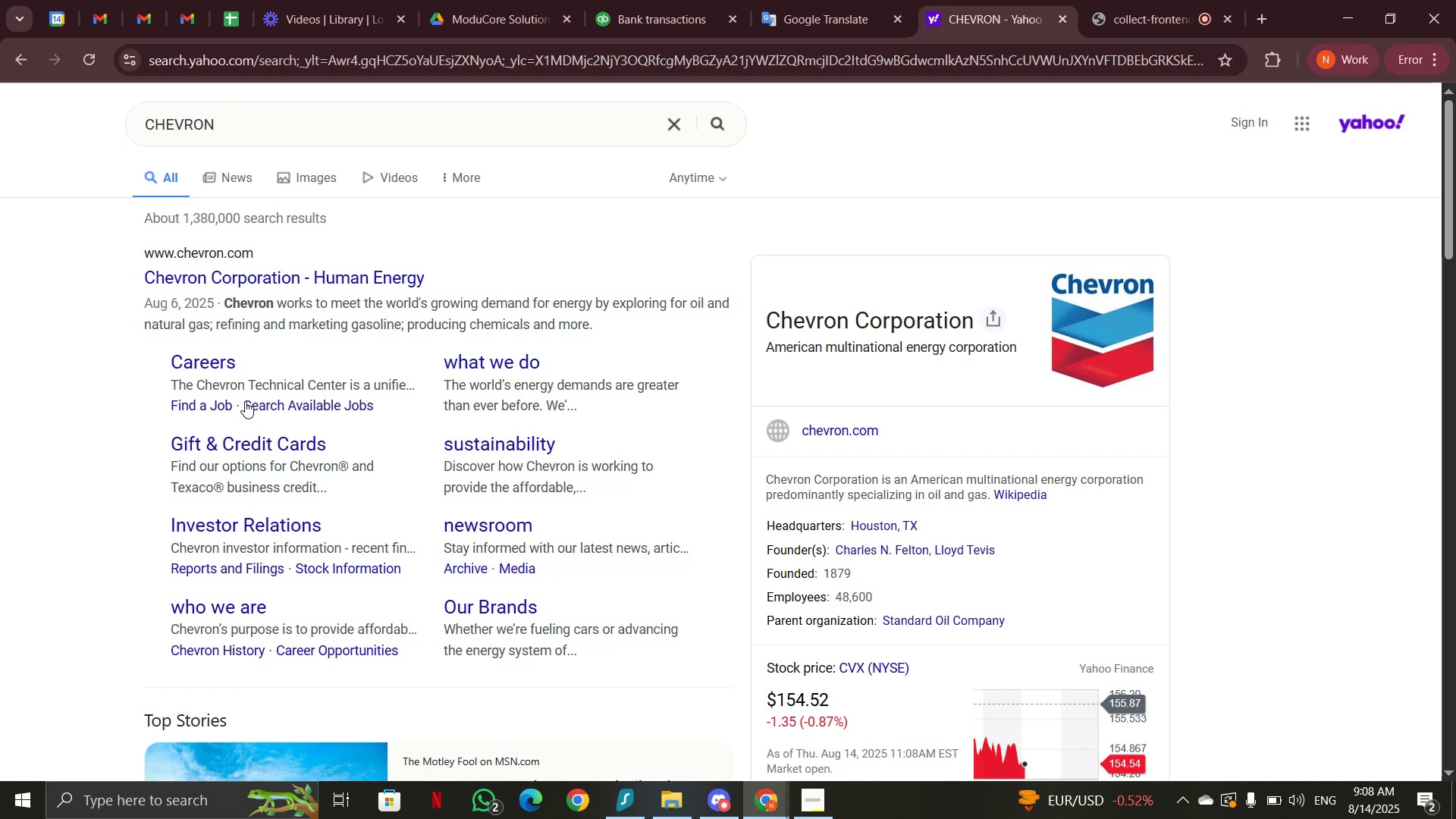 
wait(16.79)
 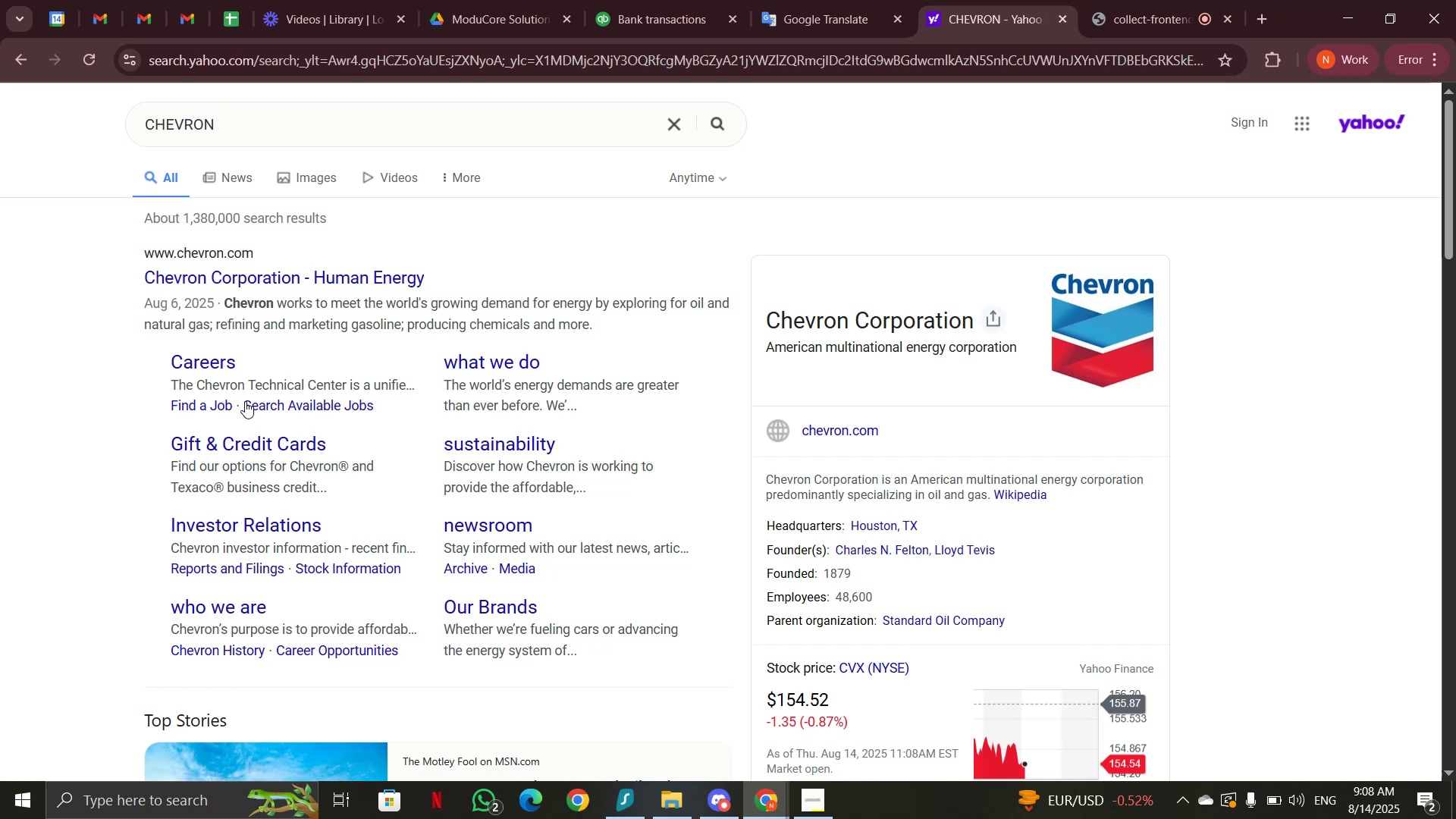 
scroll: coordinate [388, 461], scroll_direction: down, amount: 1.0
 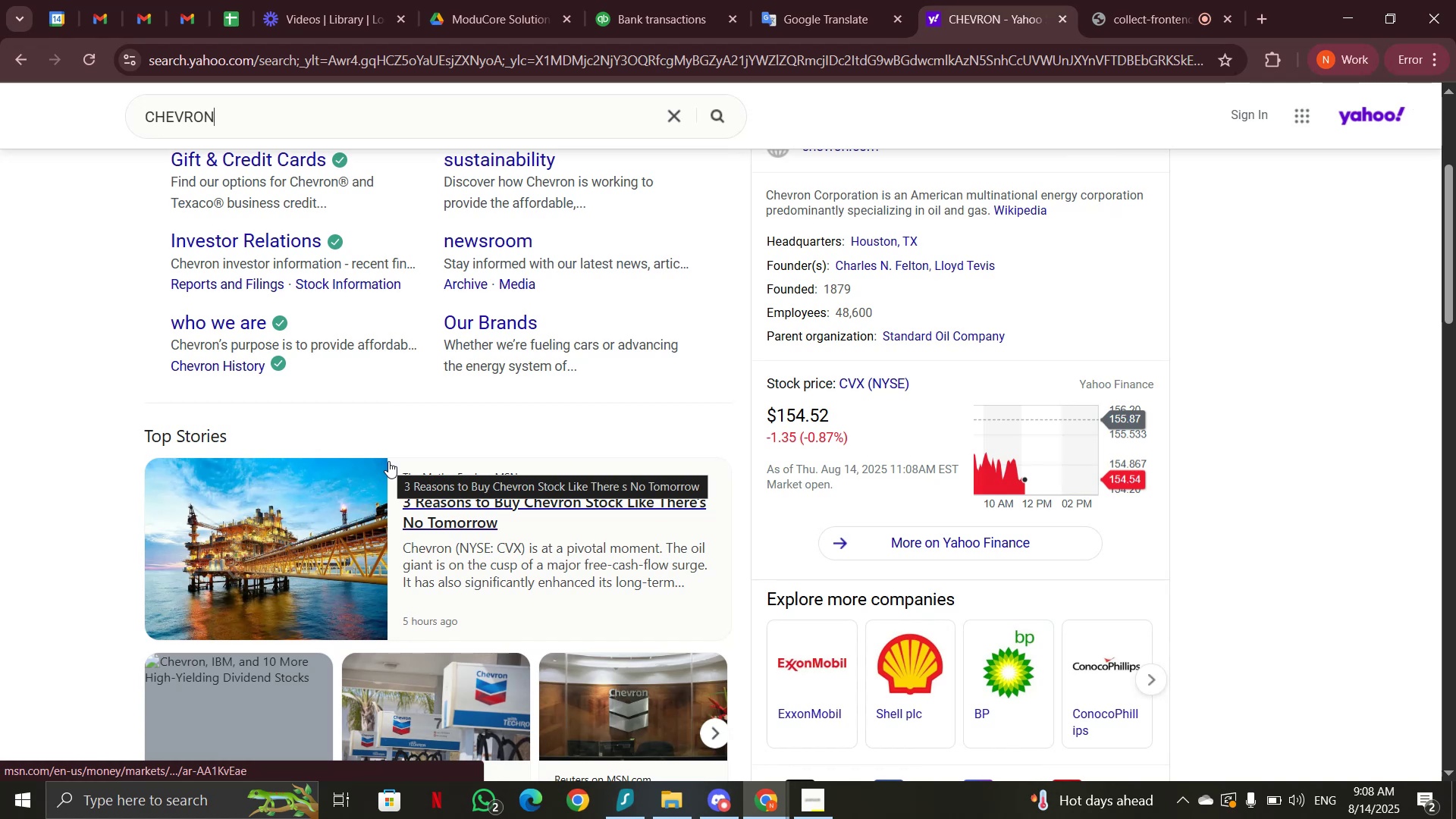 
scroll: coordinate [393, 460], scroll_direction: up, amount: 4.0
 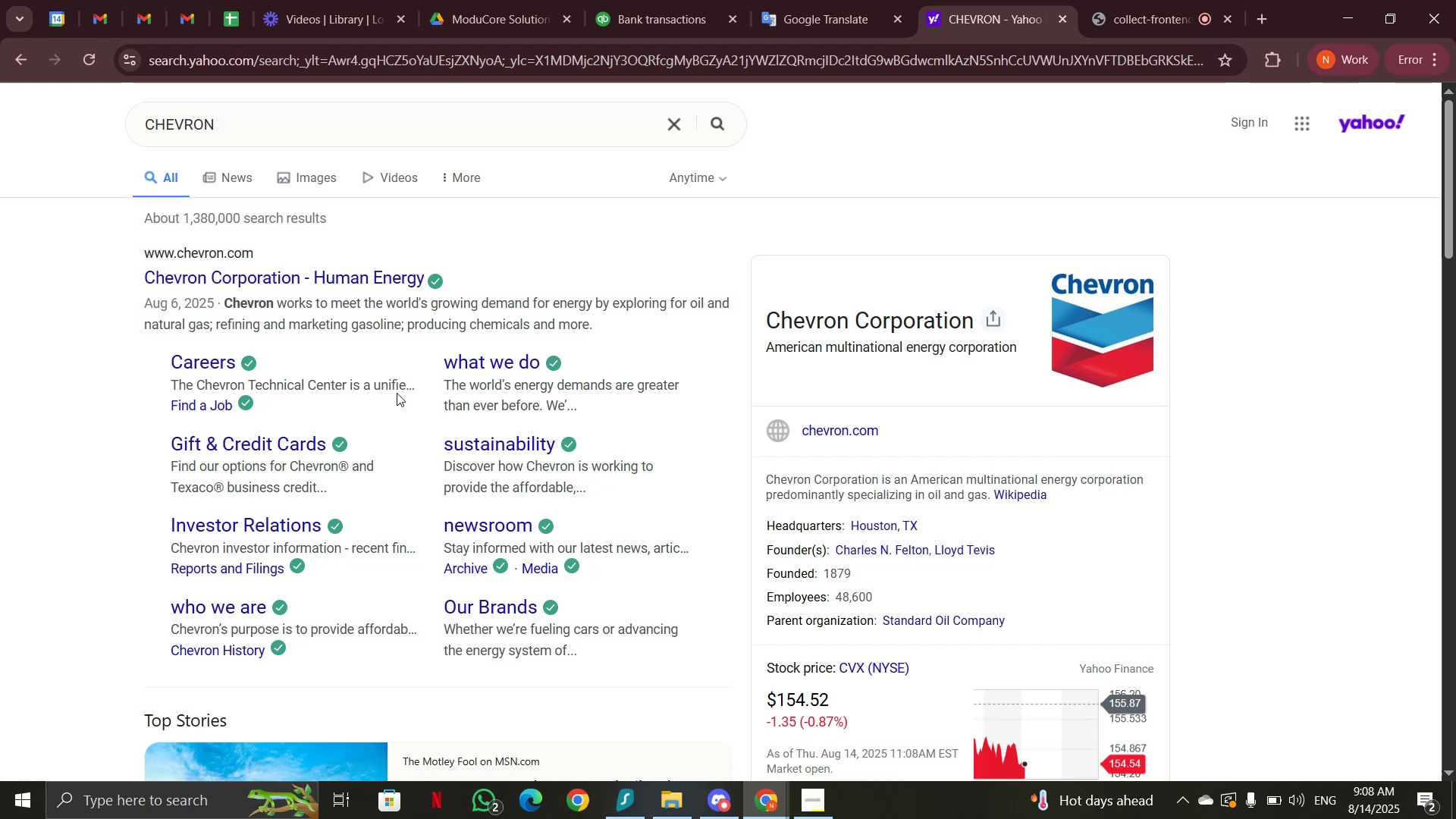 
wait(17.12)
 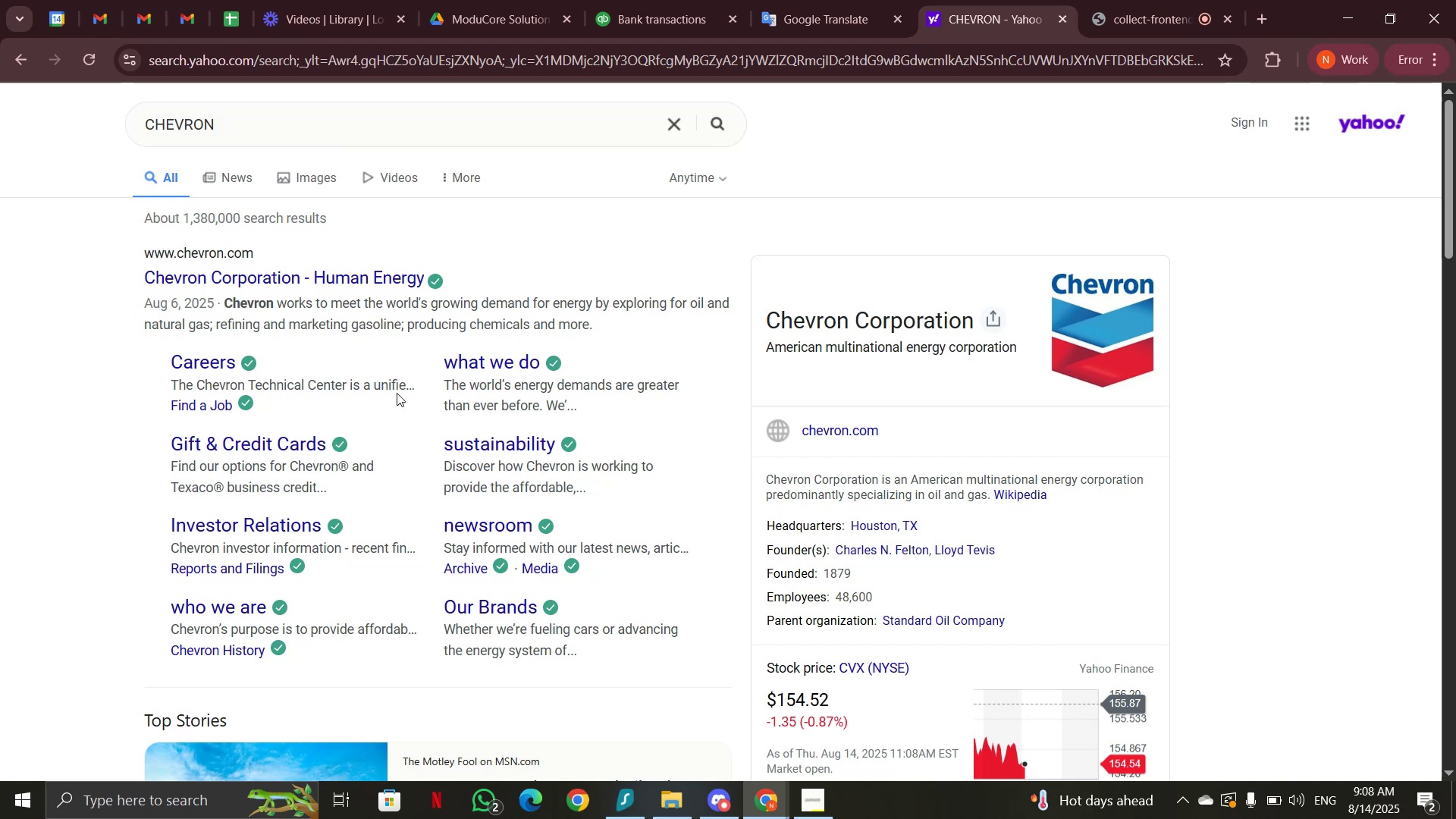 
scroll: coordinate [397, 393], scroll_direction: up, amount: 2.0
 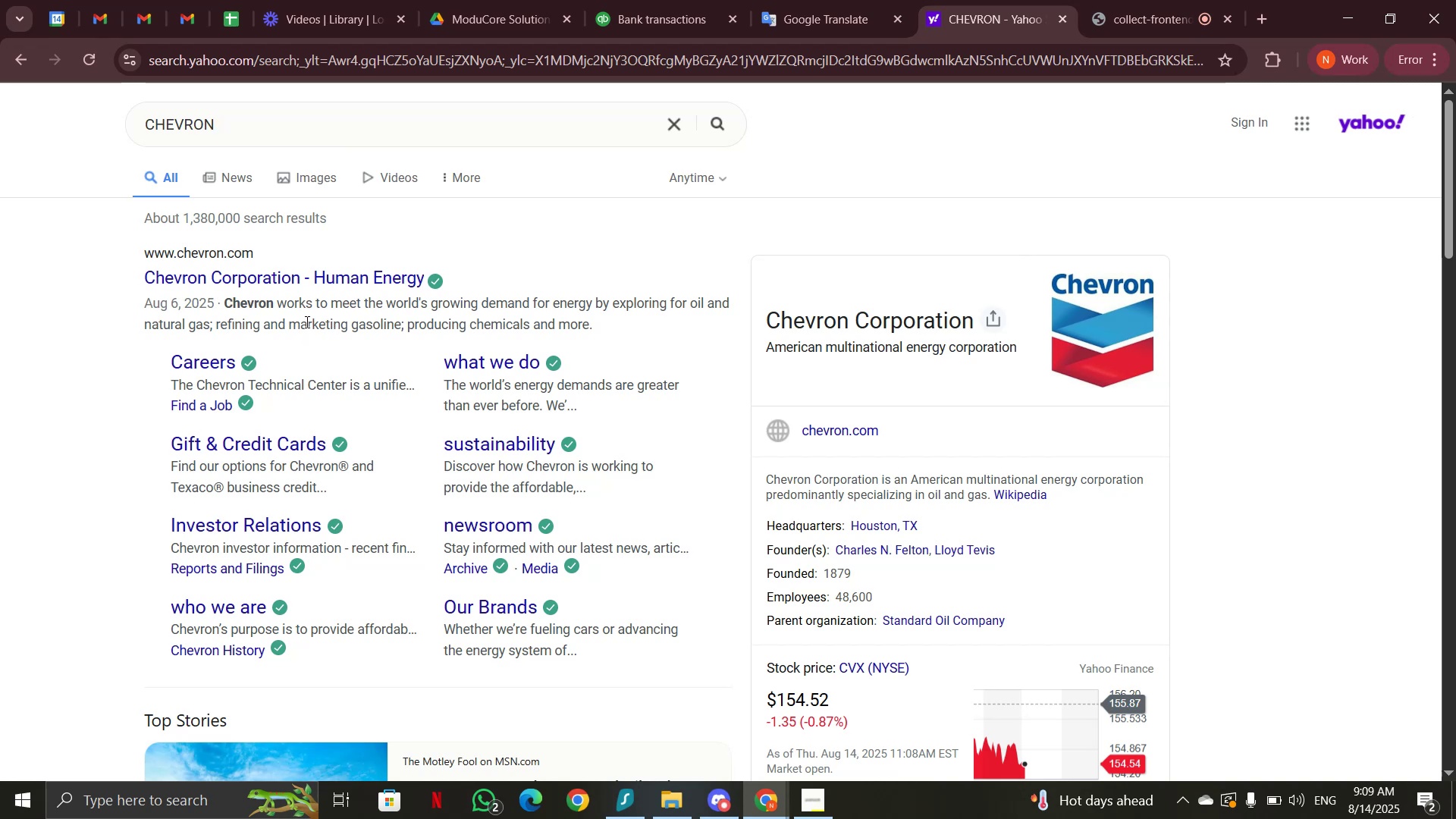 
wait(13.42)
 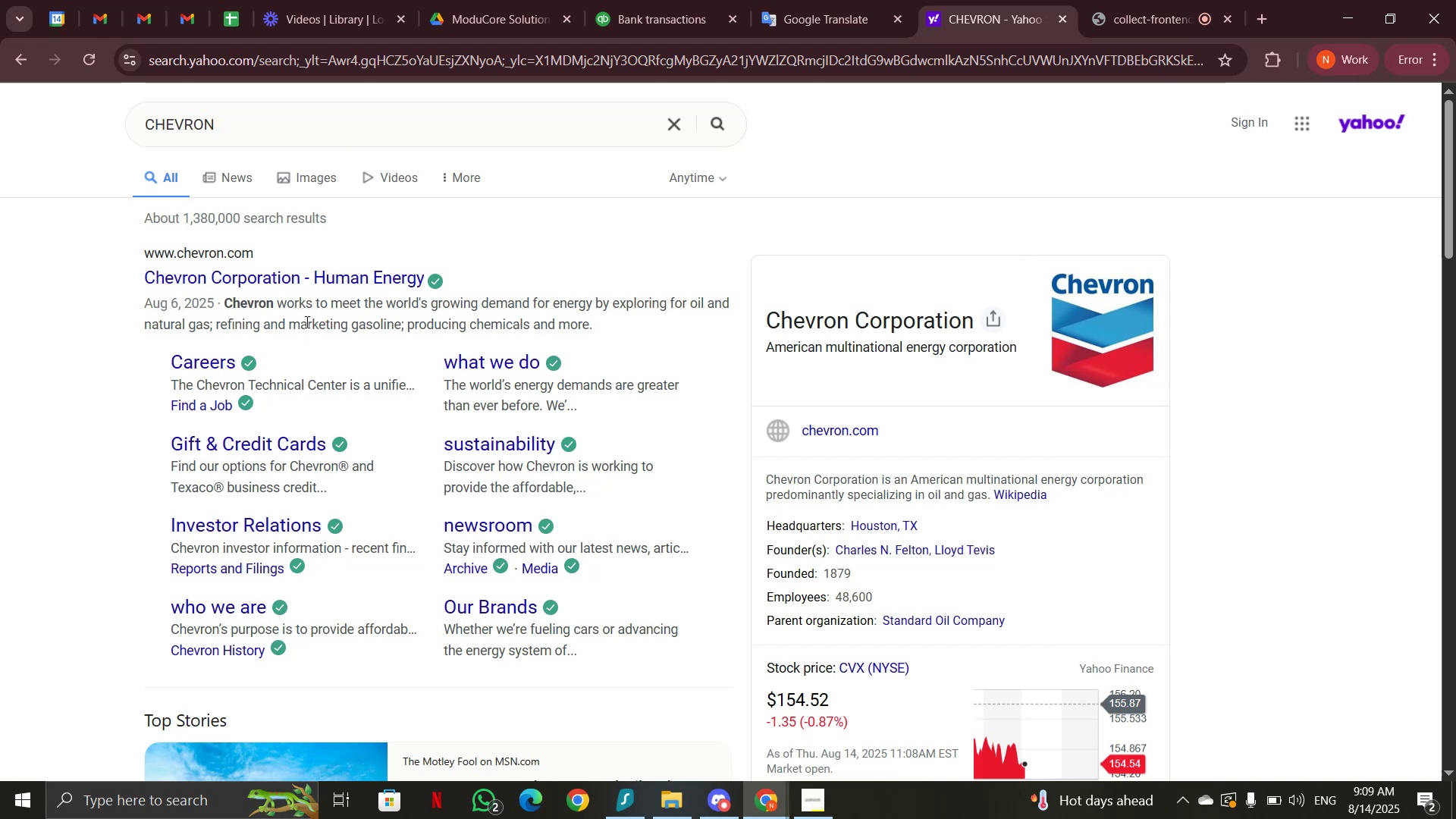 
left_click([653, 3])
 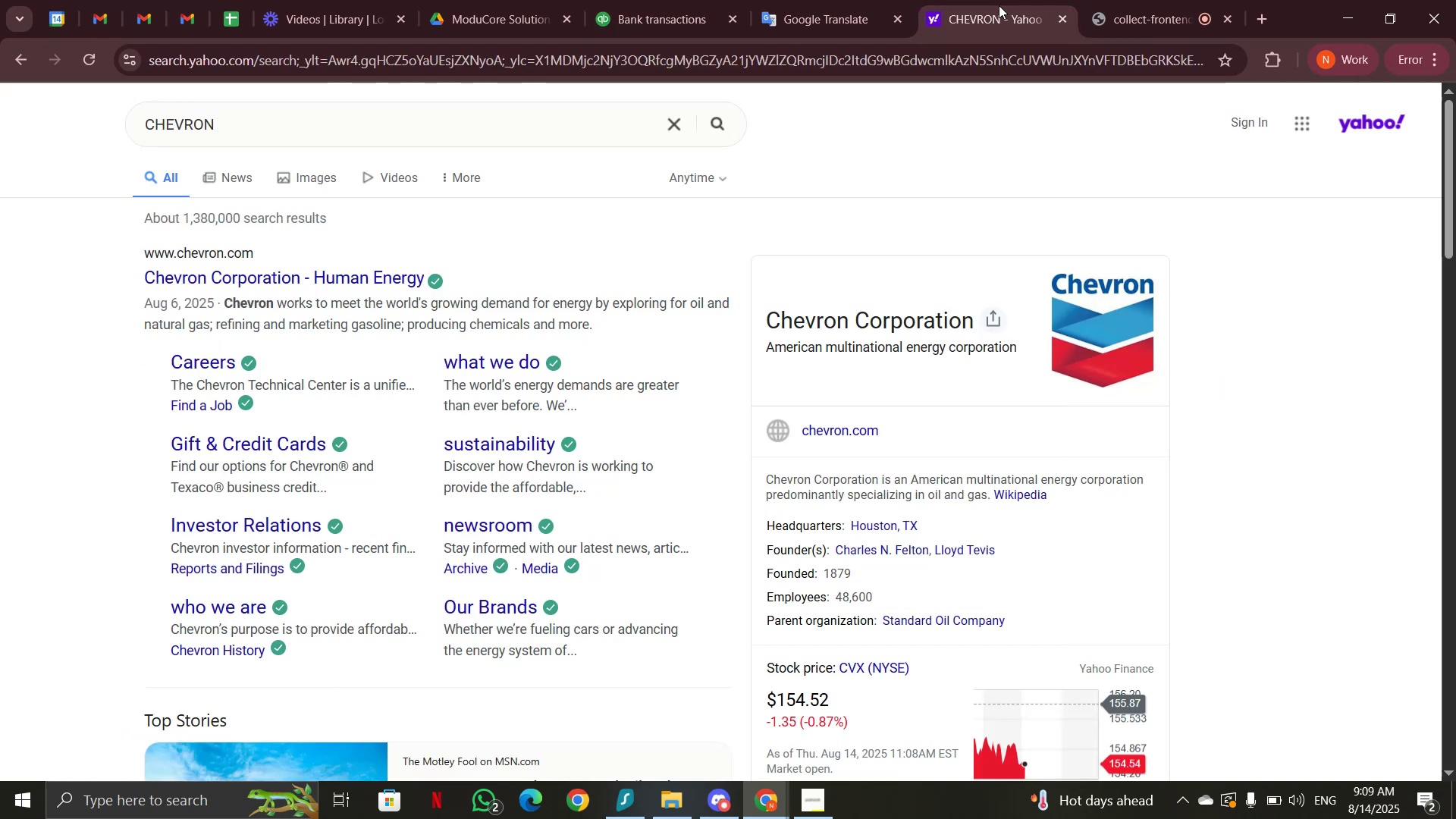 
wait(9.01)
 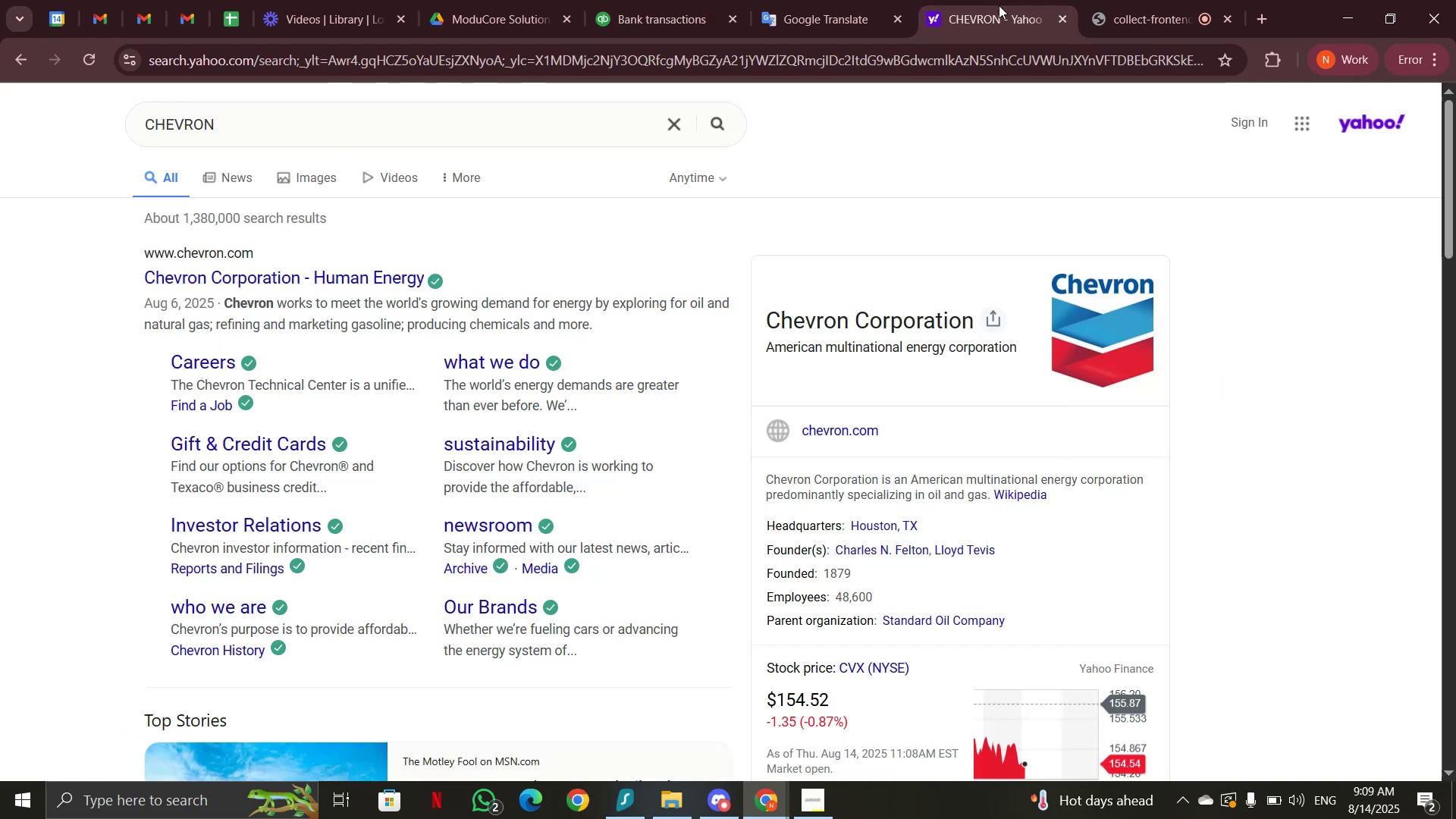 
scroll: coordinate [649, 372], scroll_direction: down, amount: 7.0
 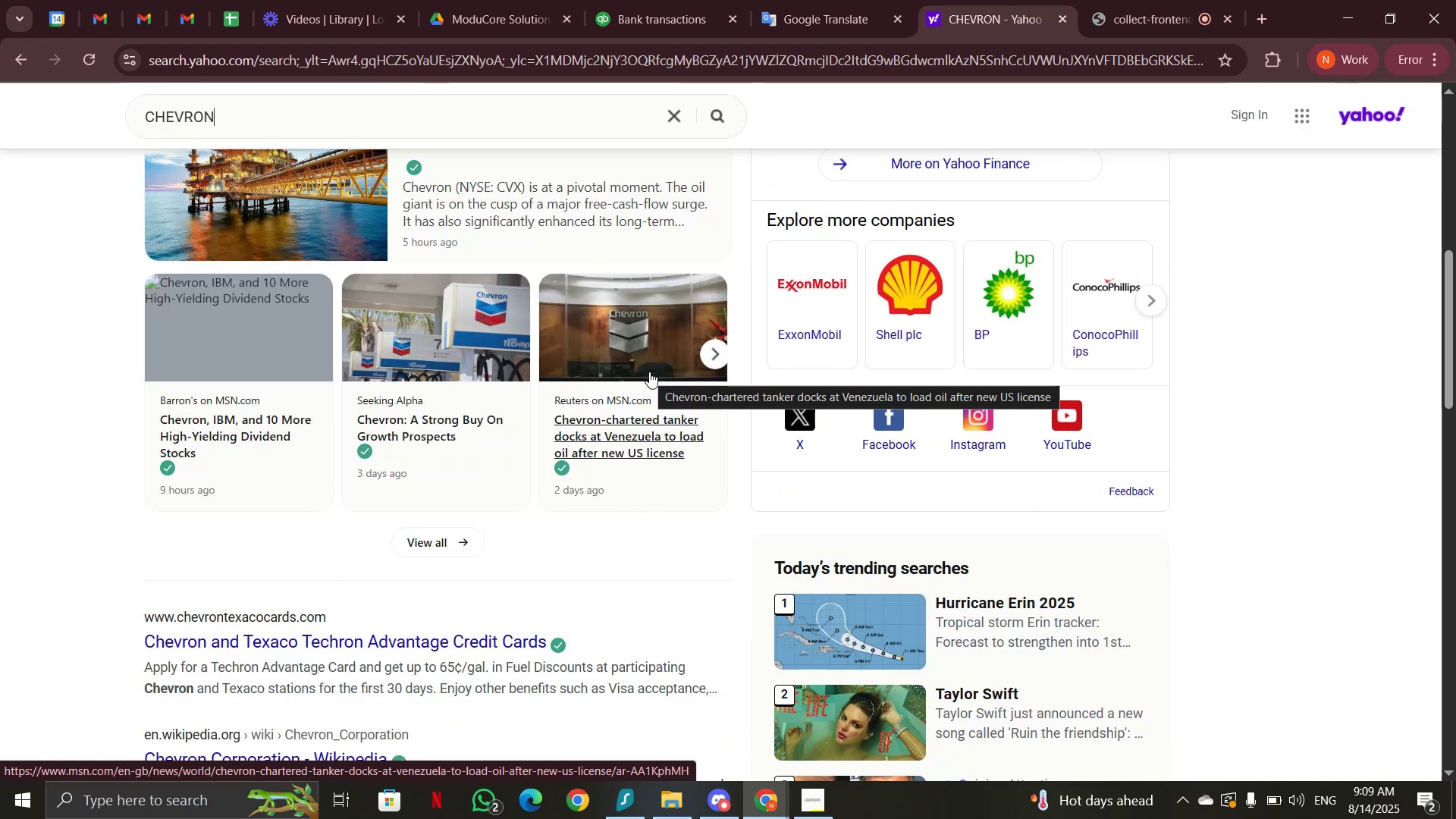 
wait(6.11)
 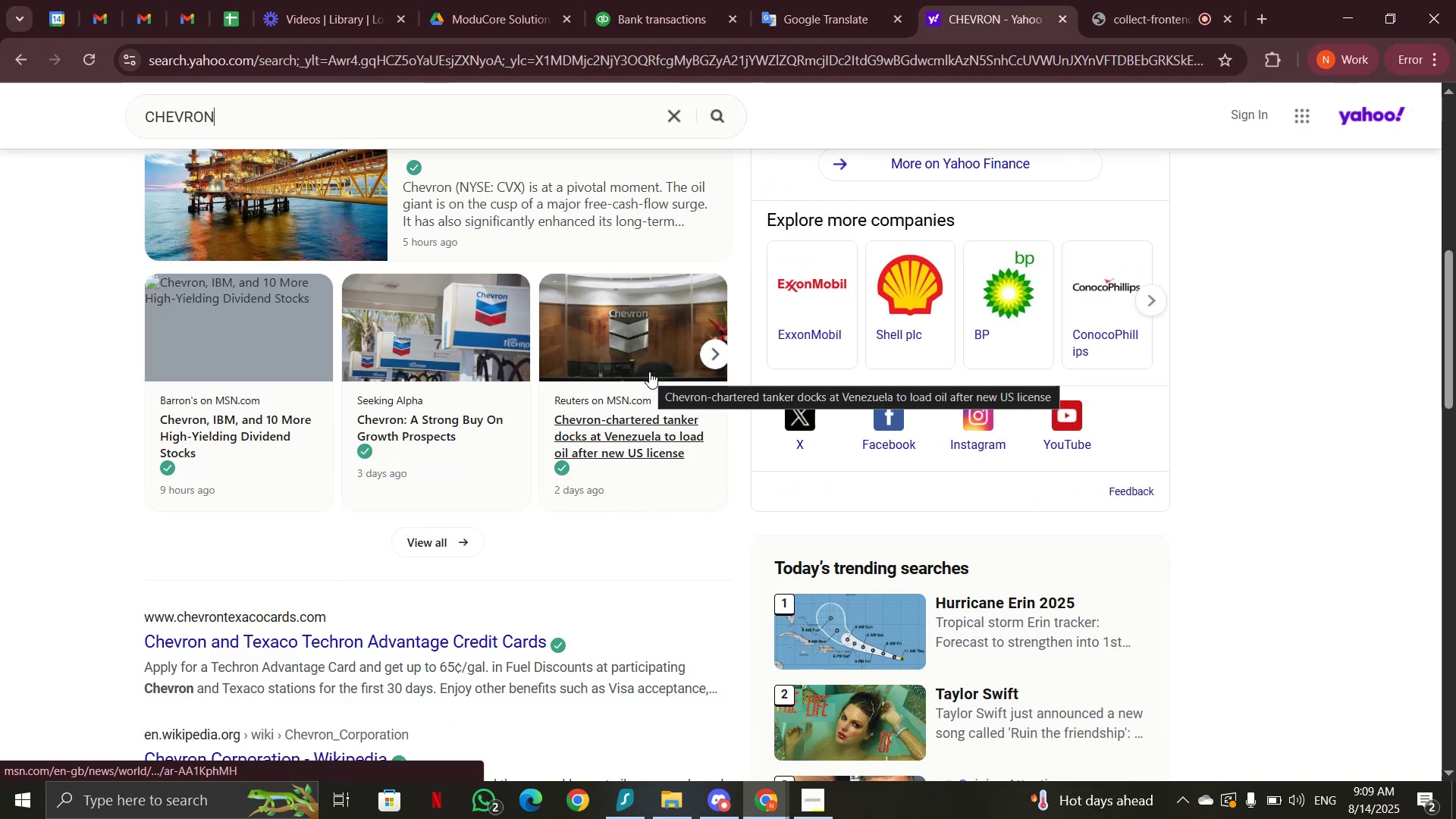 
scroll: coordinate [649, 372], scroll_direction: up, amount: 7.0
 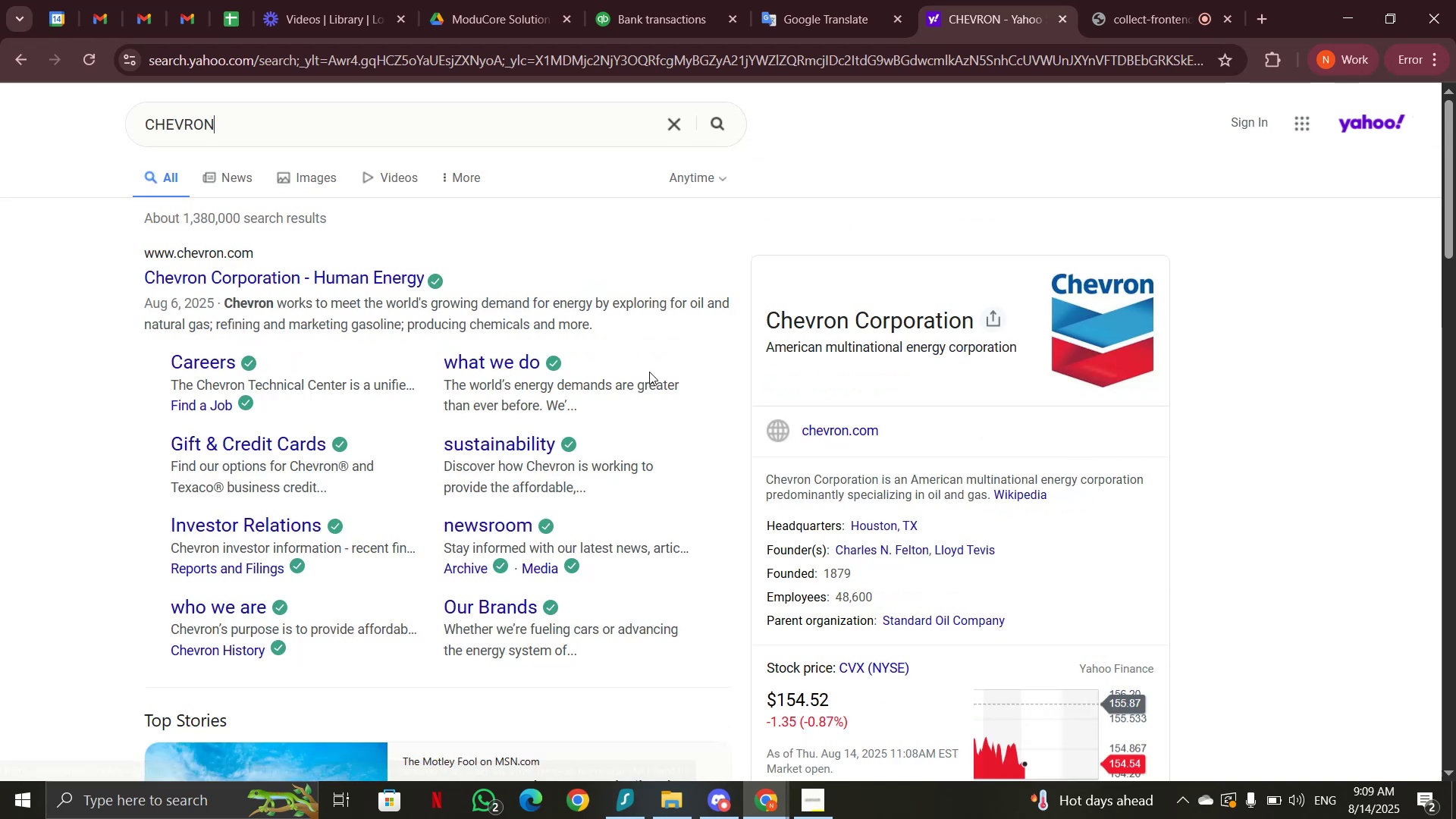 
left_click([698, 14])
 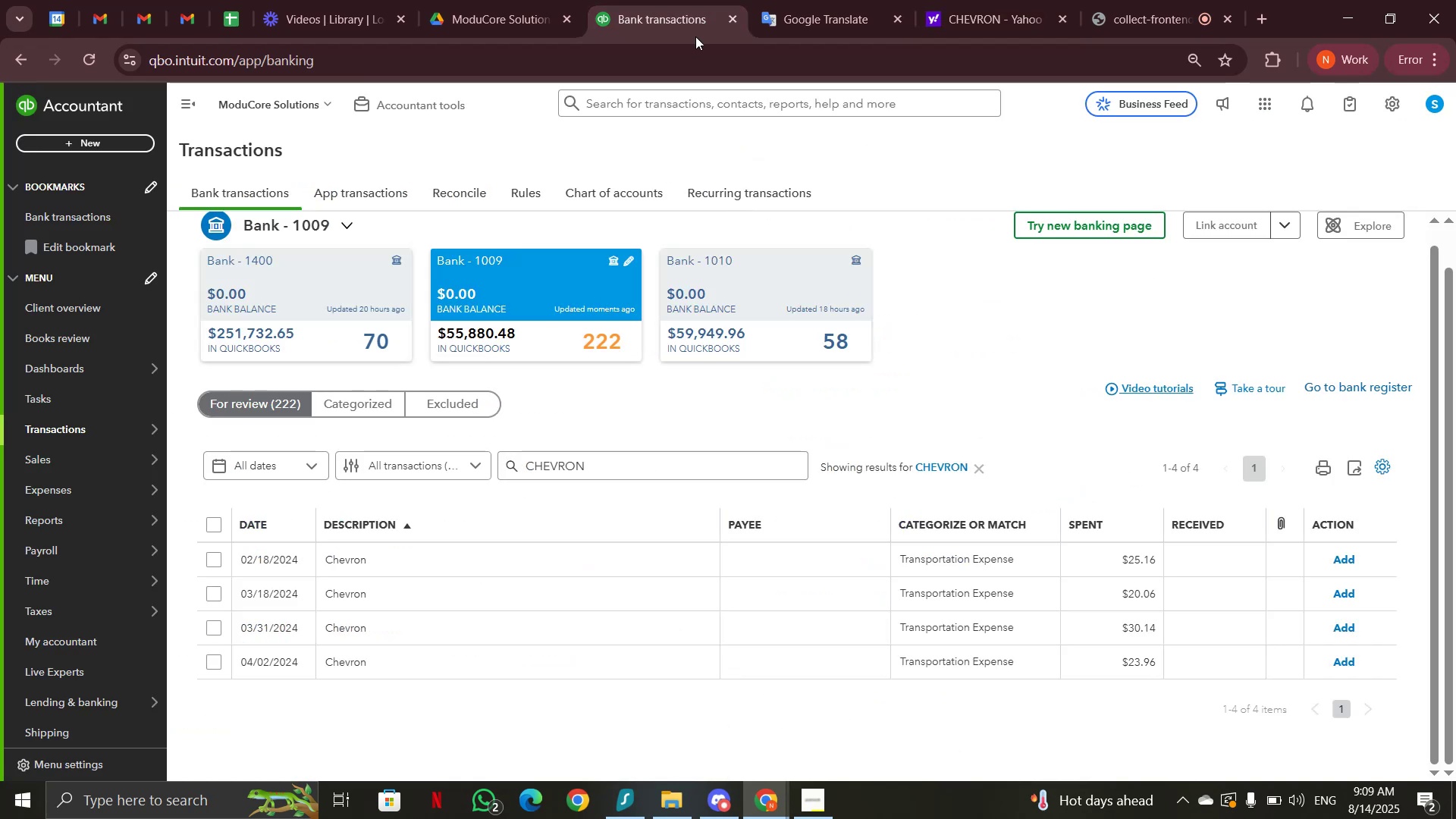 
left_click([547, 556])
 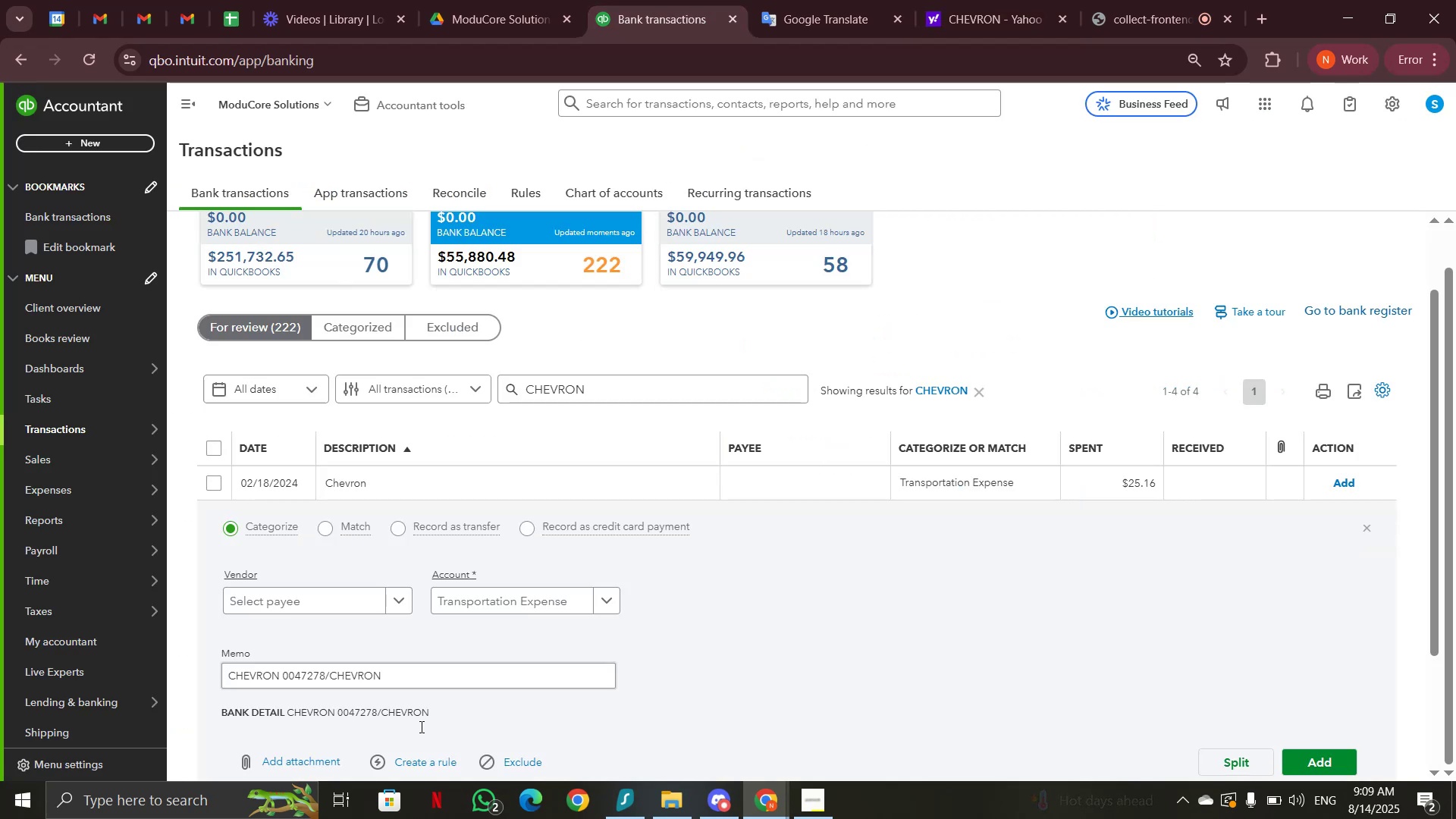 
left_click_drag(start_coordinate=[414, 676], to_coordinate=[198, 686])
 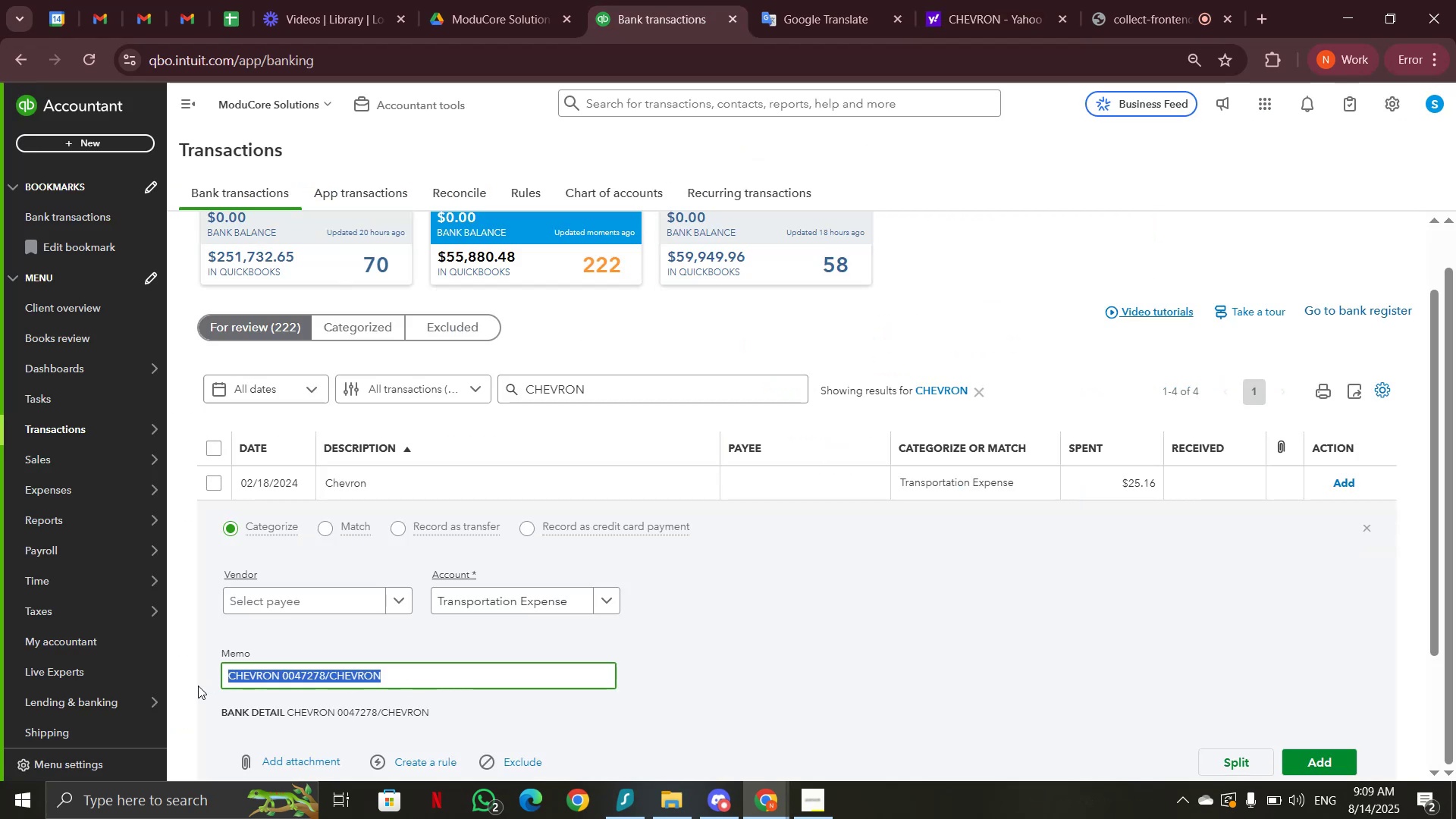 
key(Control+C)
 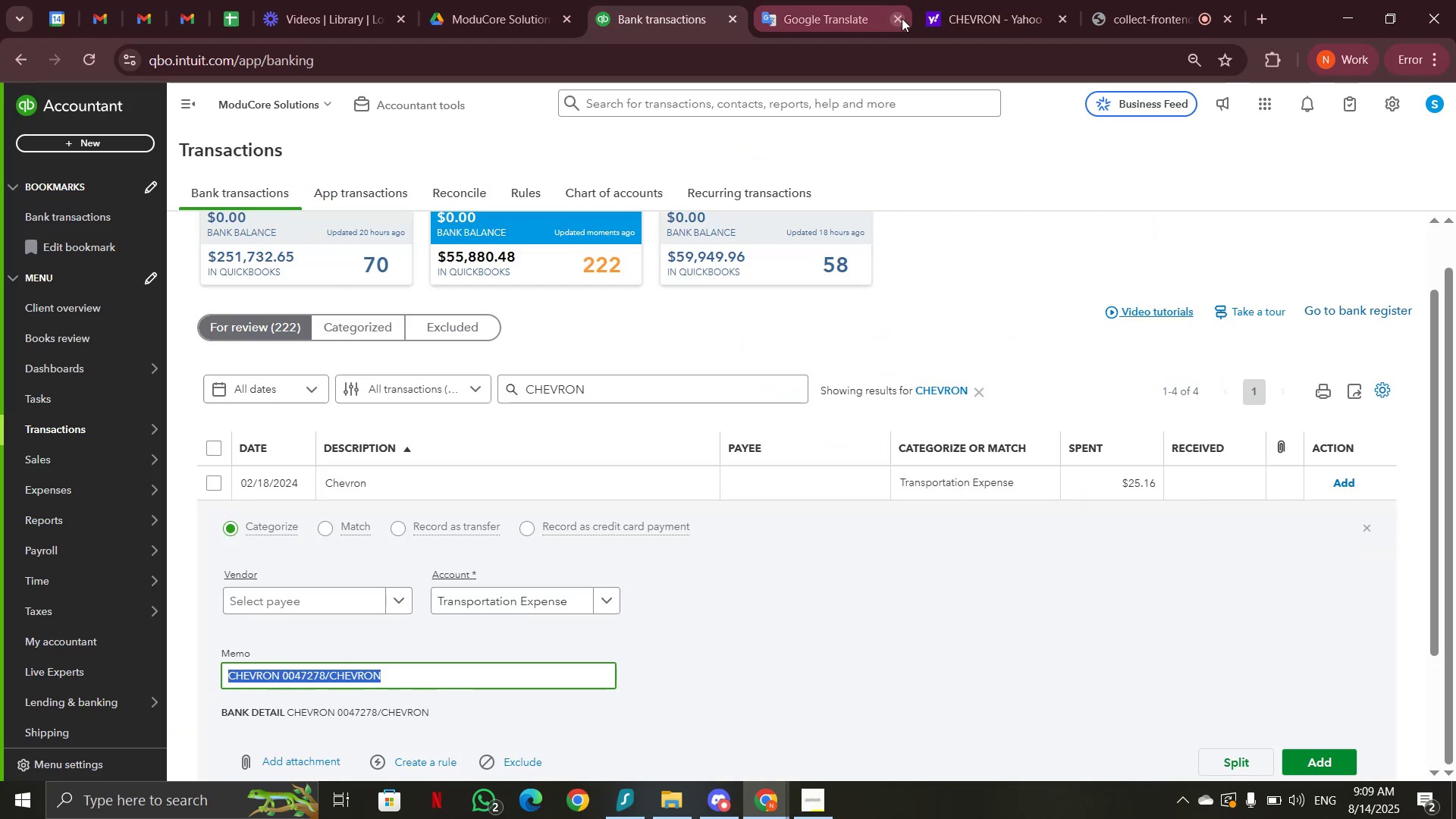 
left_click([995, 14])
 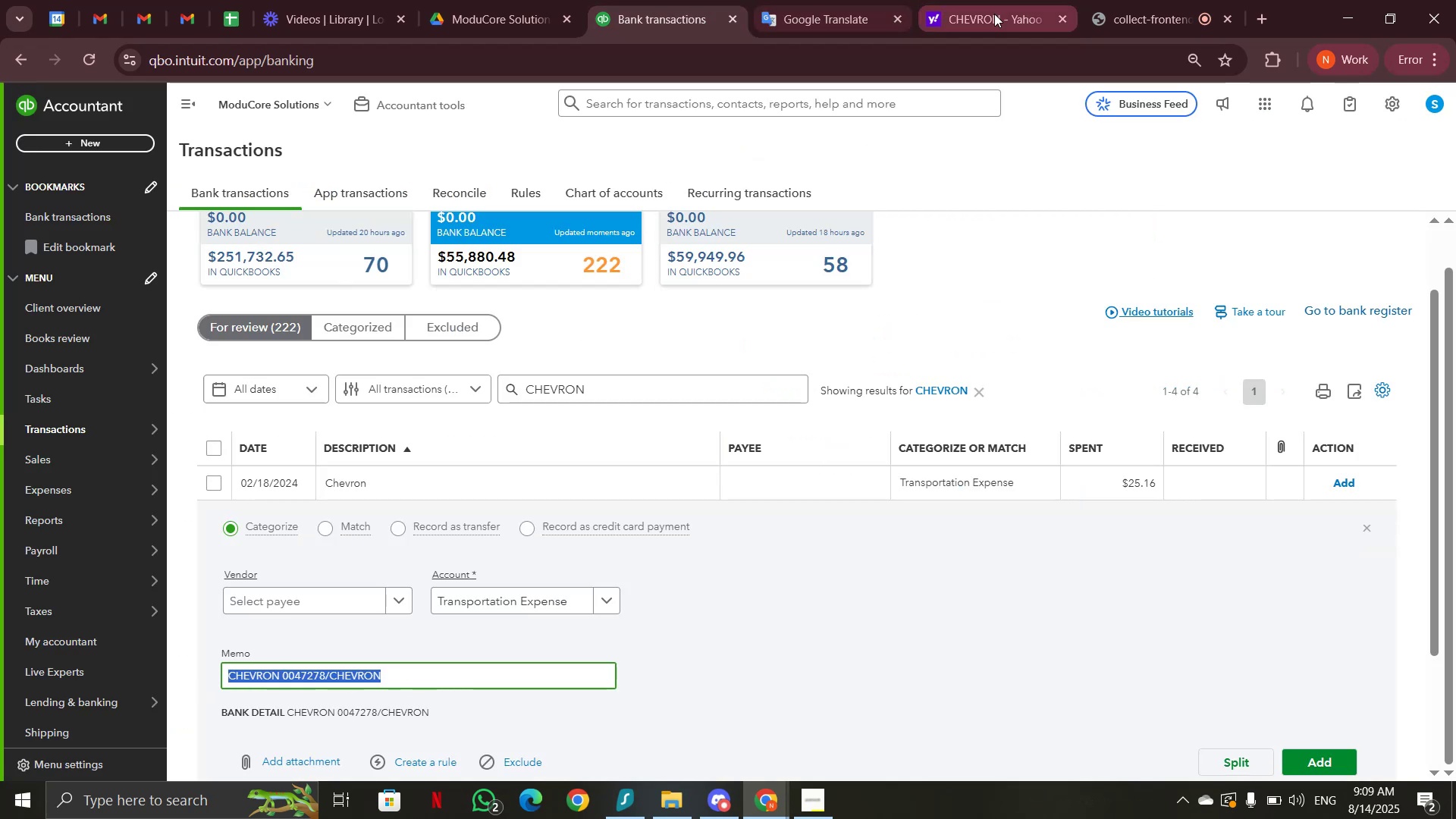 
left_click_drag(start_coordinate=[296, 113], to_coordinate=[74, 118])
 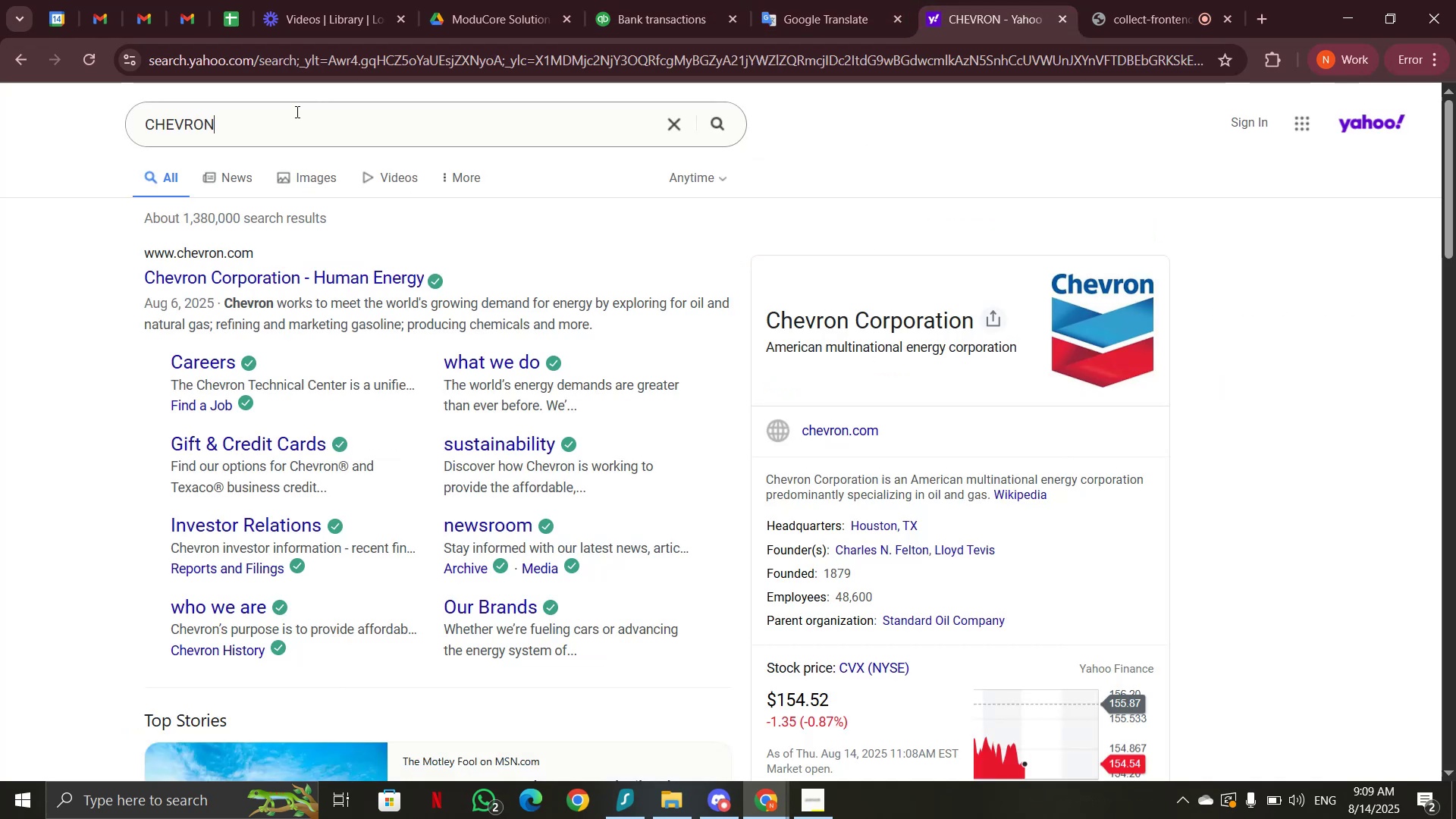 
key(Control+V)
 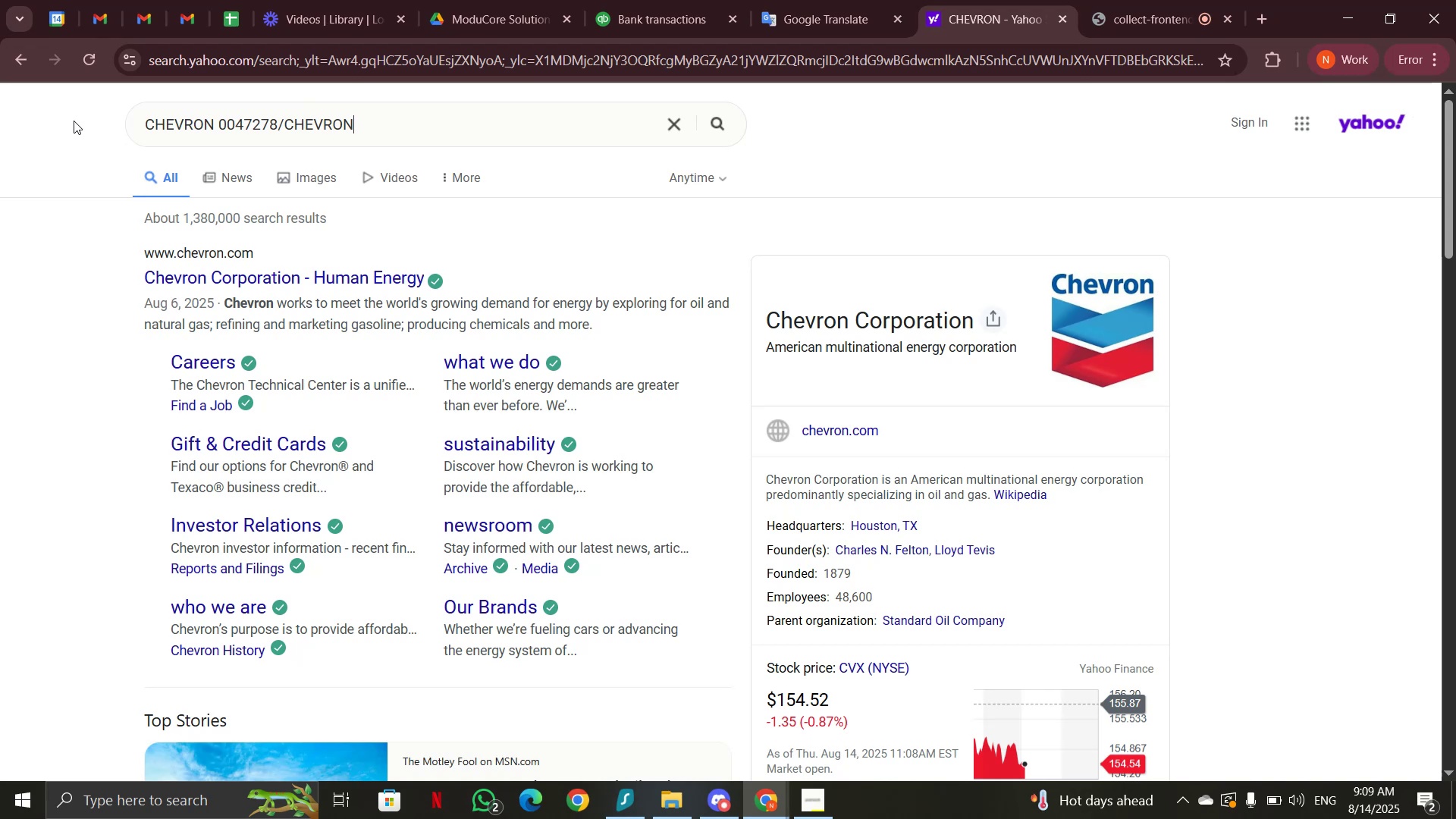 
key(Enter)
 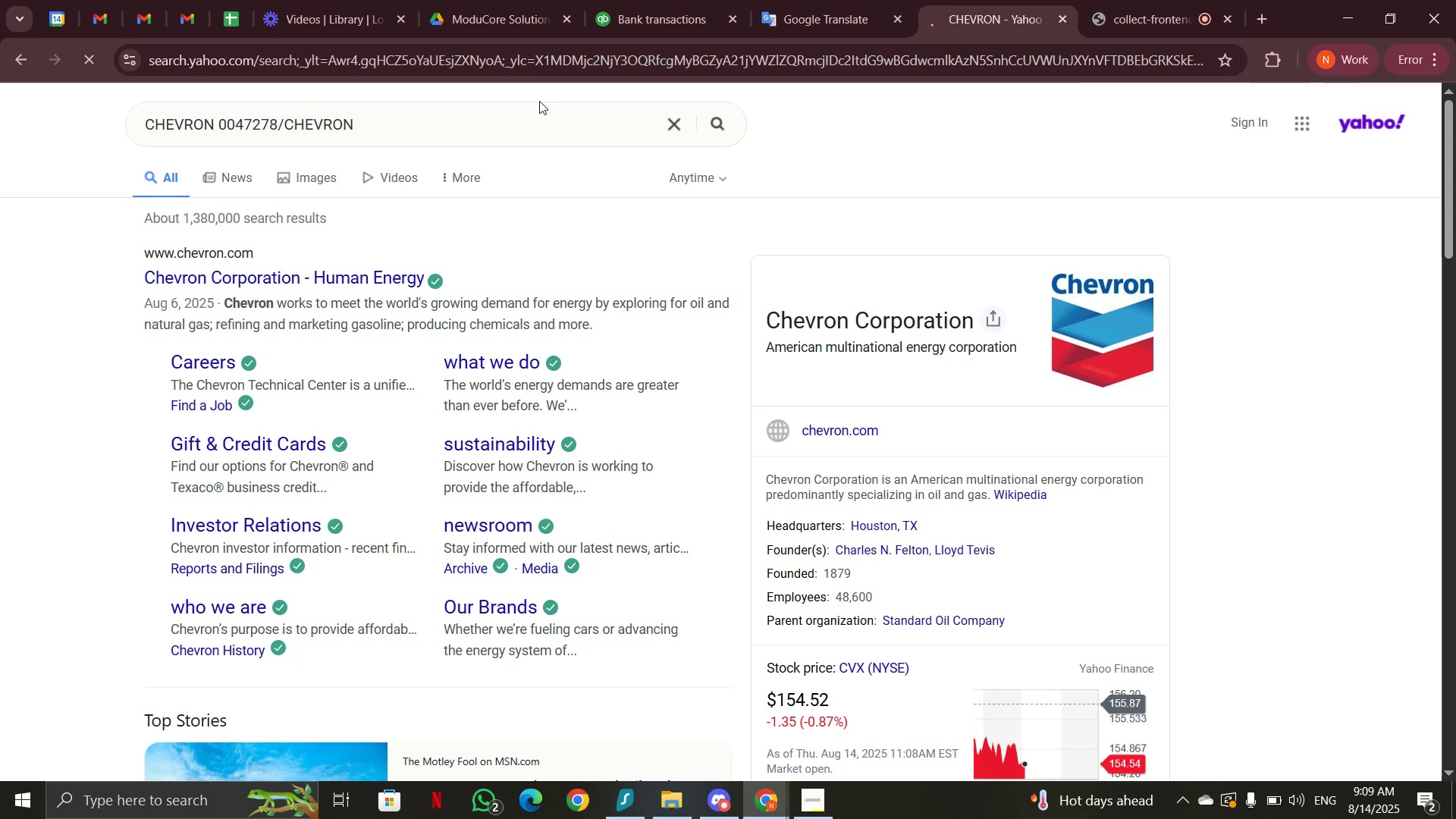 
left_click([686, 15])
 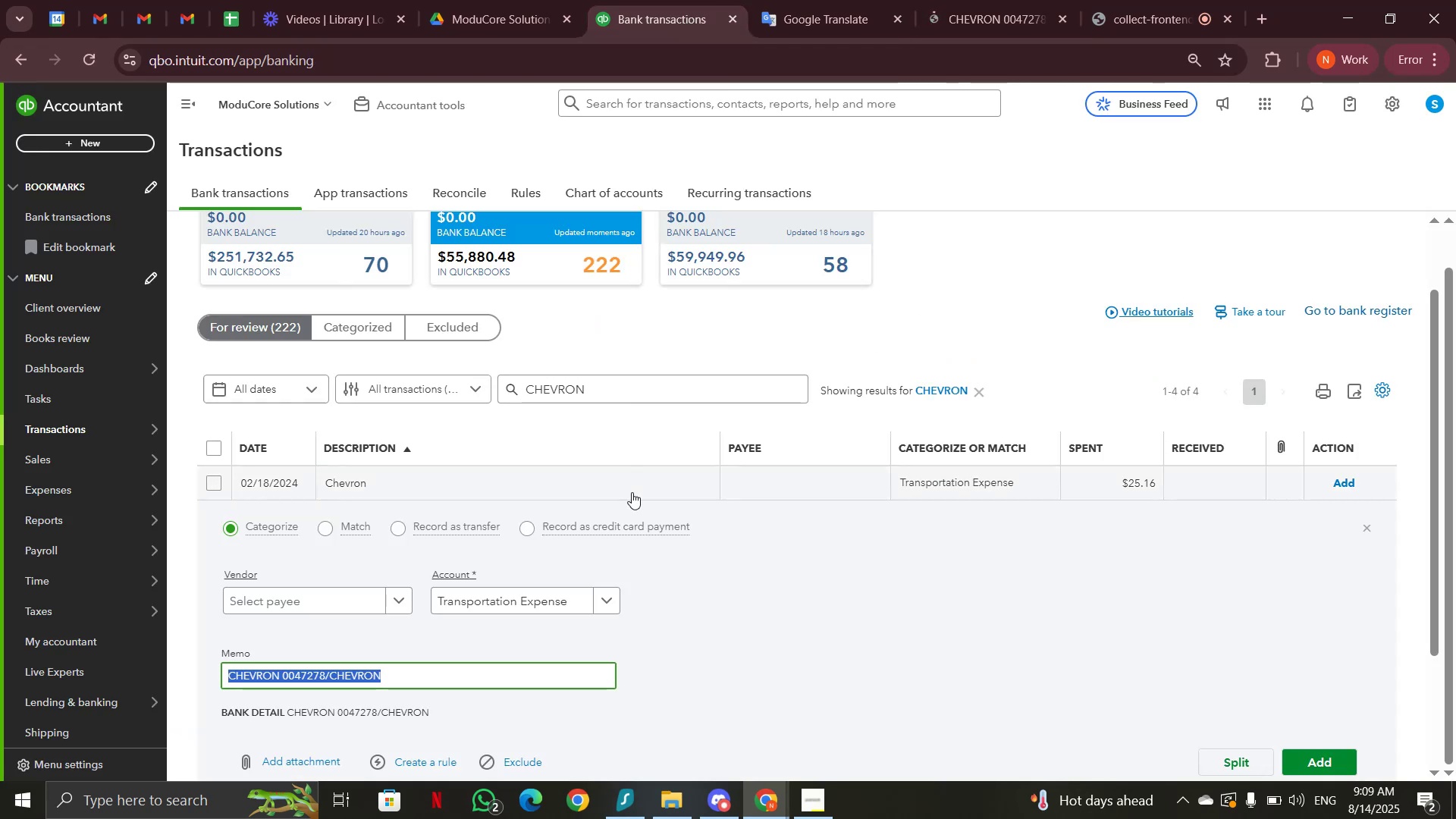 
wait(6.38)
 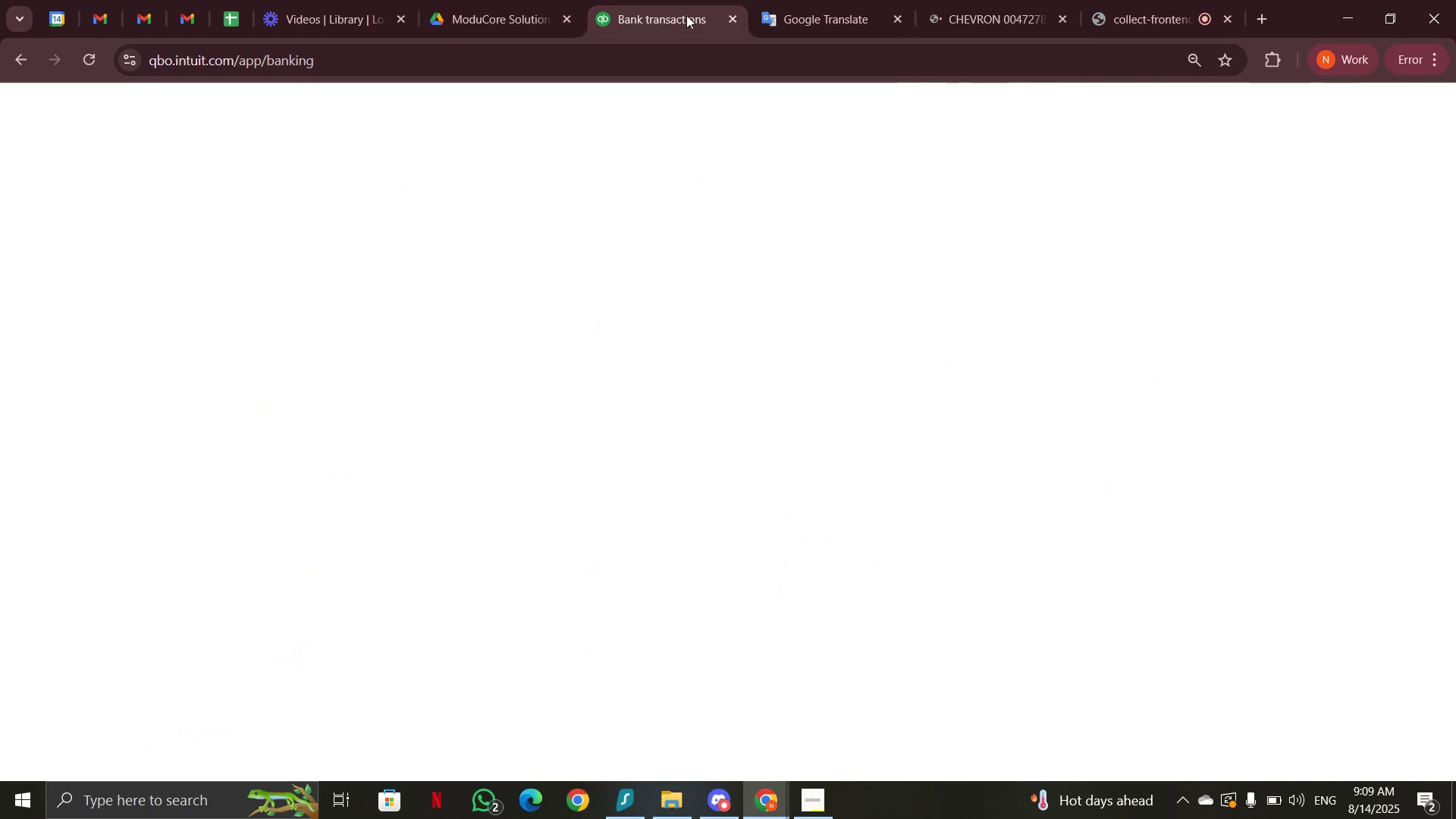 
left_click([972, 2])
 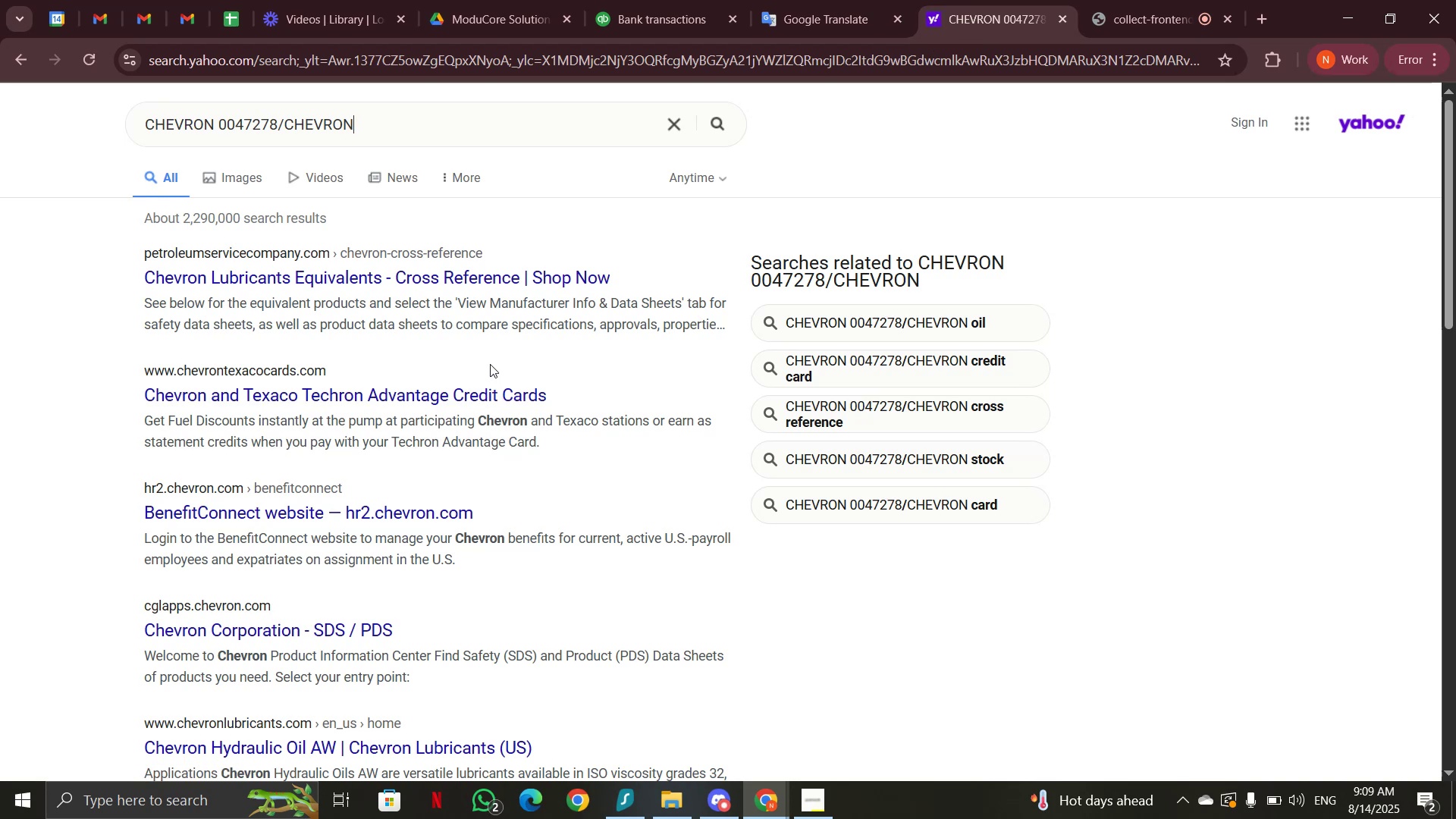 
wait(8.89)
 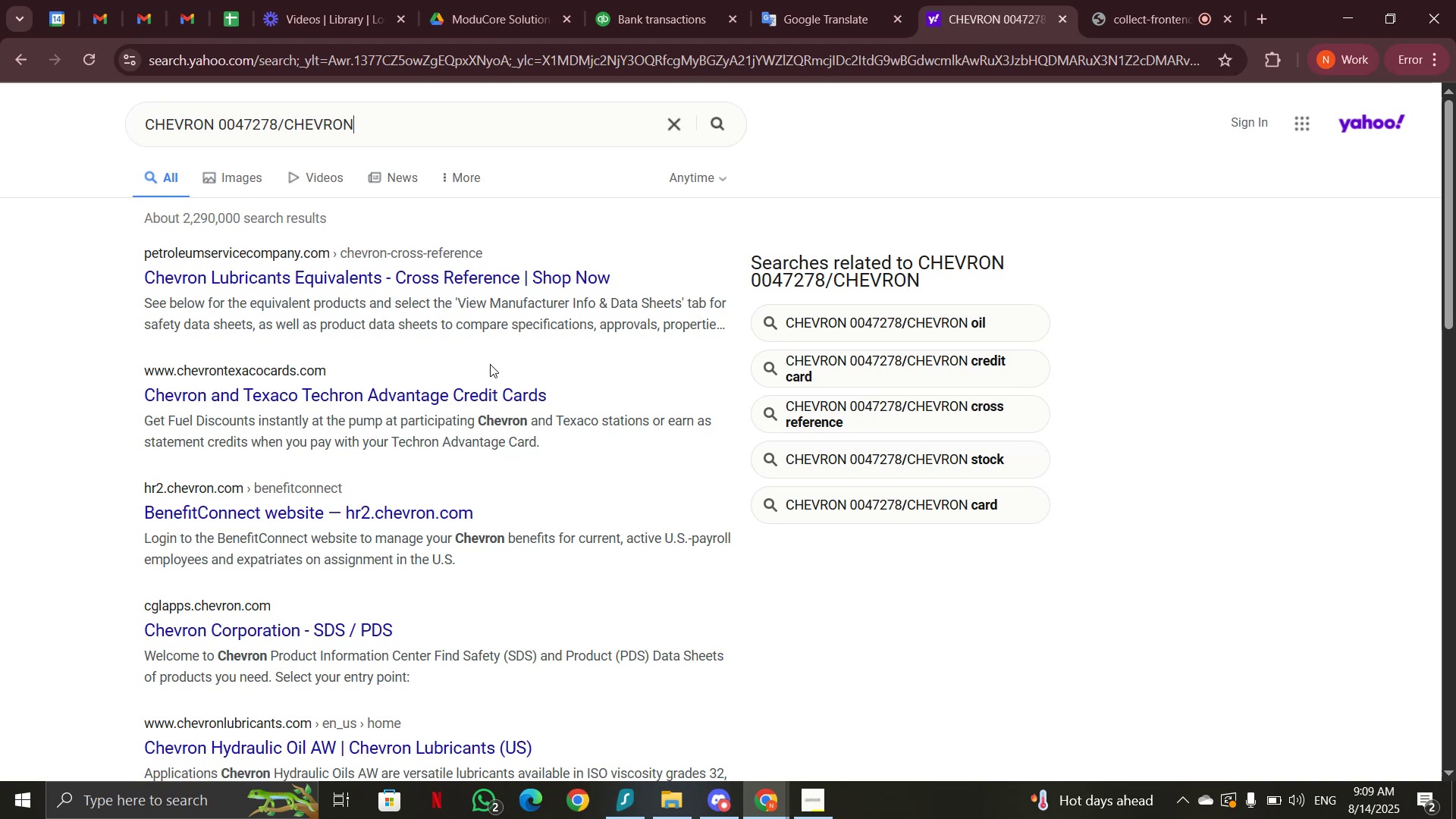 
left_click([640, 17])
 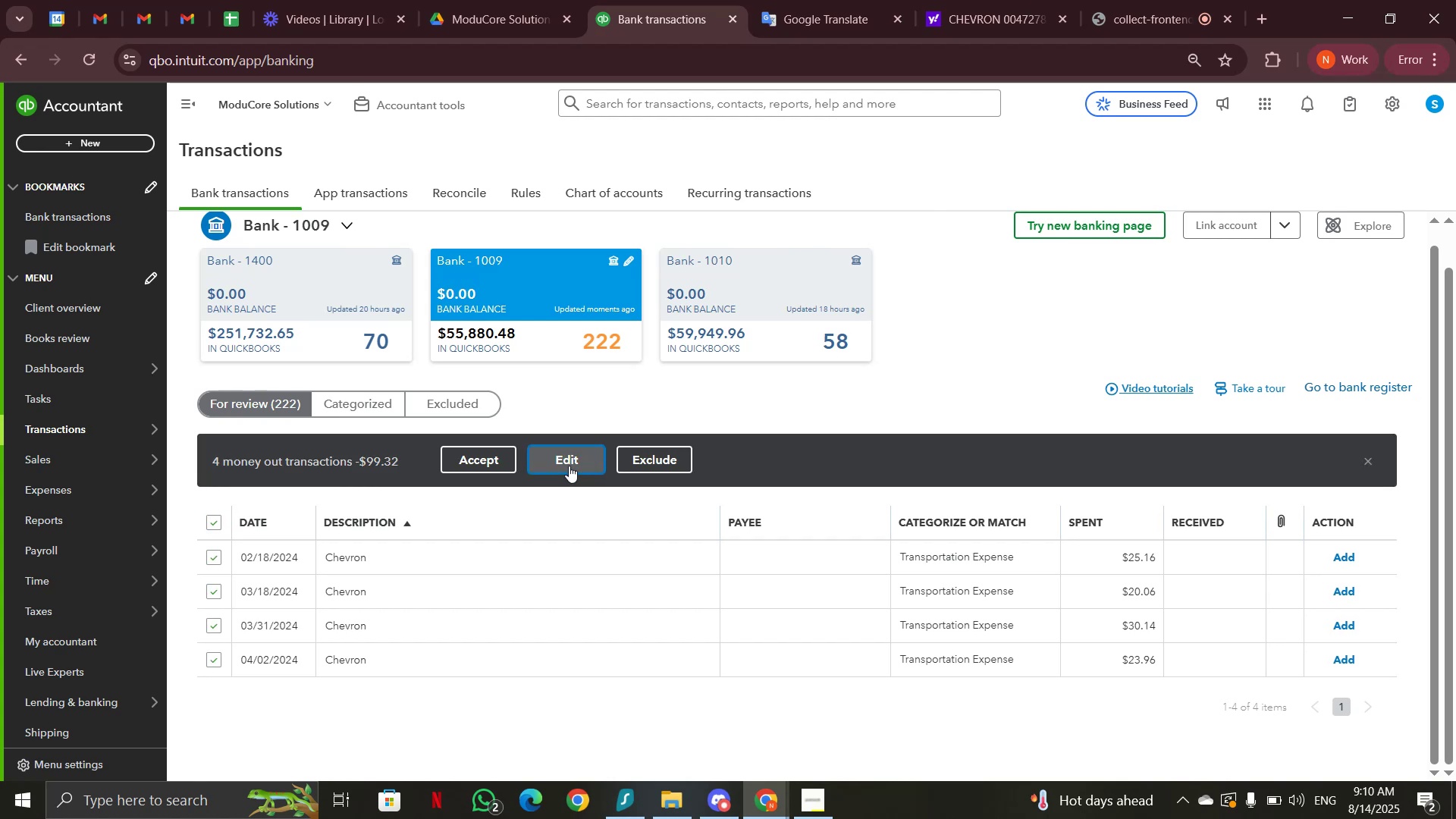 
wait(5.27)
 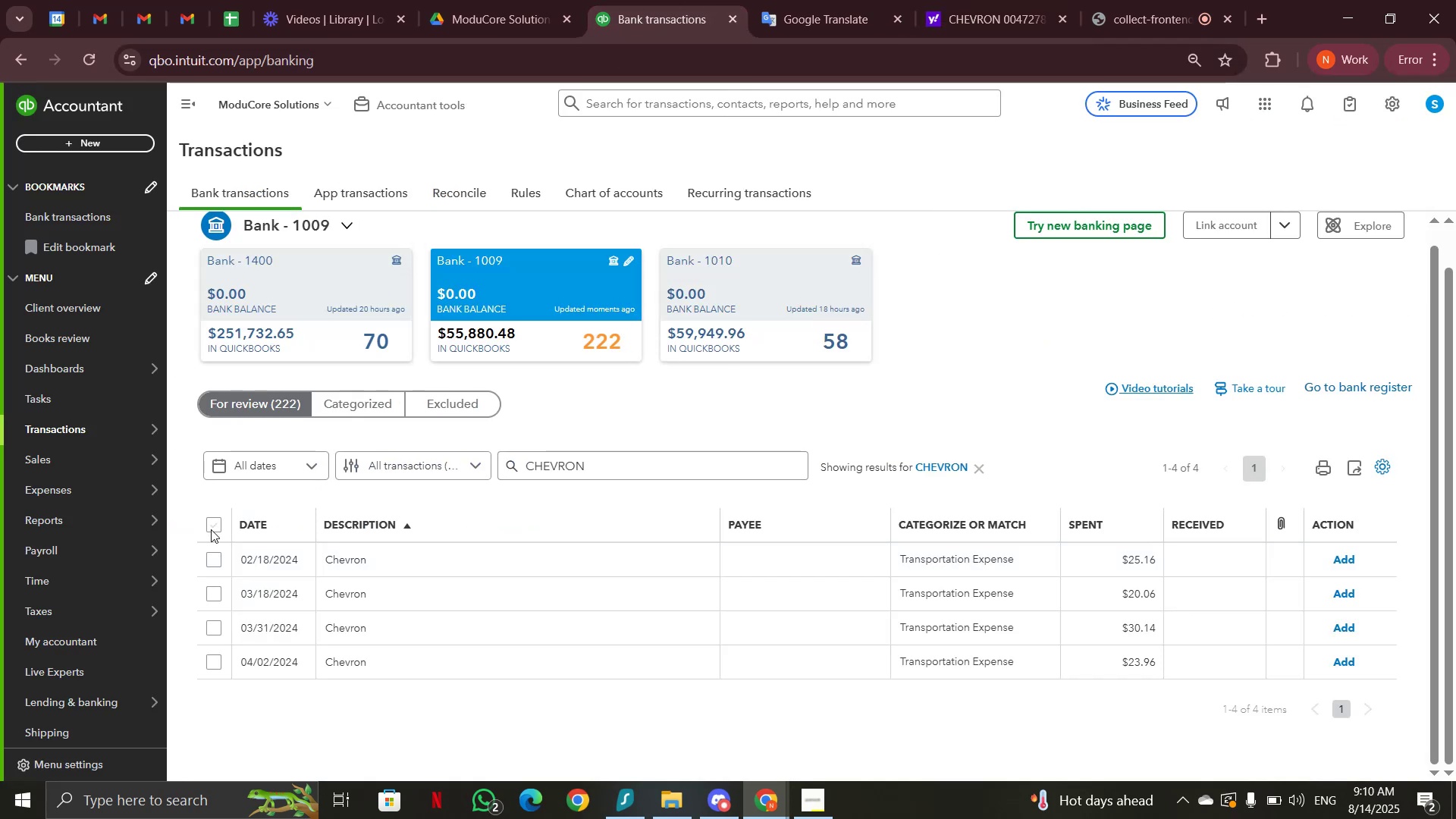 
left_click([769, 455])
 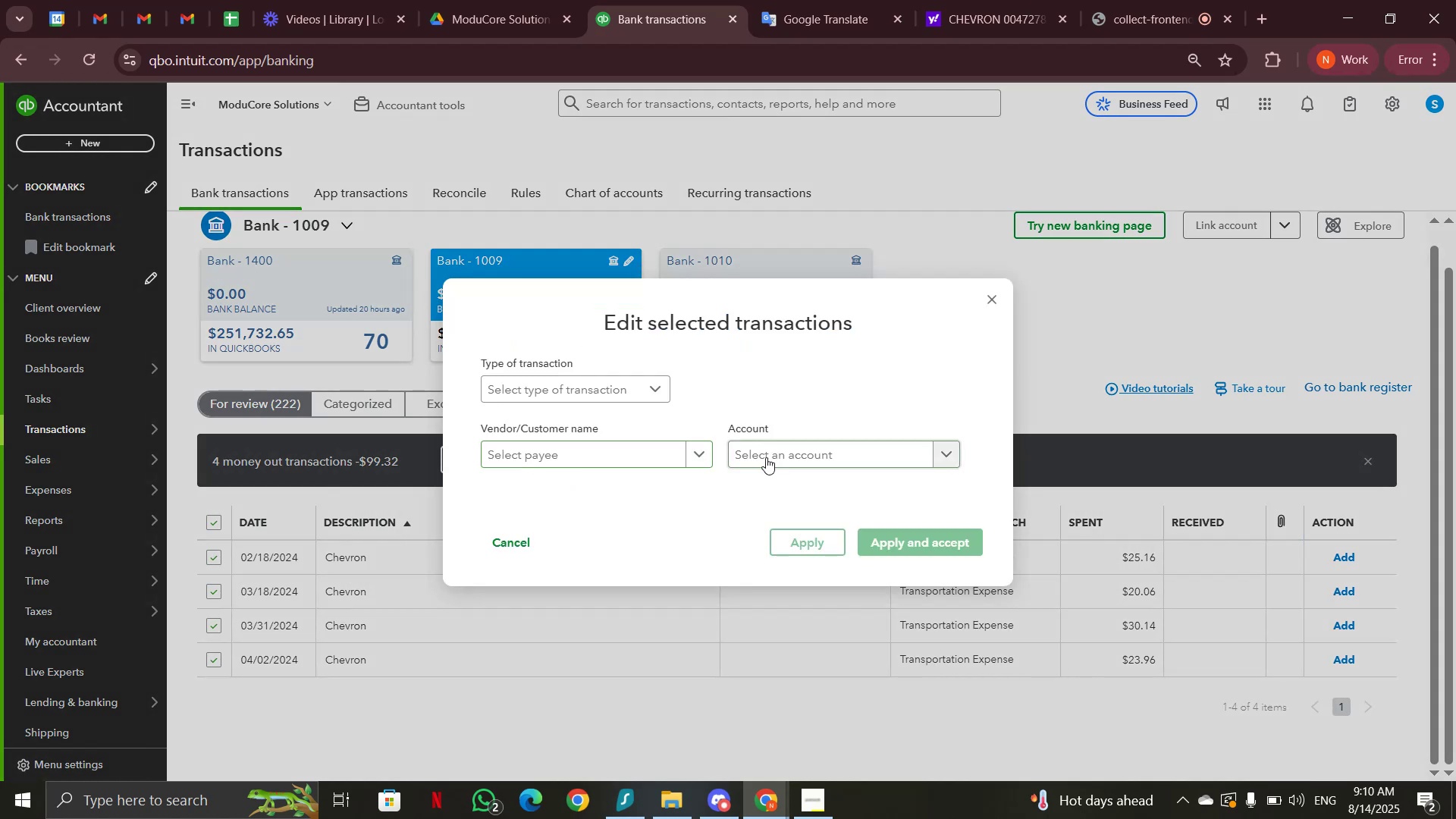 
type(admin)
 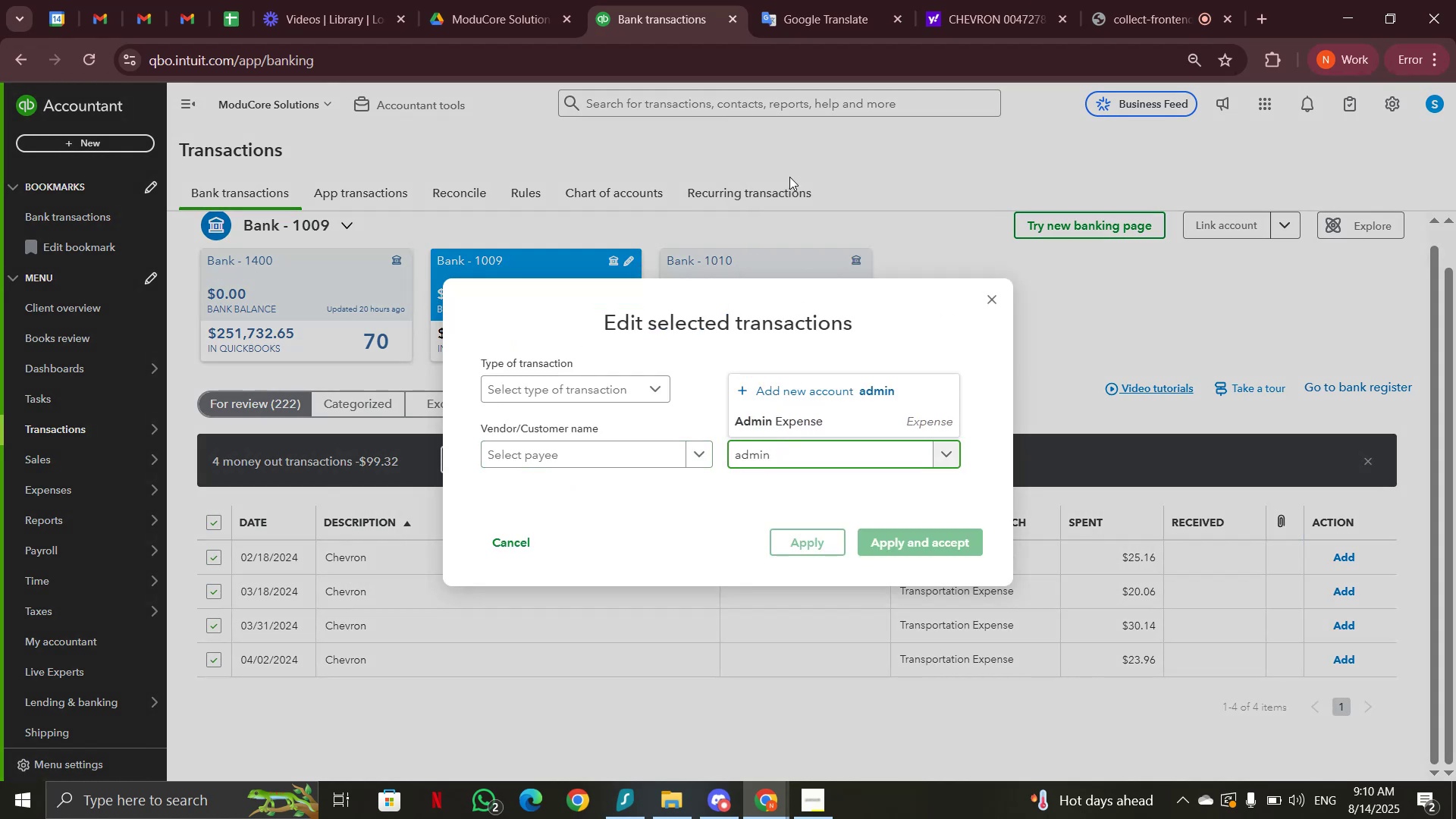 
left_click([793, 423])
 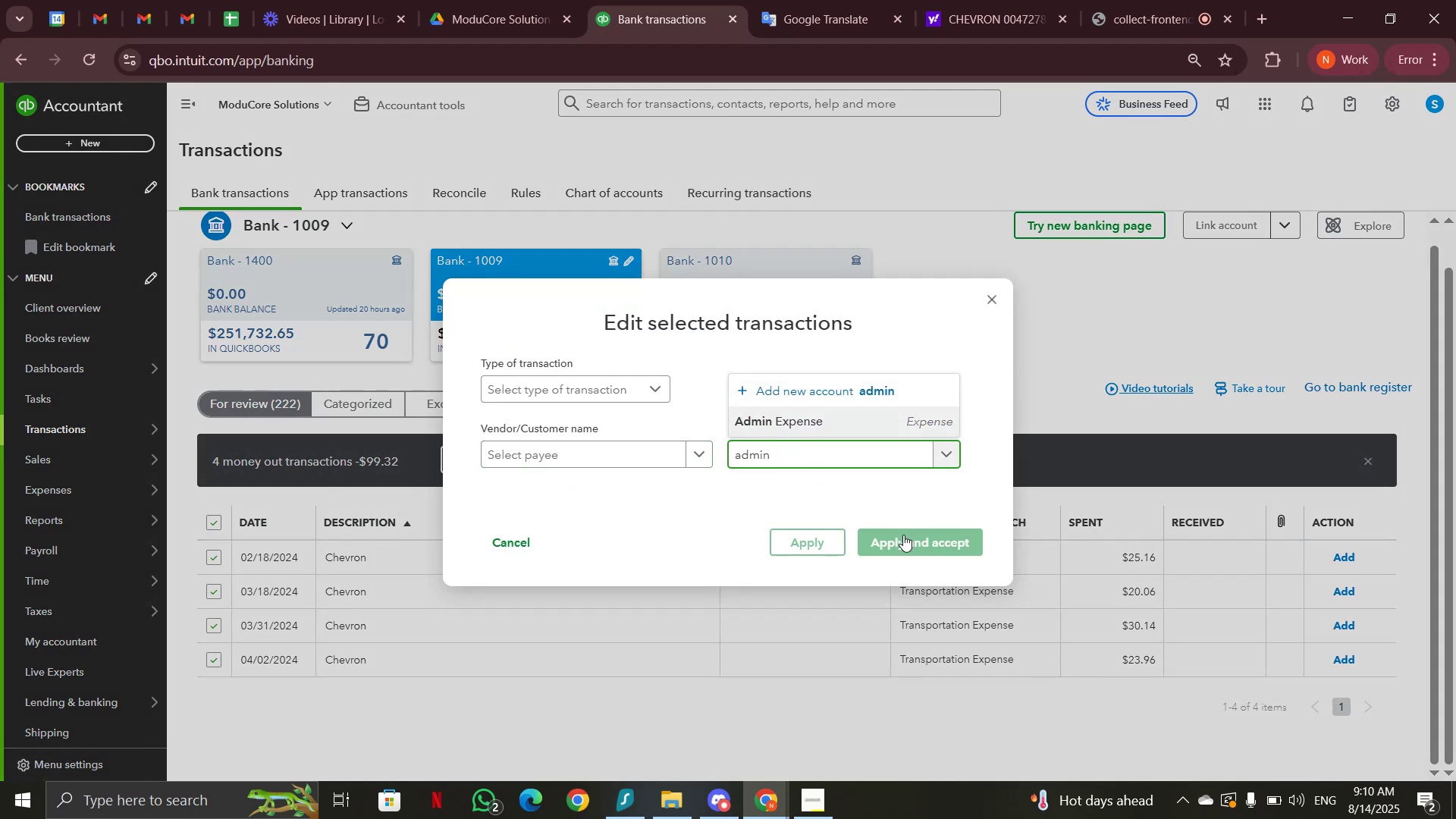 
left_click([903, 536])
 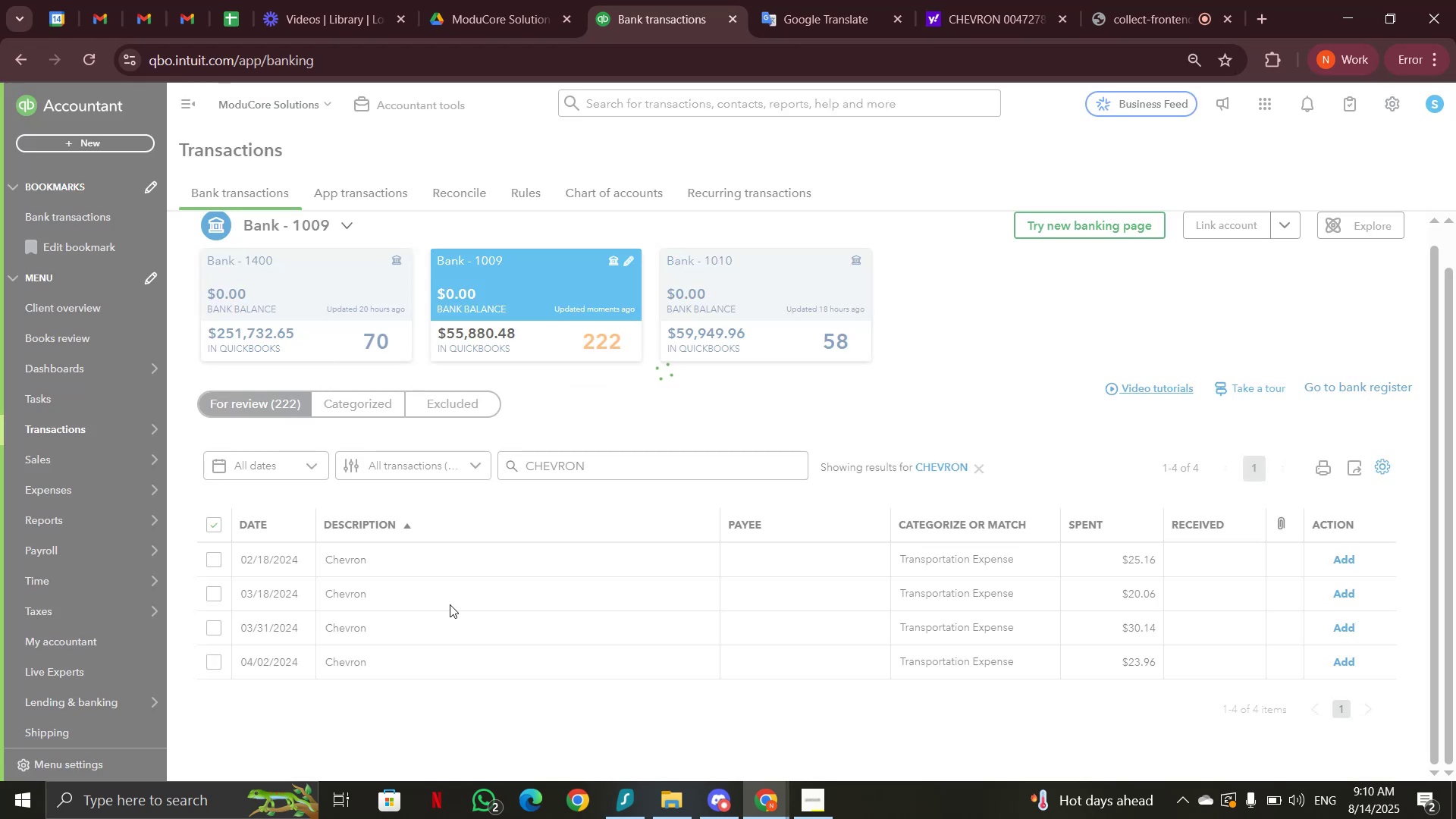 
wait(10.28)
 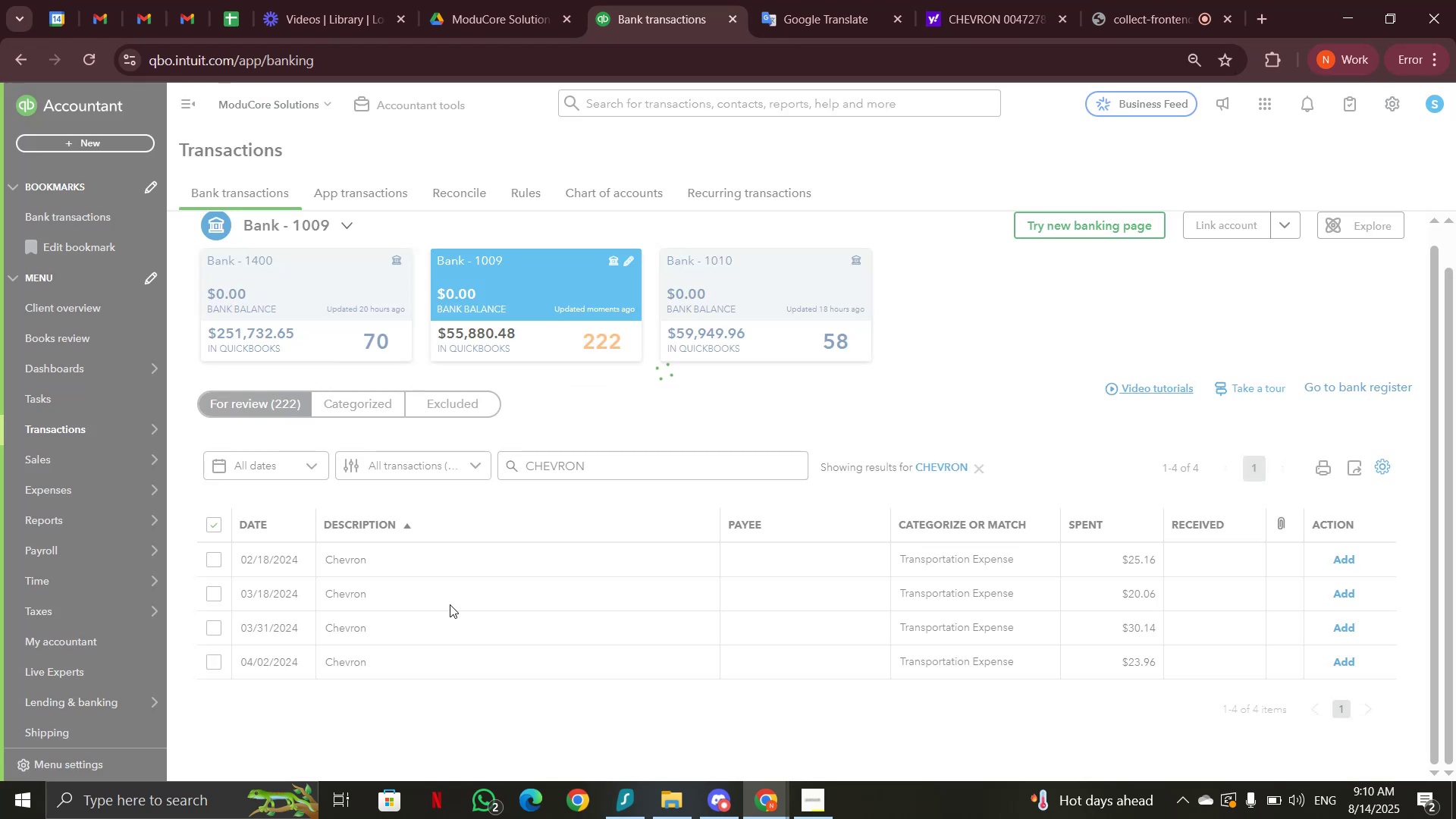 
left_click([984, 467])
 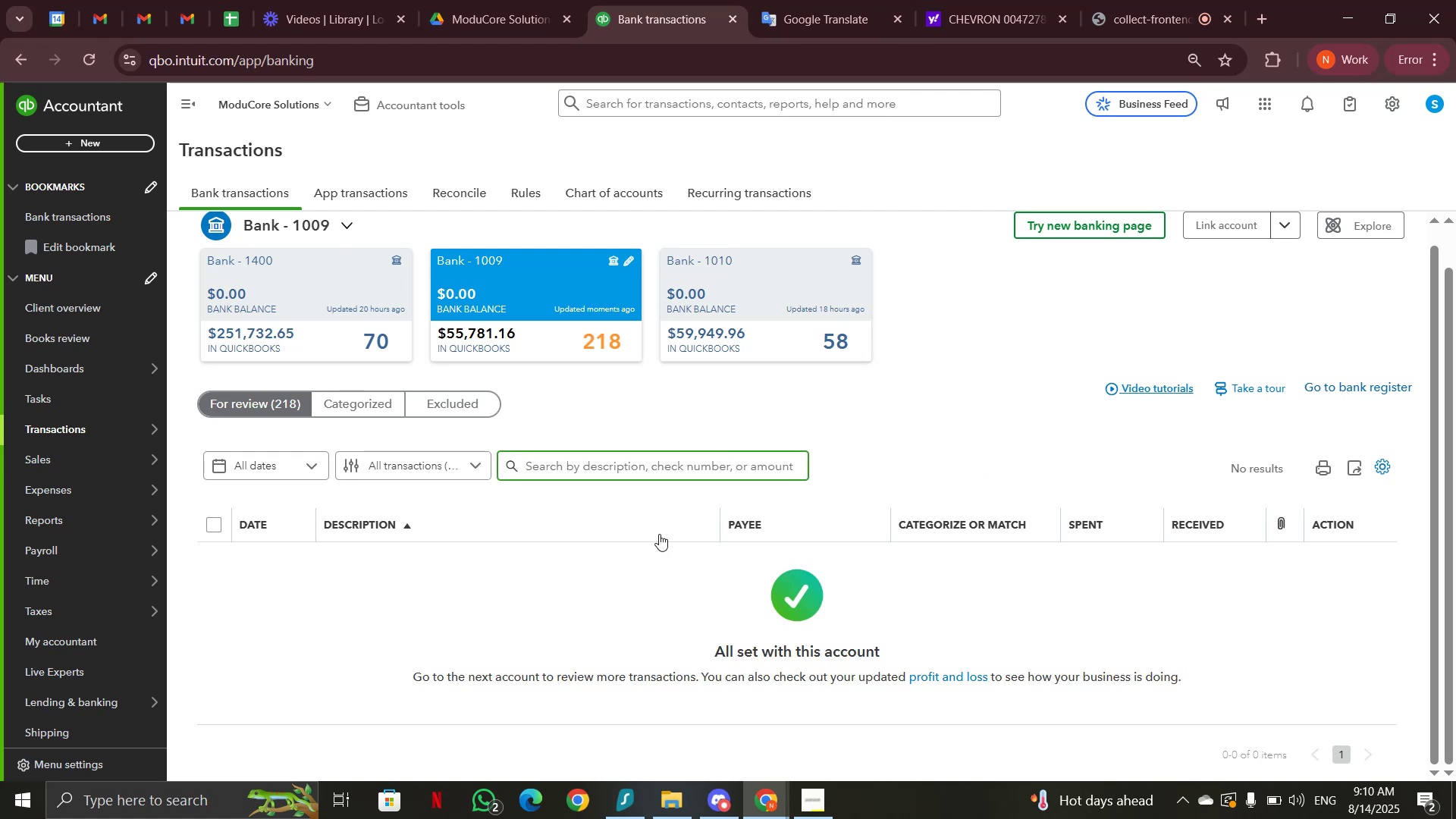 
wait(6.48)
 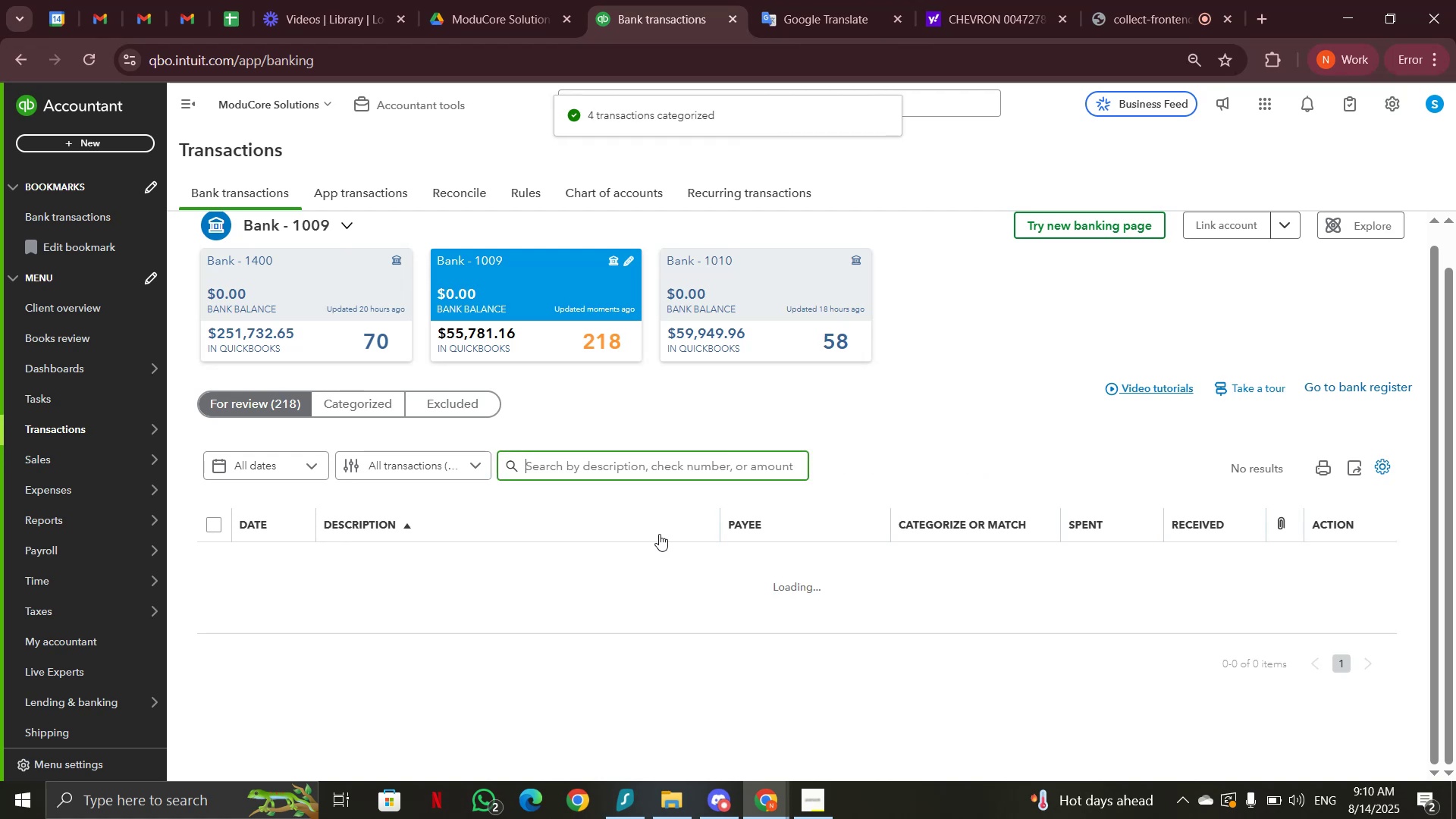 
scroll: coordinate [491, 624], scroll_direction: down, amount: 7.0
 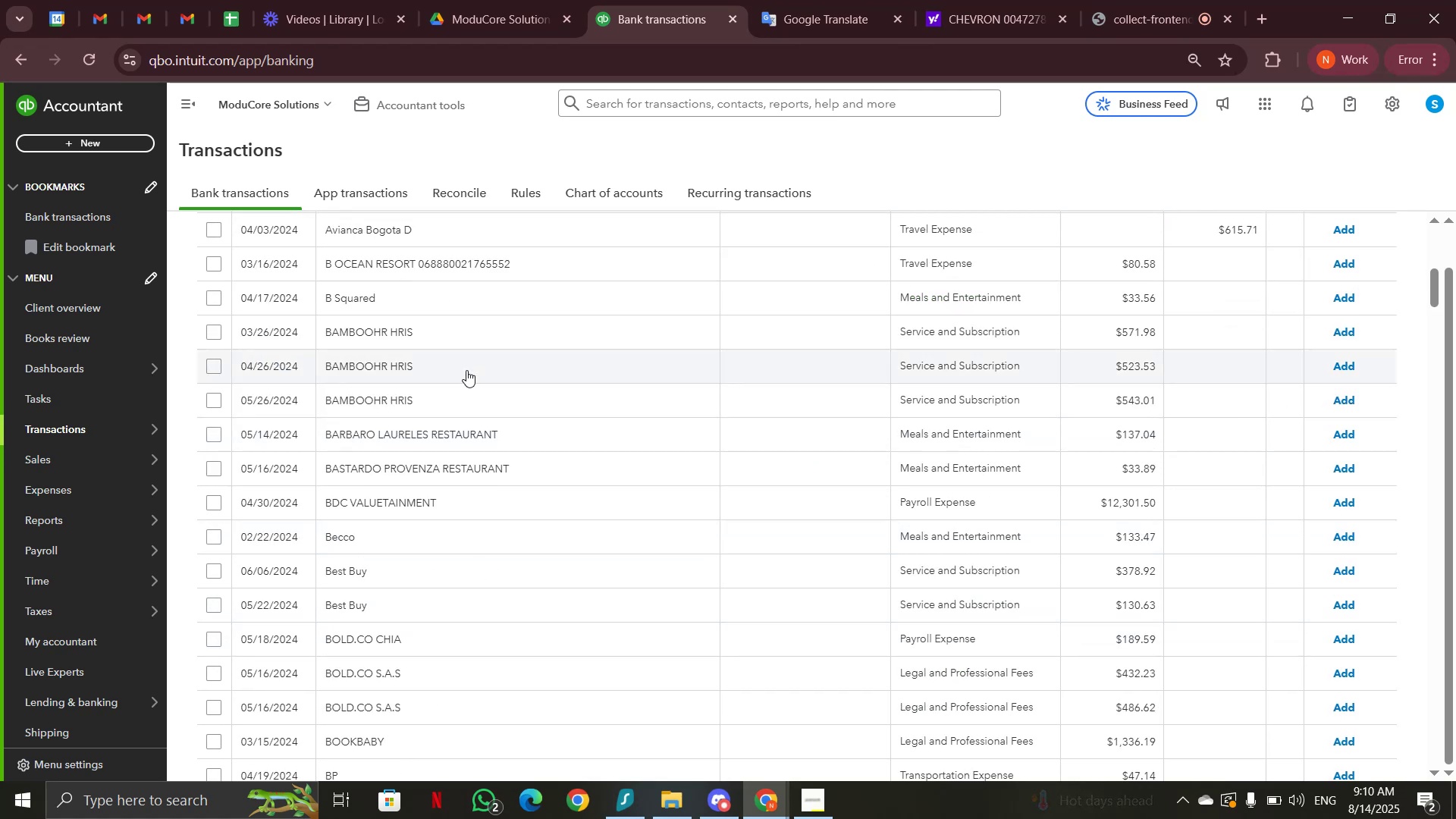 
wait(7.62)
 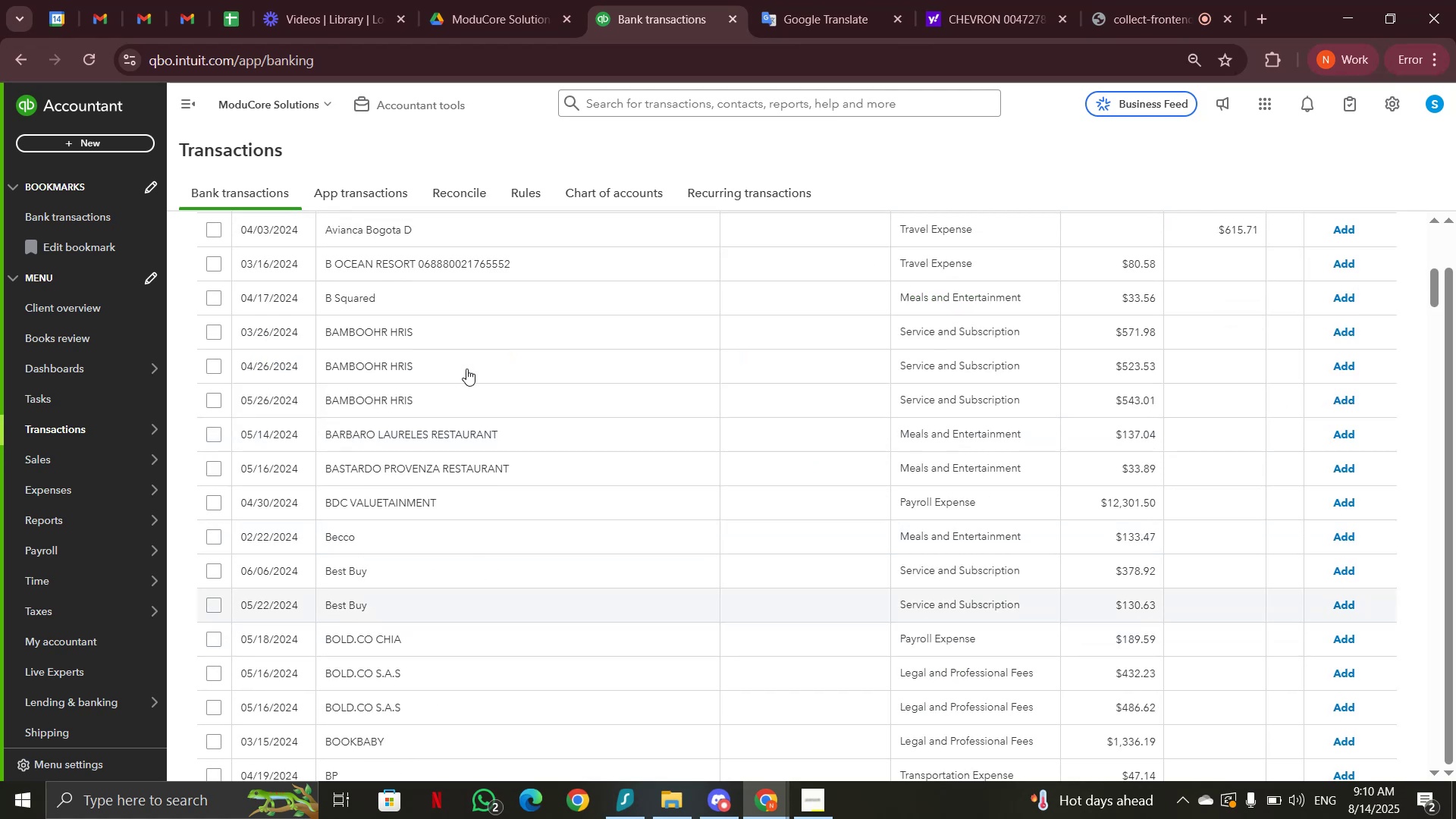 
left_click([466, 370])
 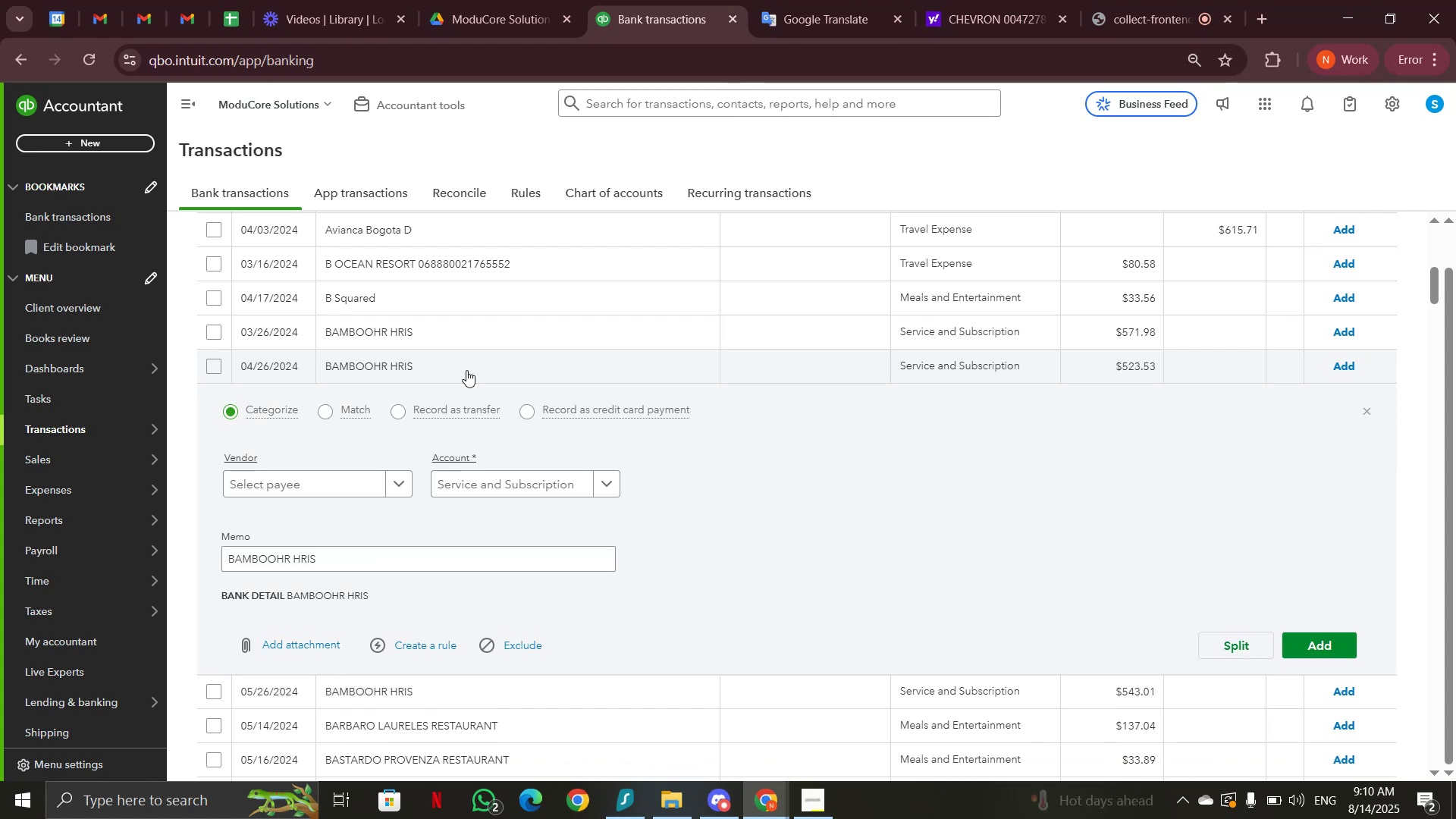 
left_click_drag(start_coordinate=[325, 554], to_coordinate=[249, 560])
 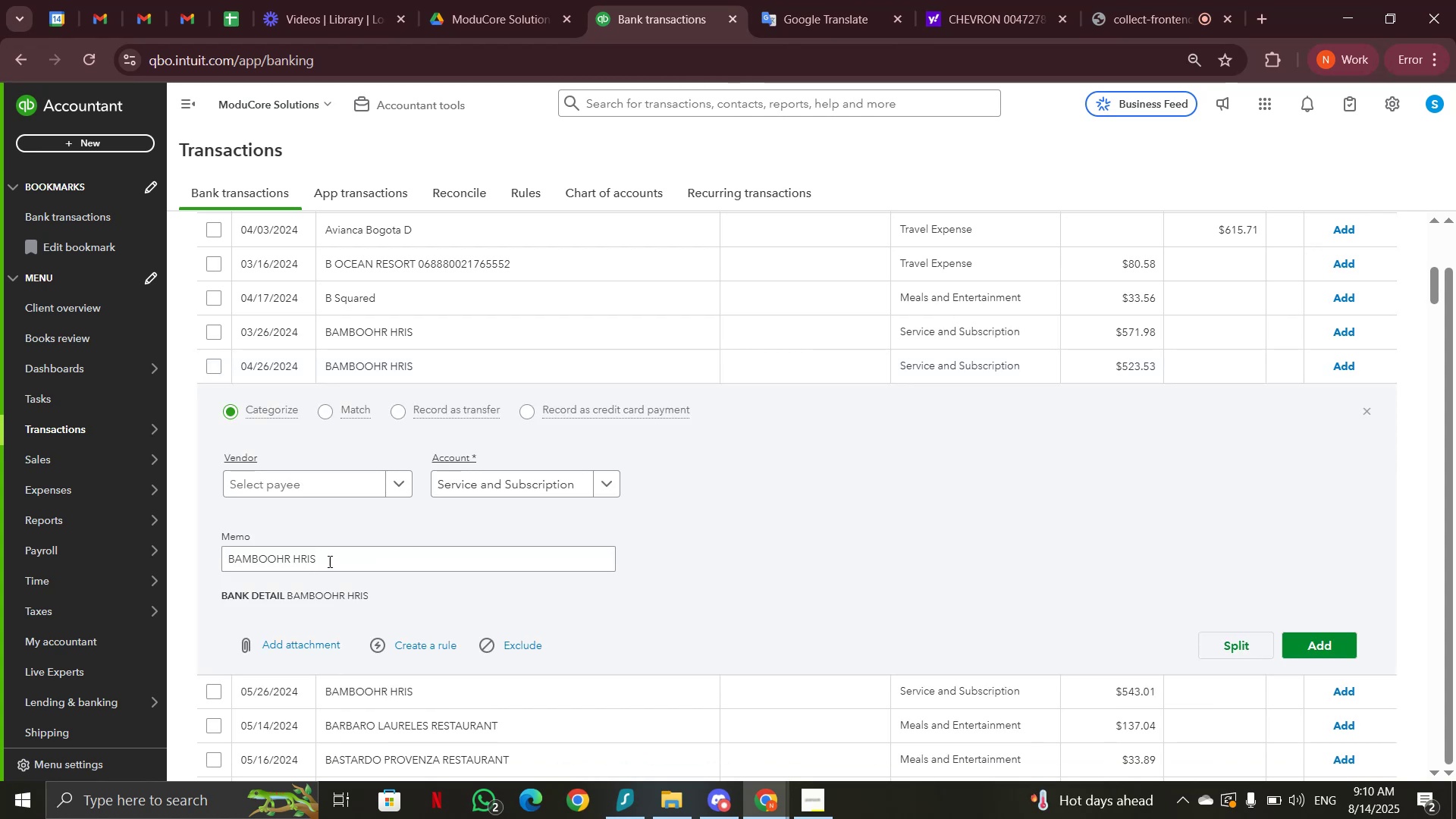 
double_click([338, 560])
 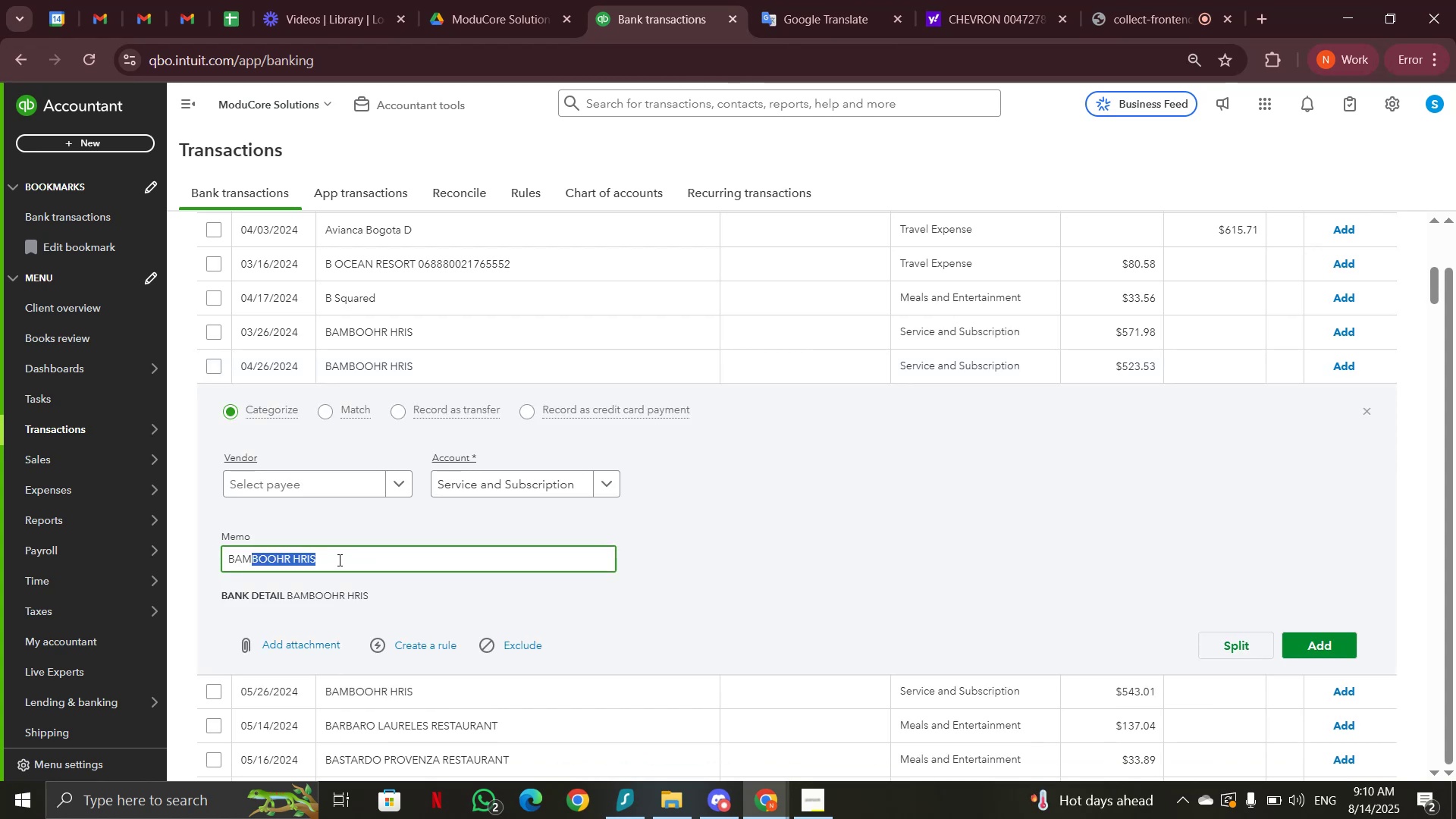 
triple_click([338, 560])
 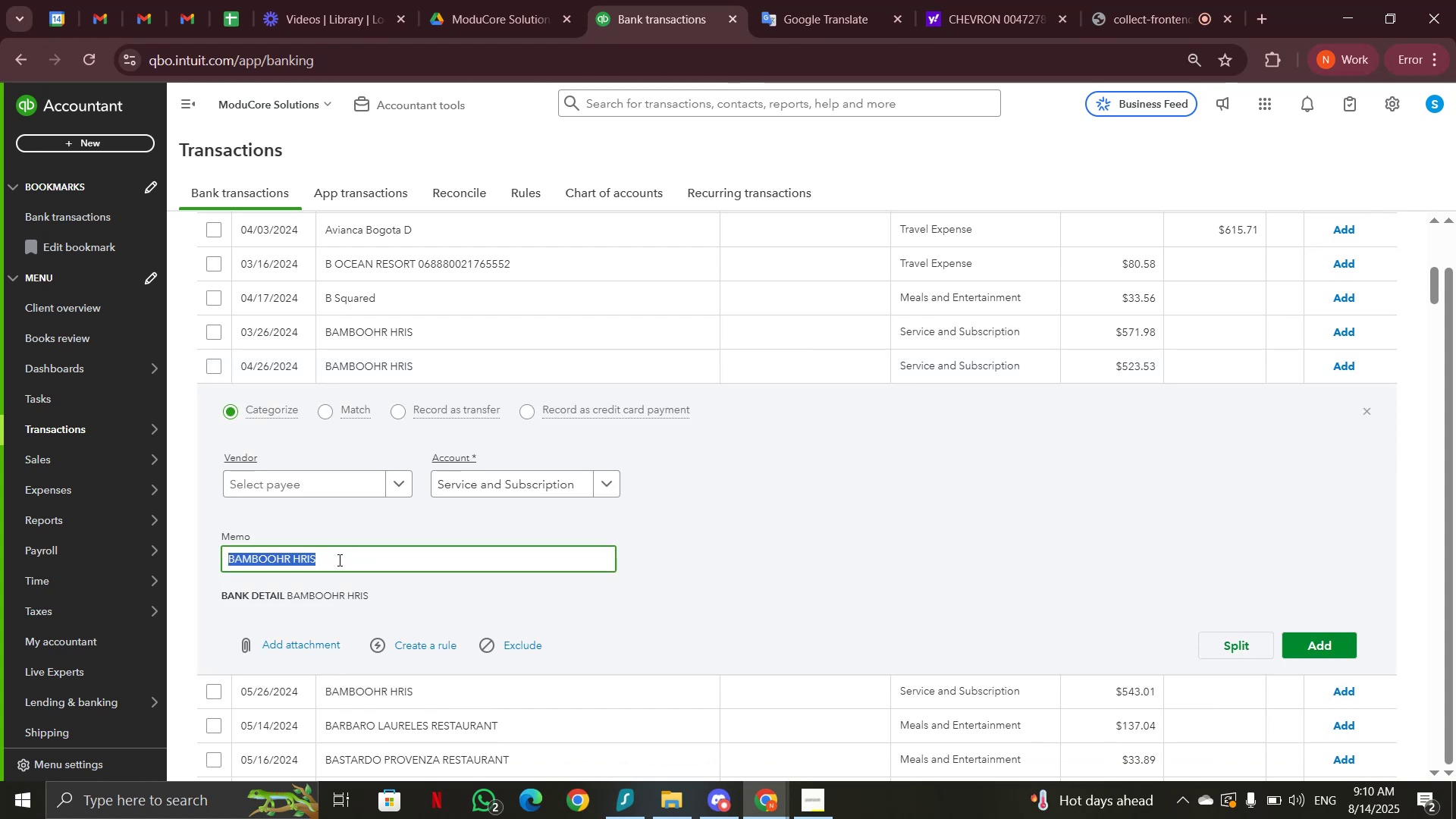 
key(Control+C)
 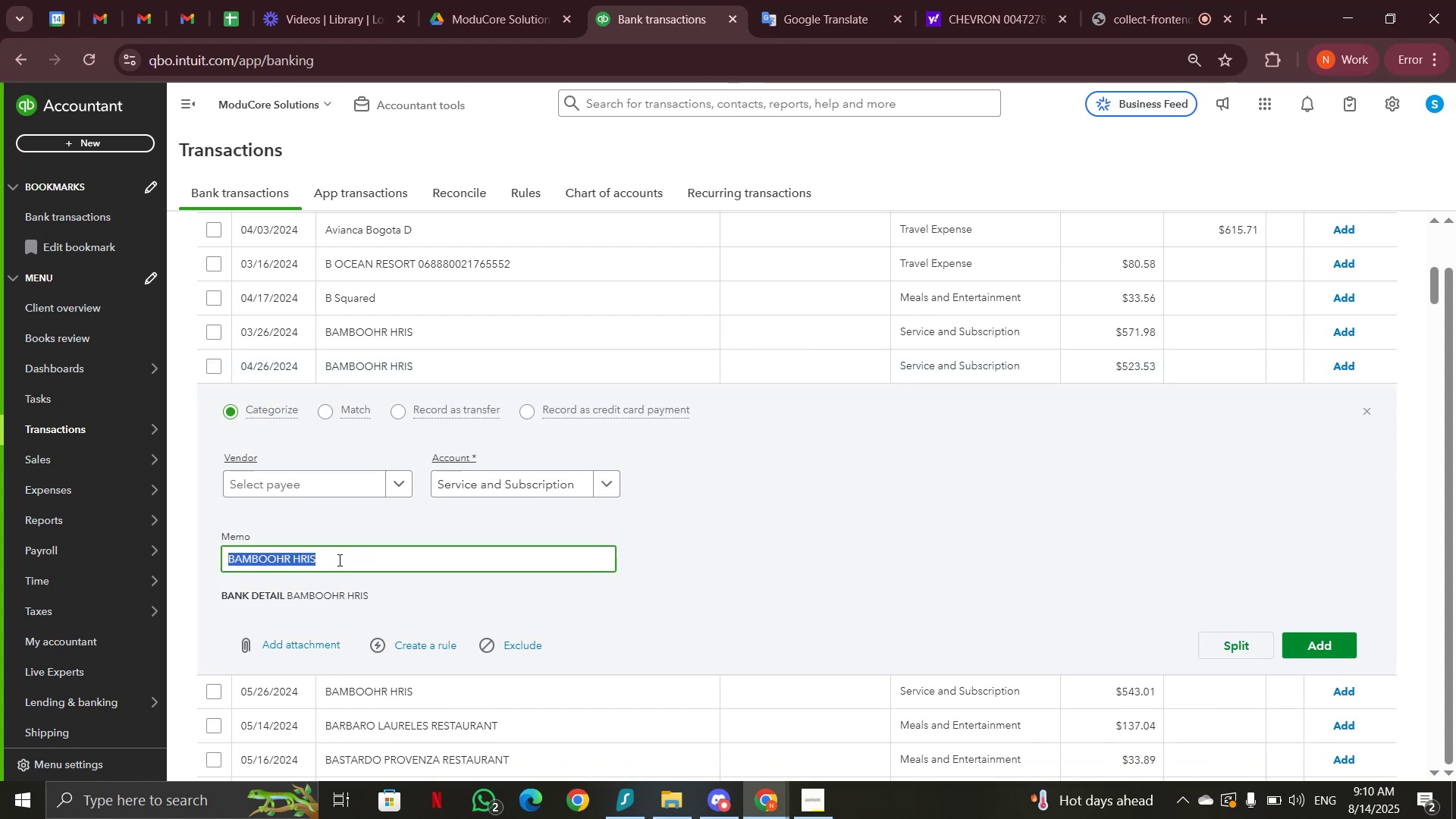 
scroll: coordinate [783, 558], scroll_direction: up, amount: 5.0
 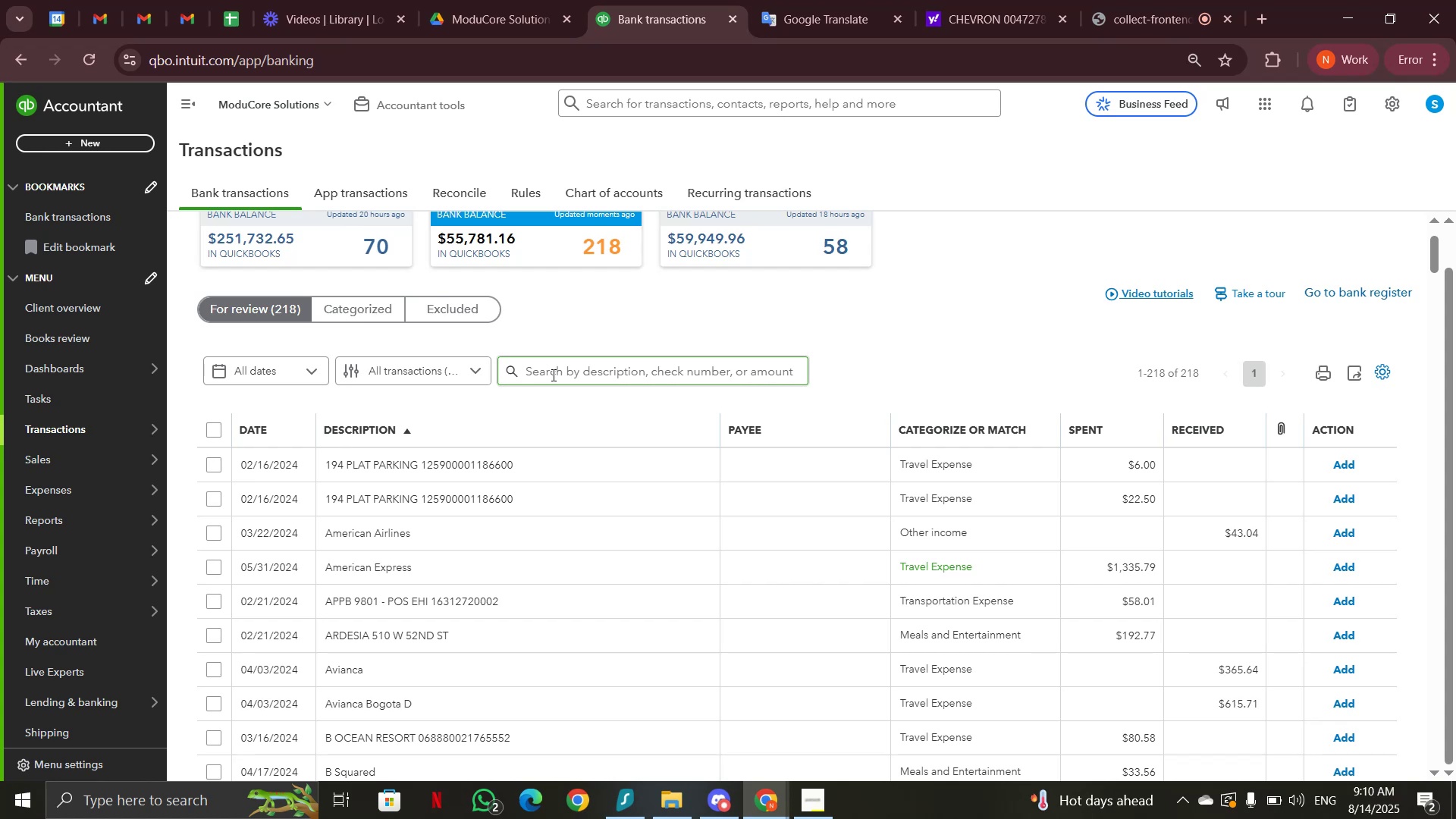 
wait(6.17)
 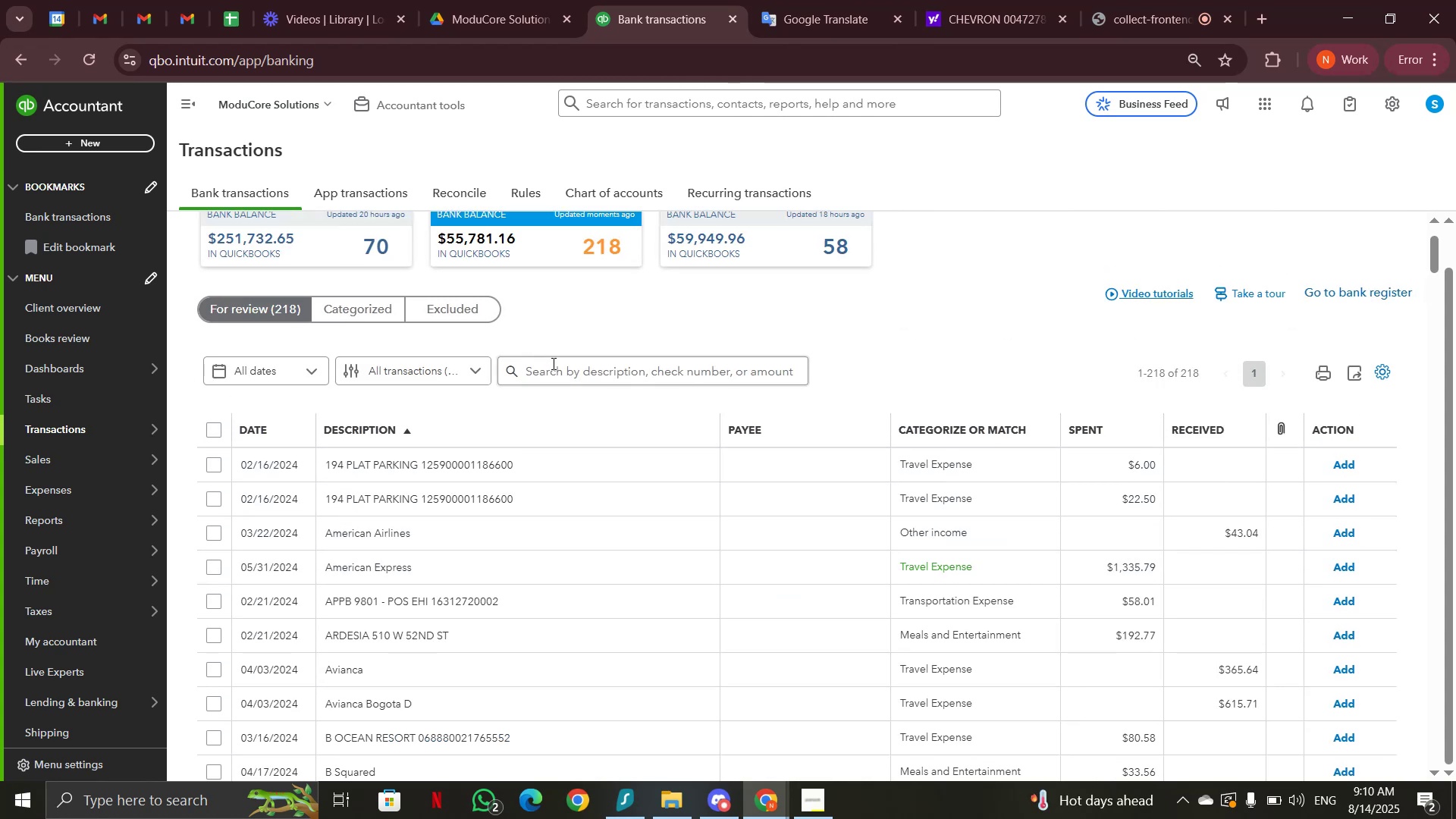 
key(Control+V)
 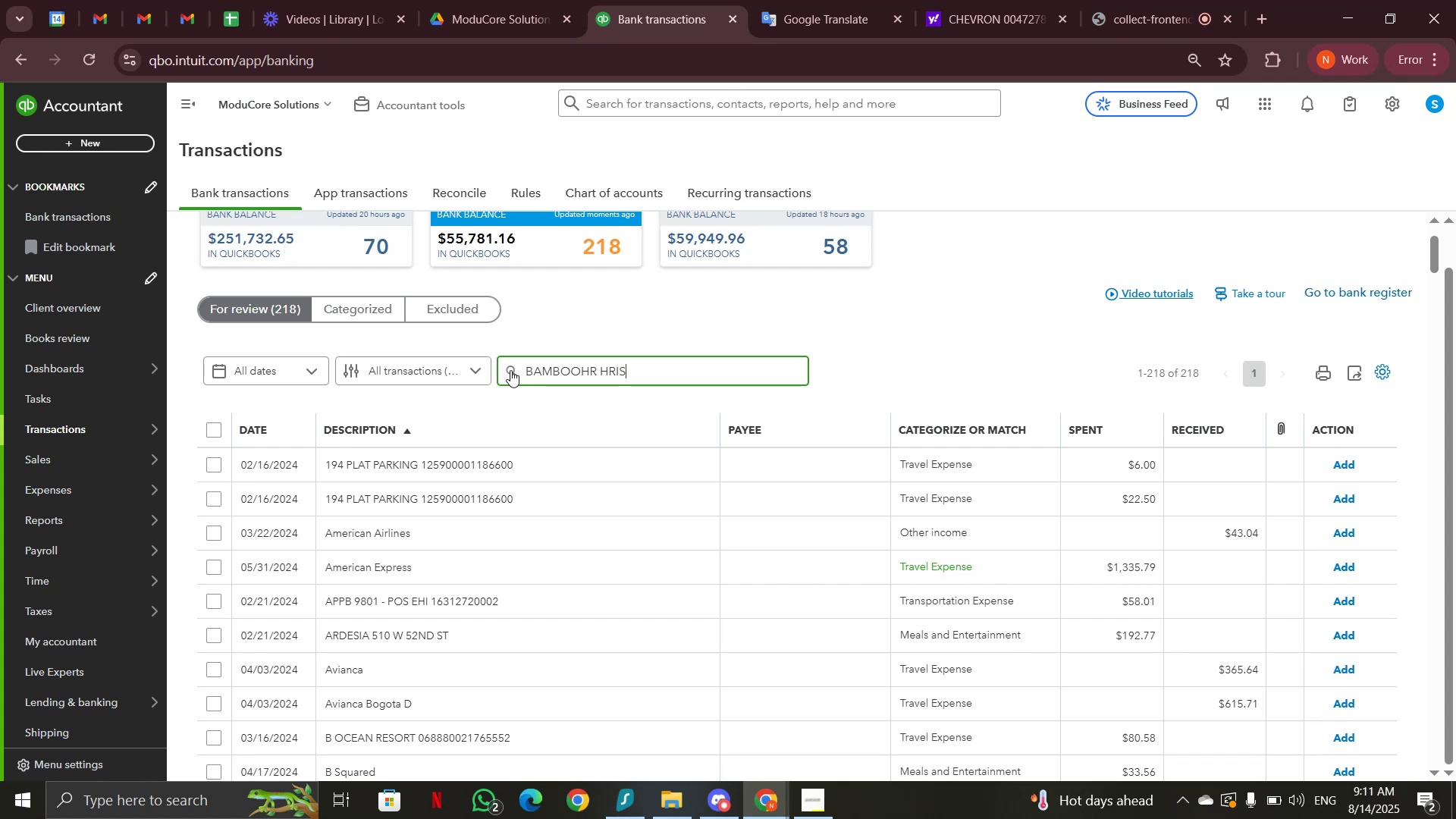 
wait(9.73)
 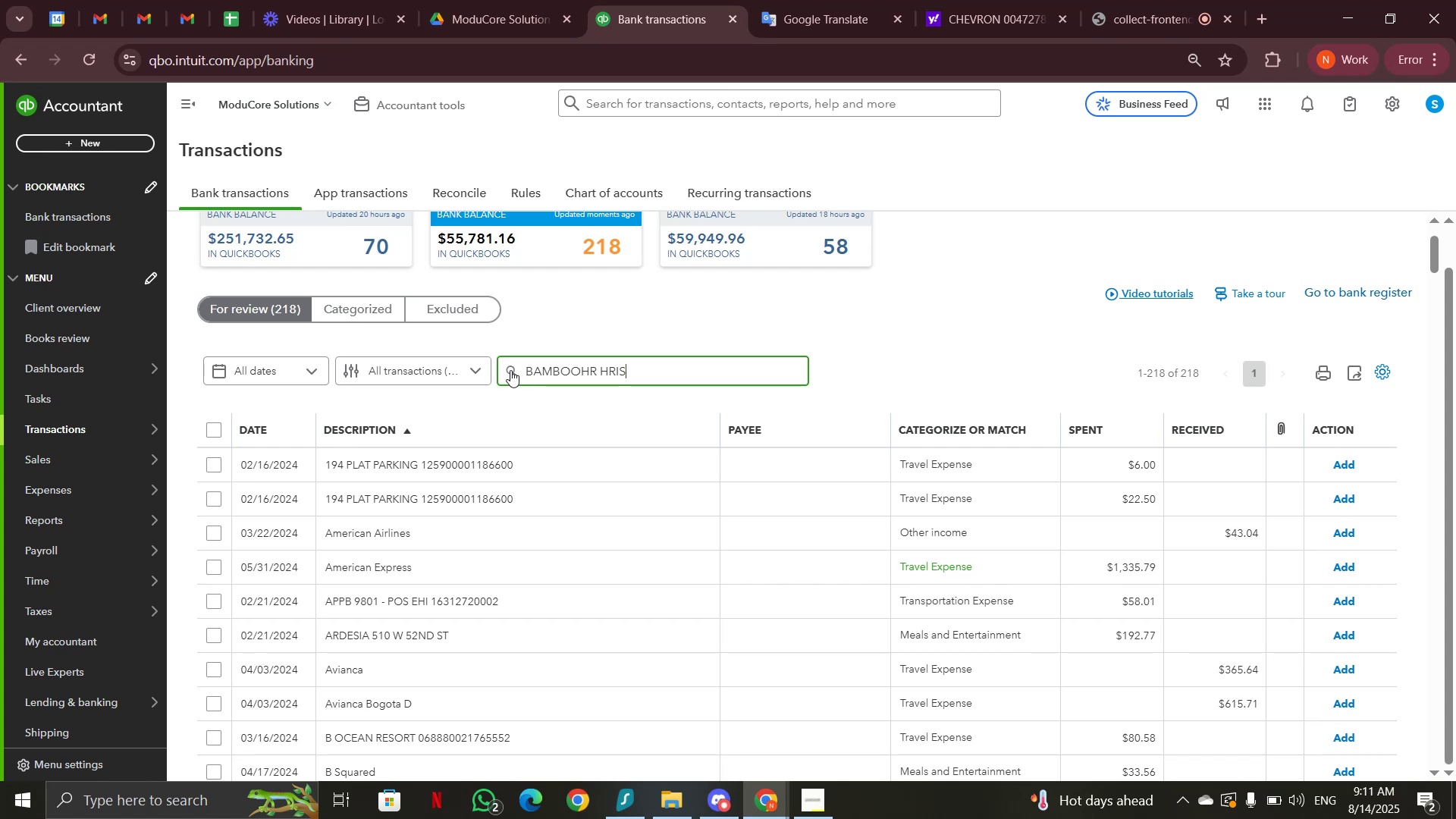 
mouse_move([530, 509])
 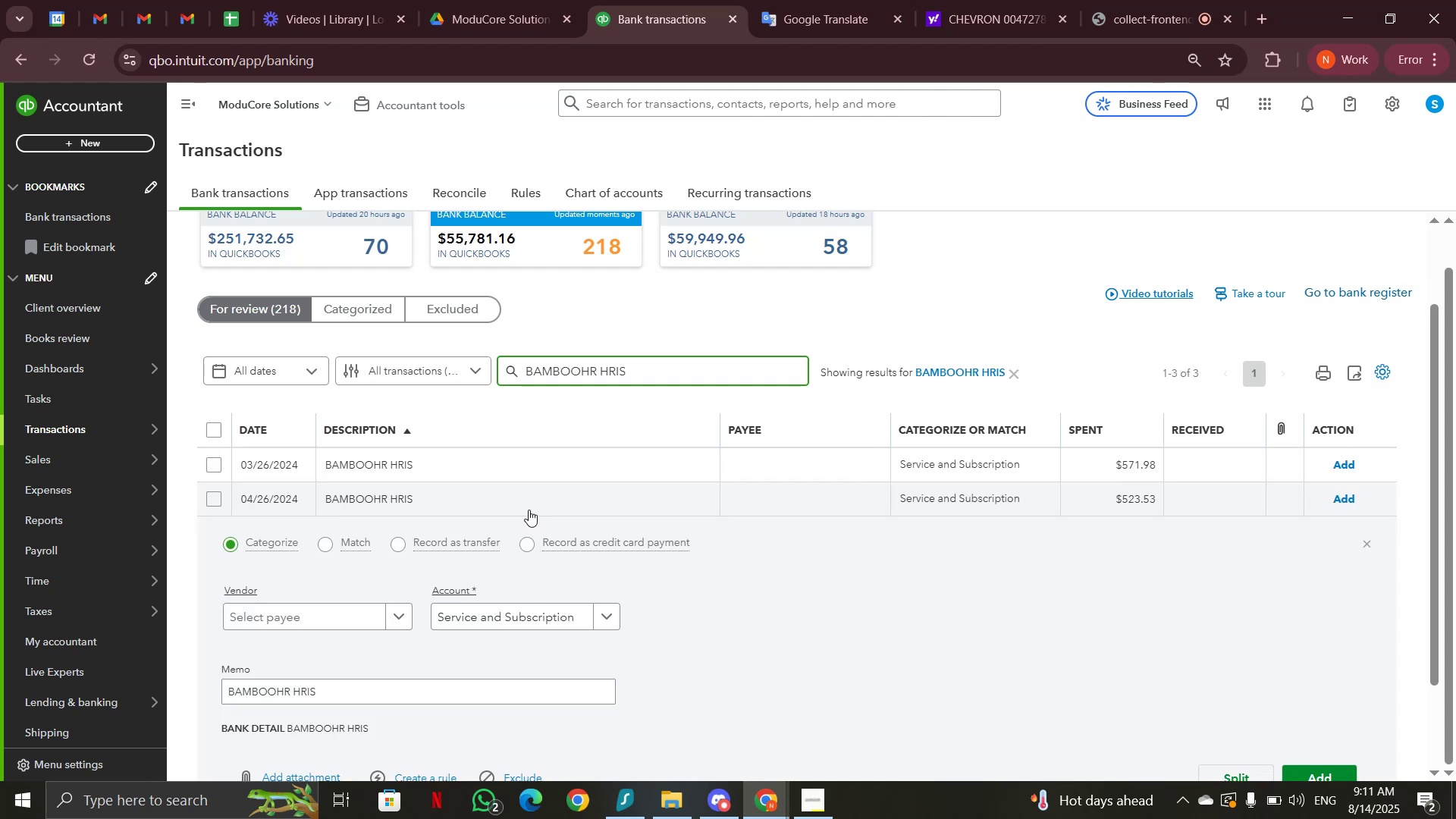 
left_click([529, 510])
 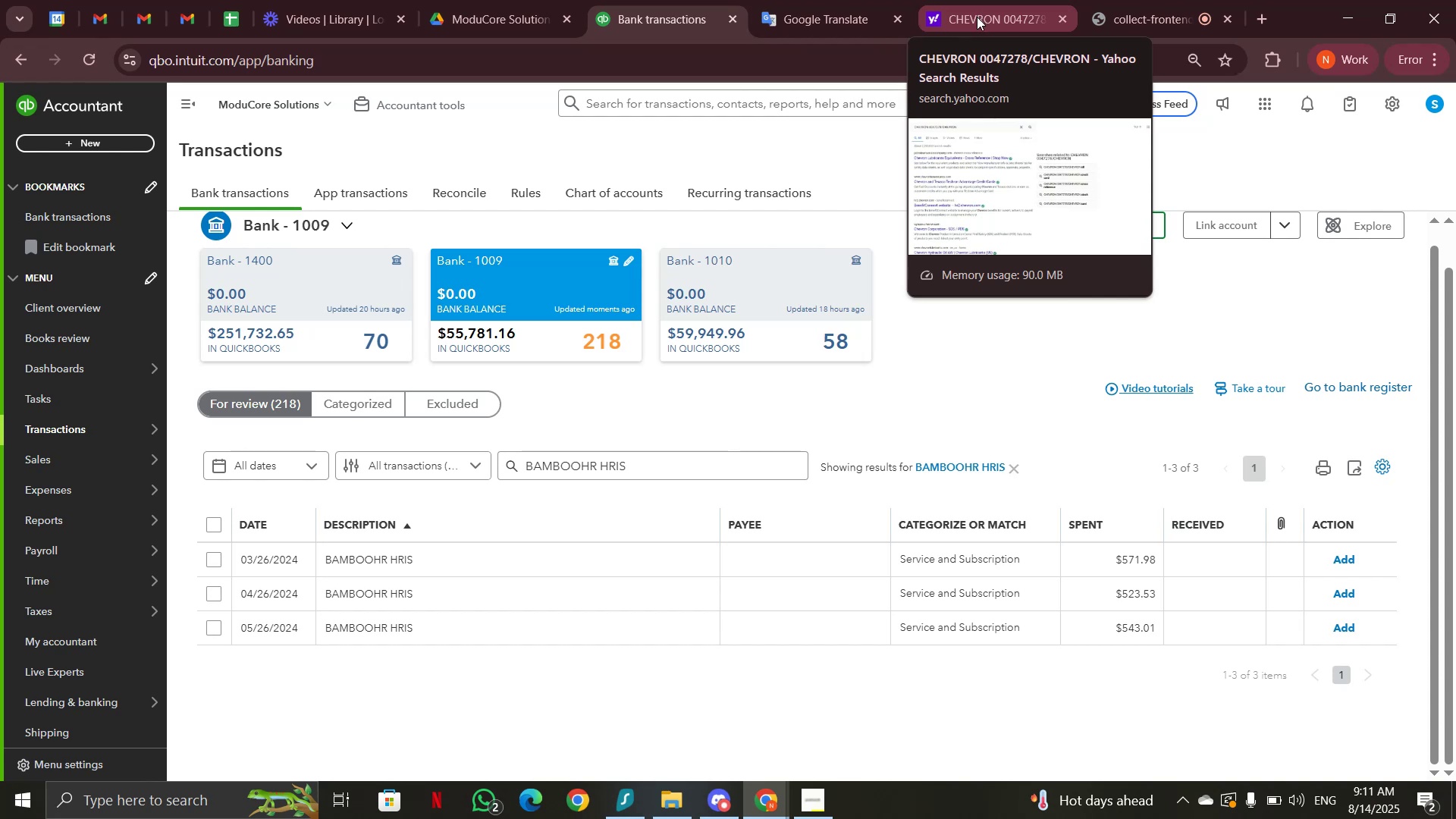 
wait(7.39)
 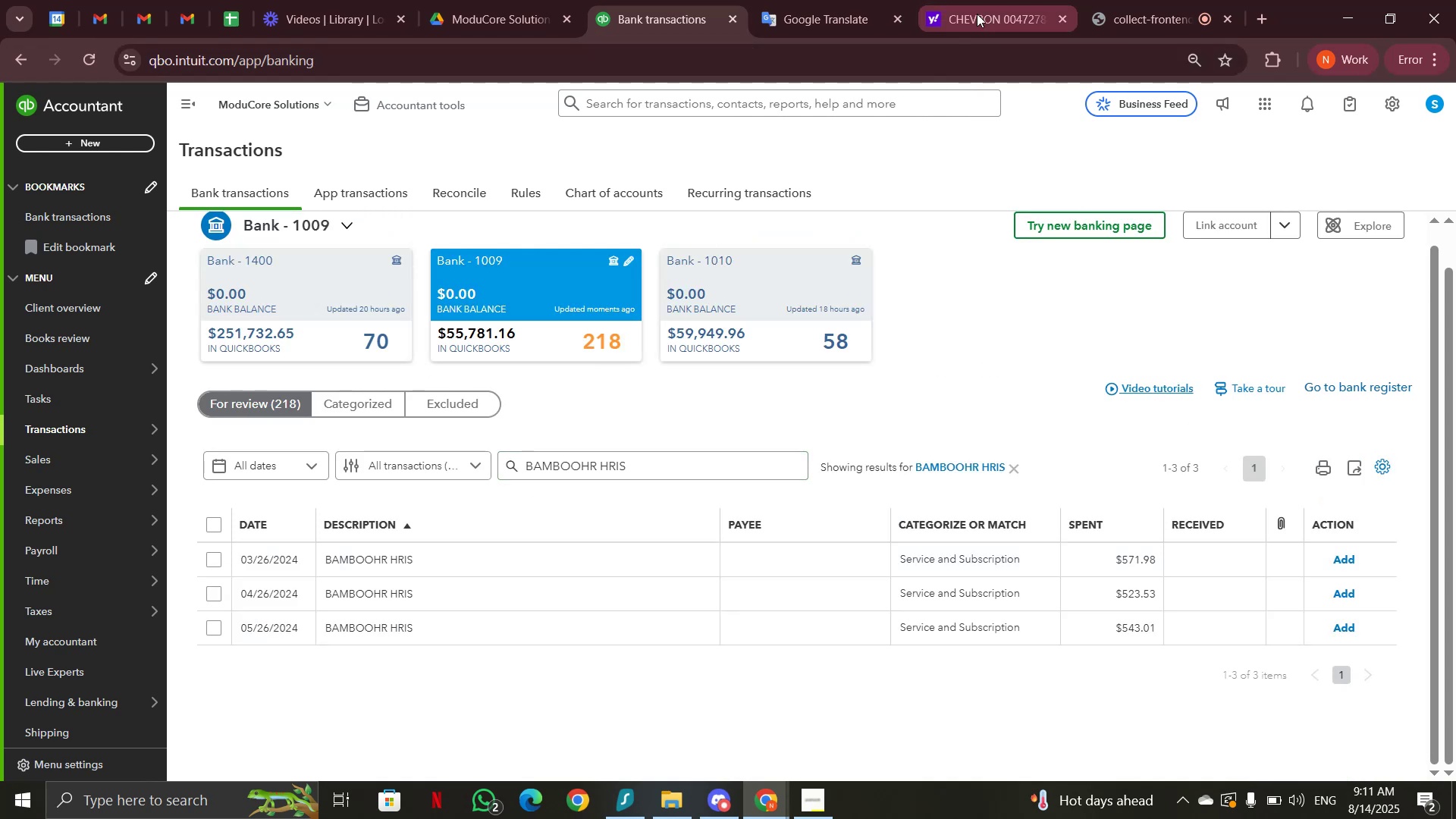 
left_click([977, 17])
 